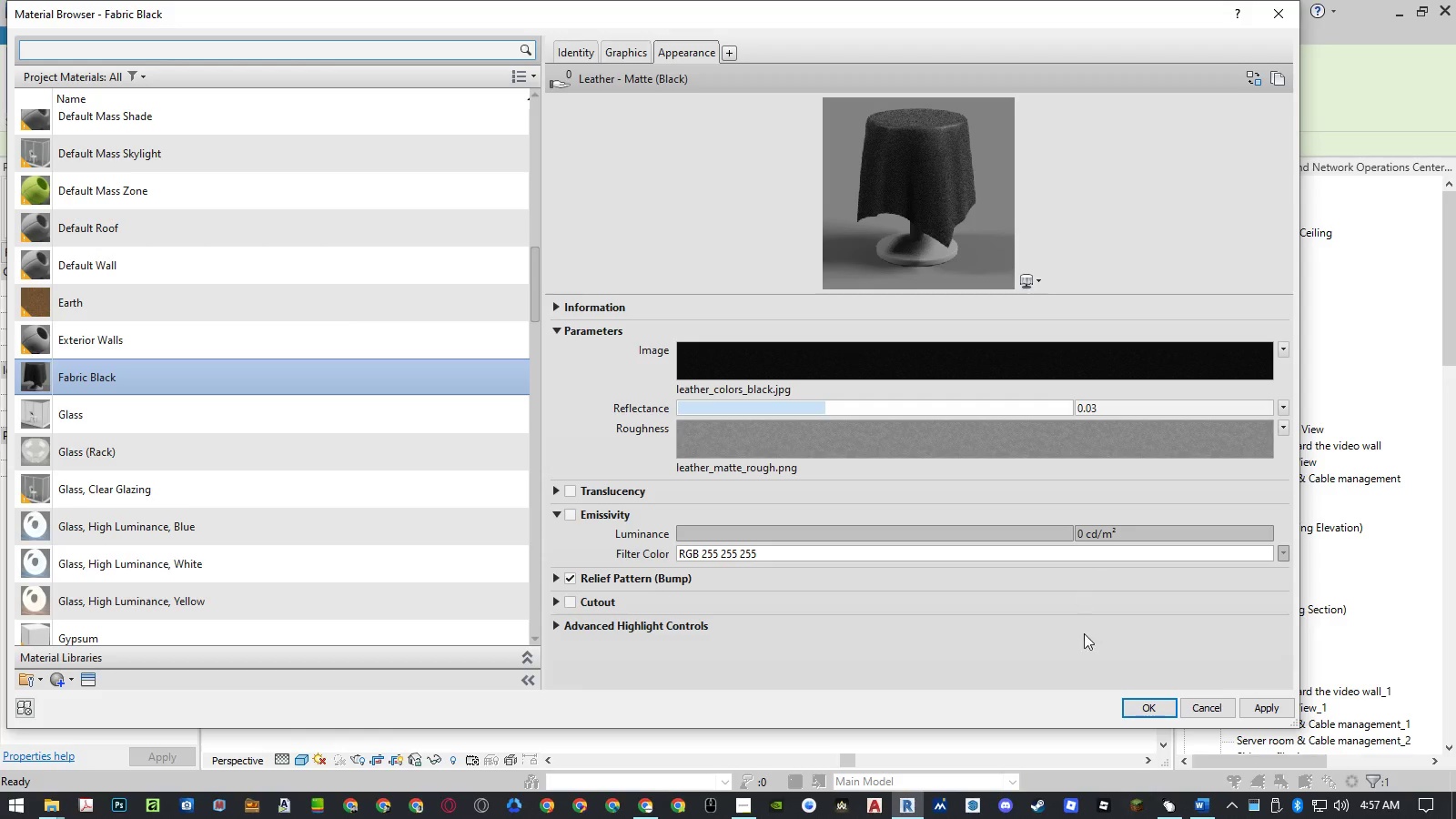 
left_click([1133, 708])
 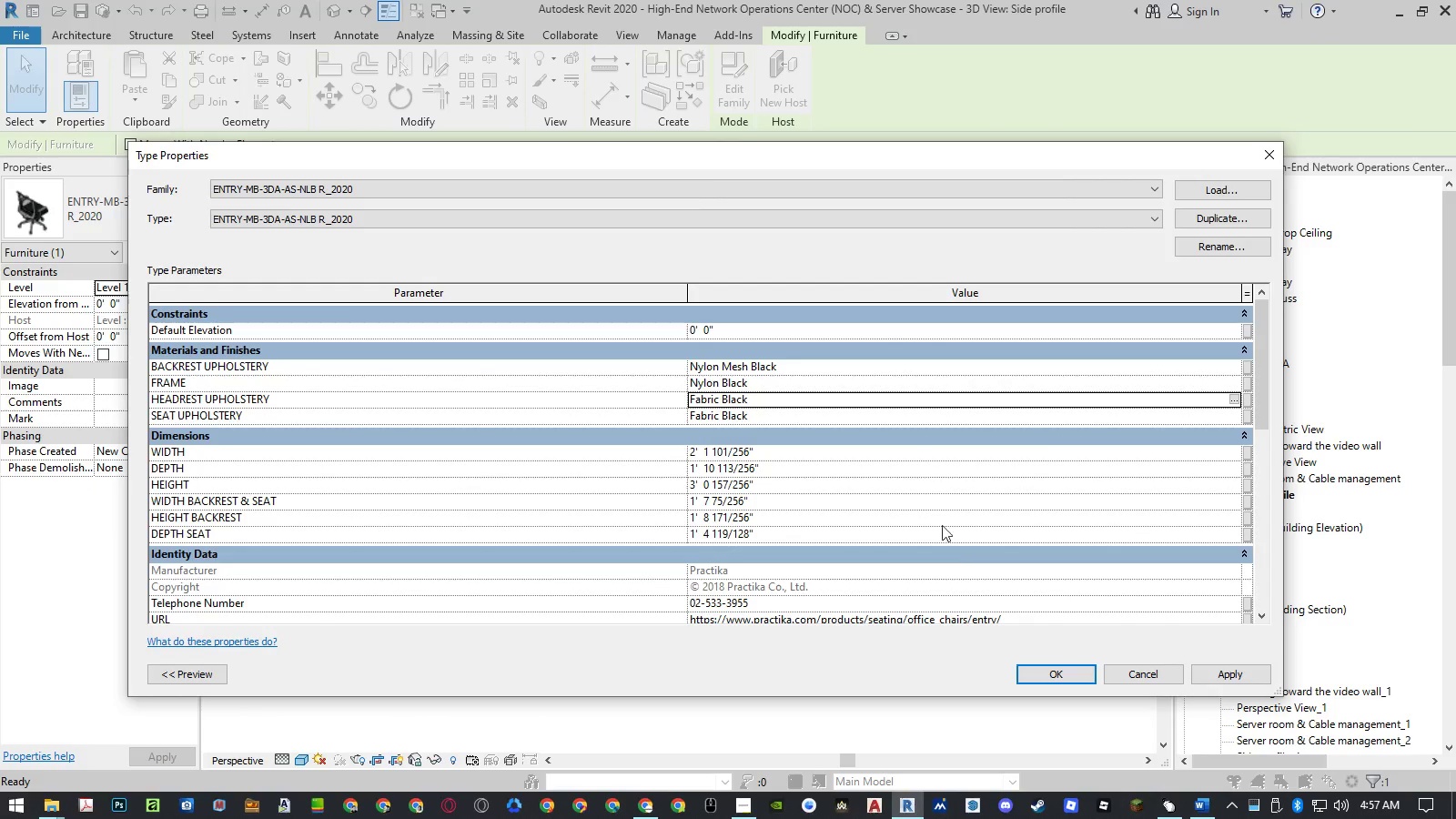 
left_click([1055, 678])
 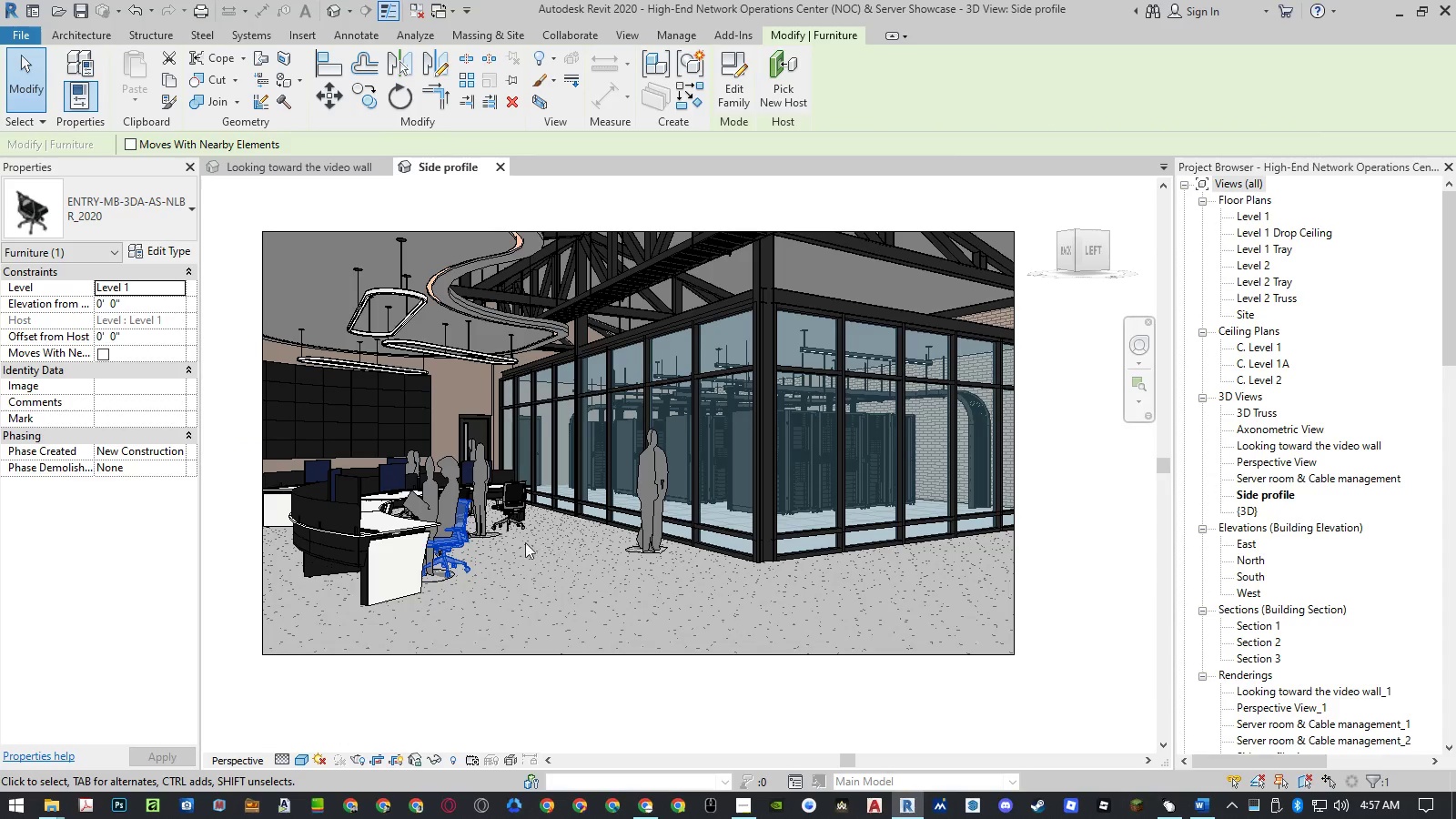 
scroll: coordinate [501, 505], scroll_direction: up, amount: 6.0
 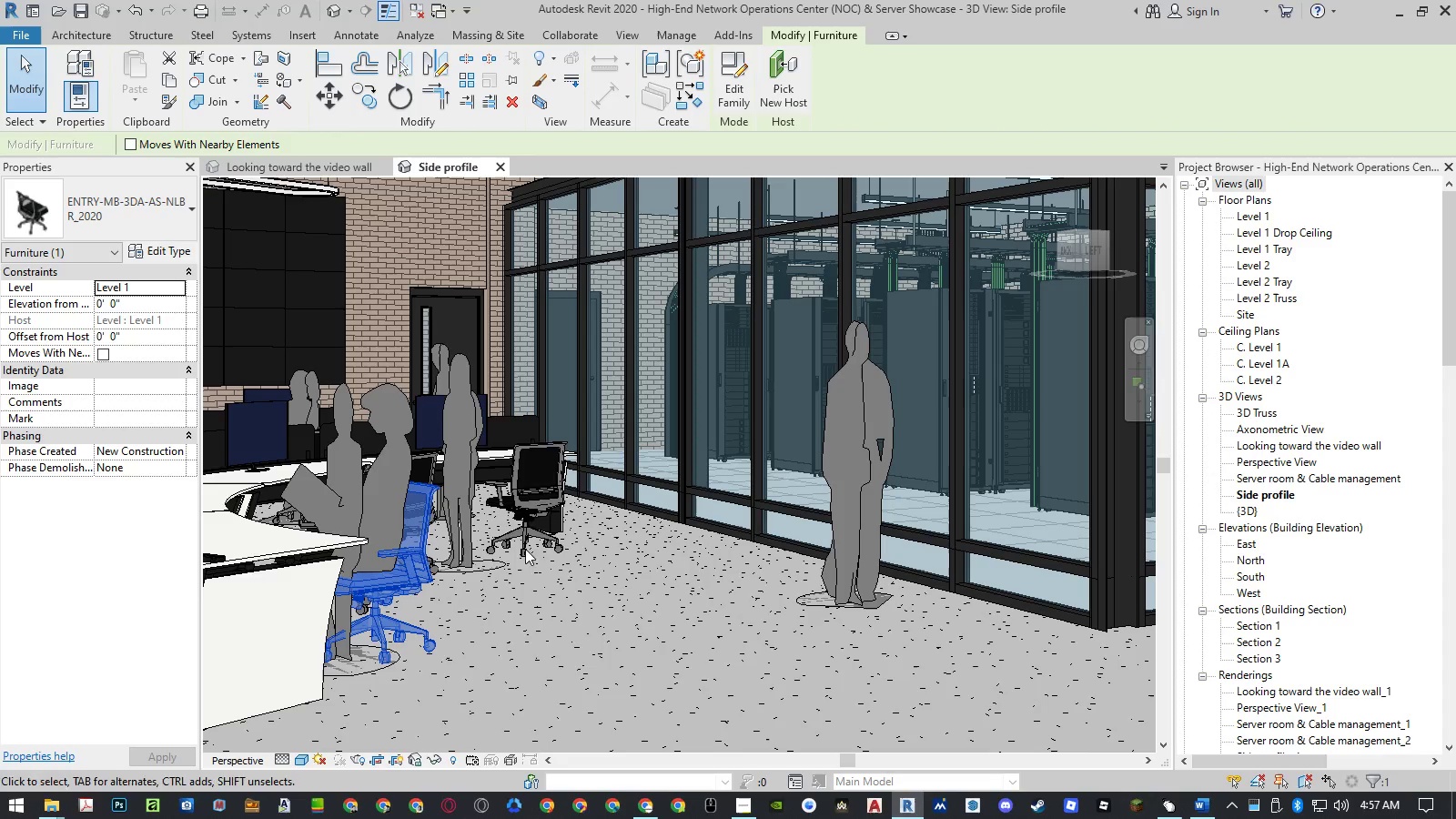 
left_click([516, 531])
 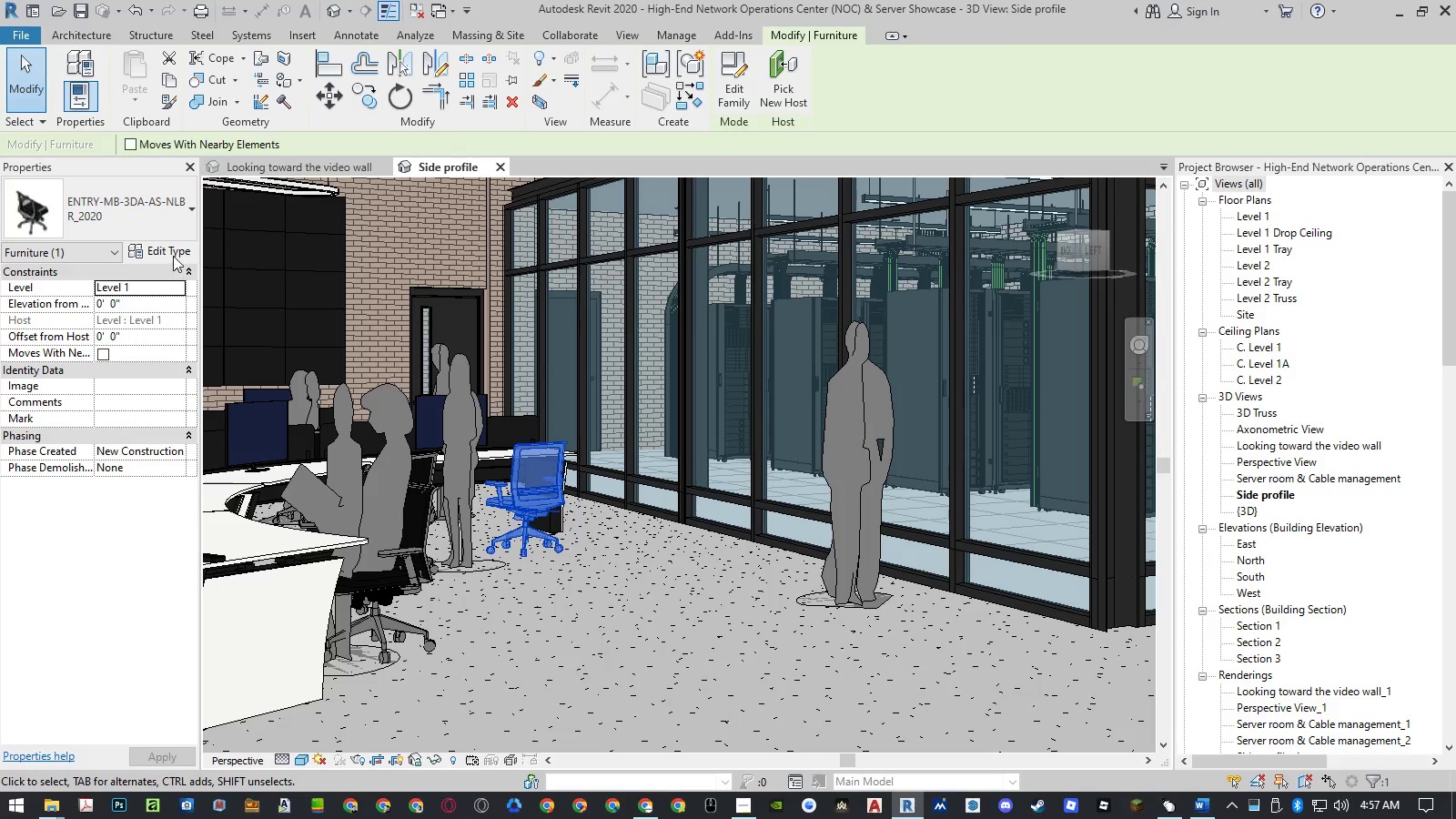 
left_click([172, 253])
 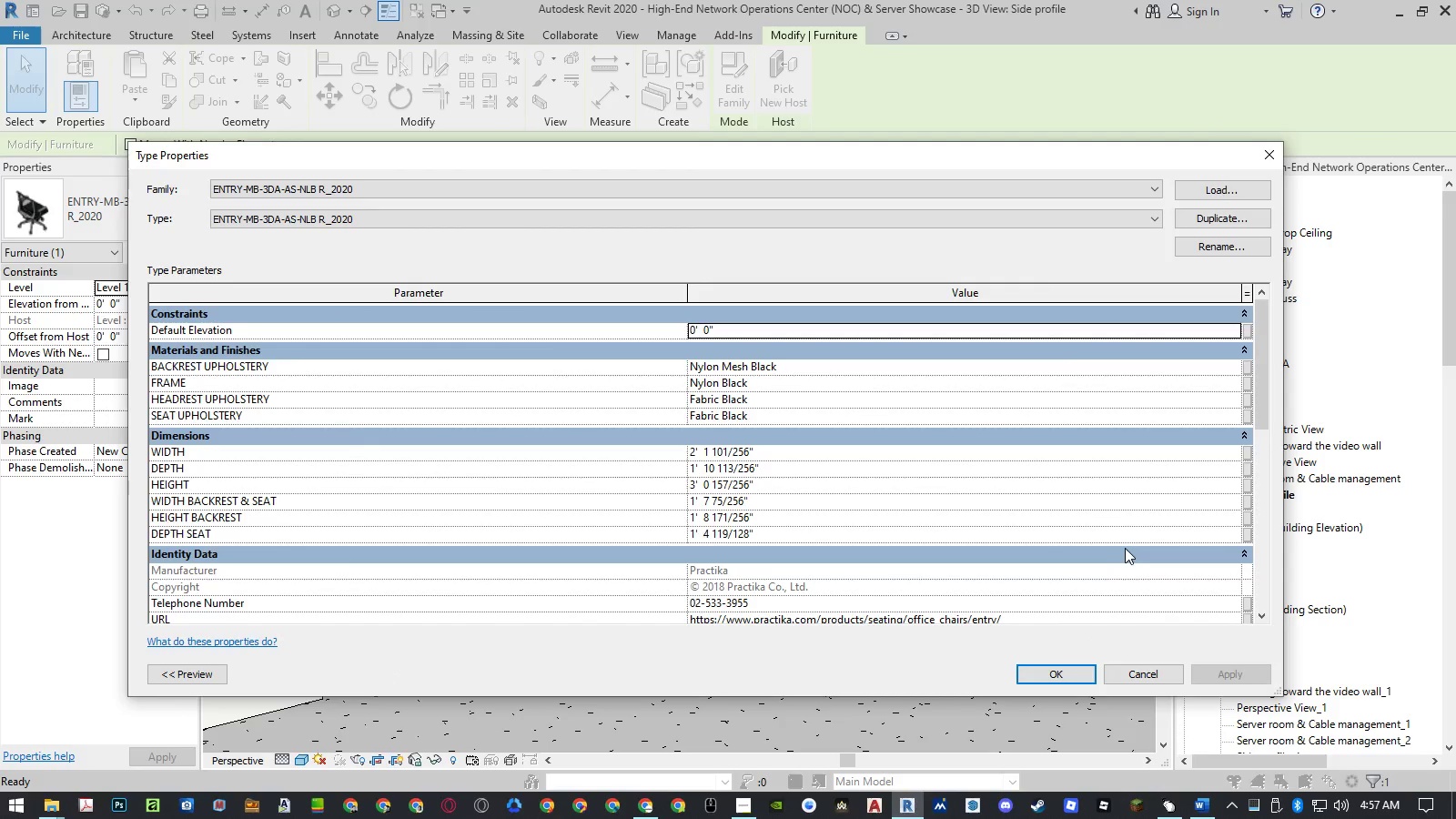 
scroll: coordinate [1049, 500], scroll_direction: up, amount: 2.0
 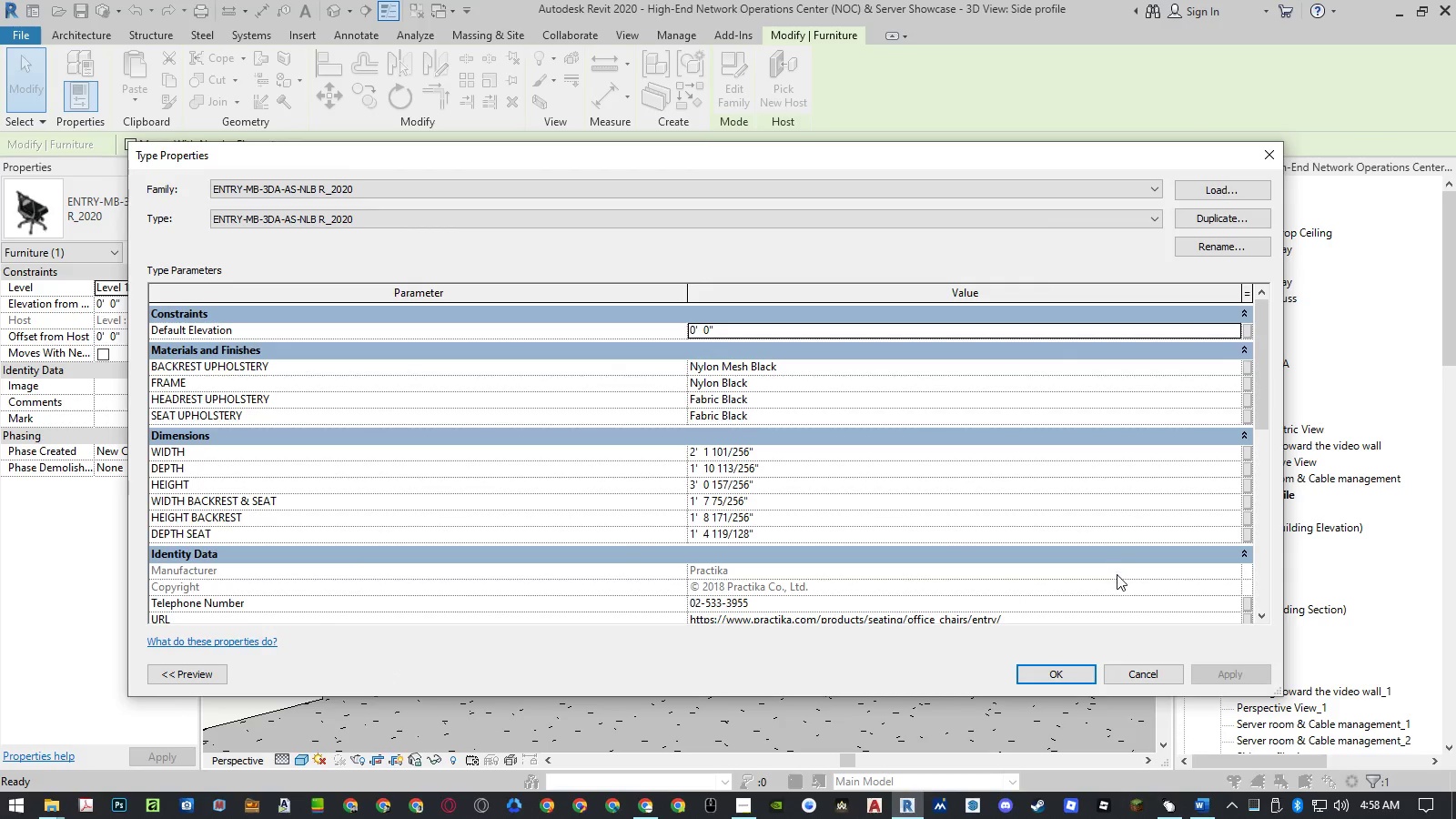 
left_click([1152, 671])
 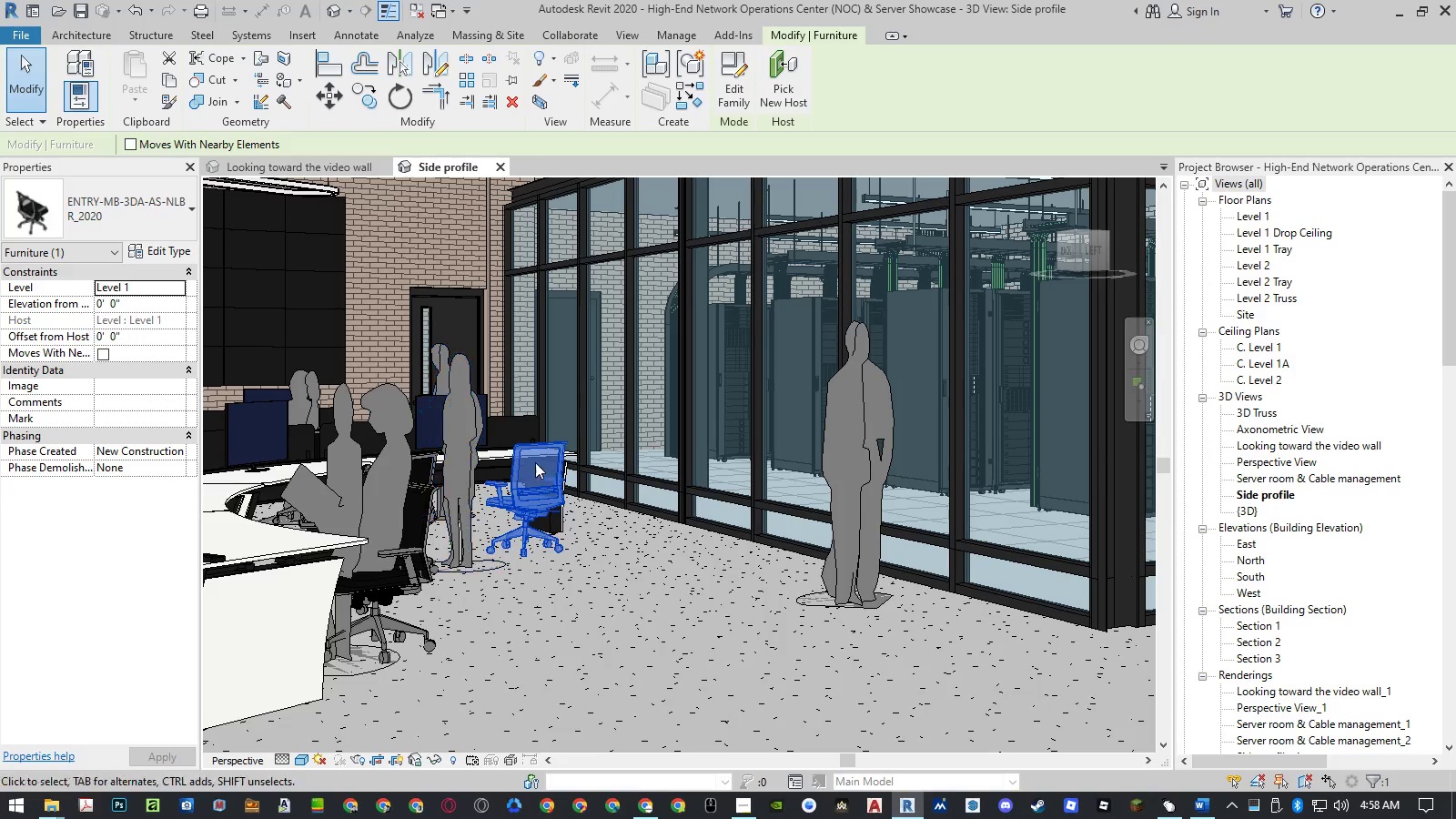 
scroll: coordinate [672, 547], scroll_direction: down, amount: 2.0
 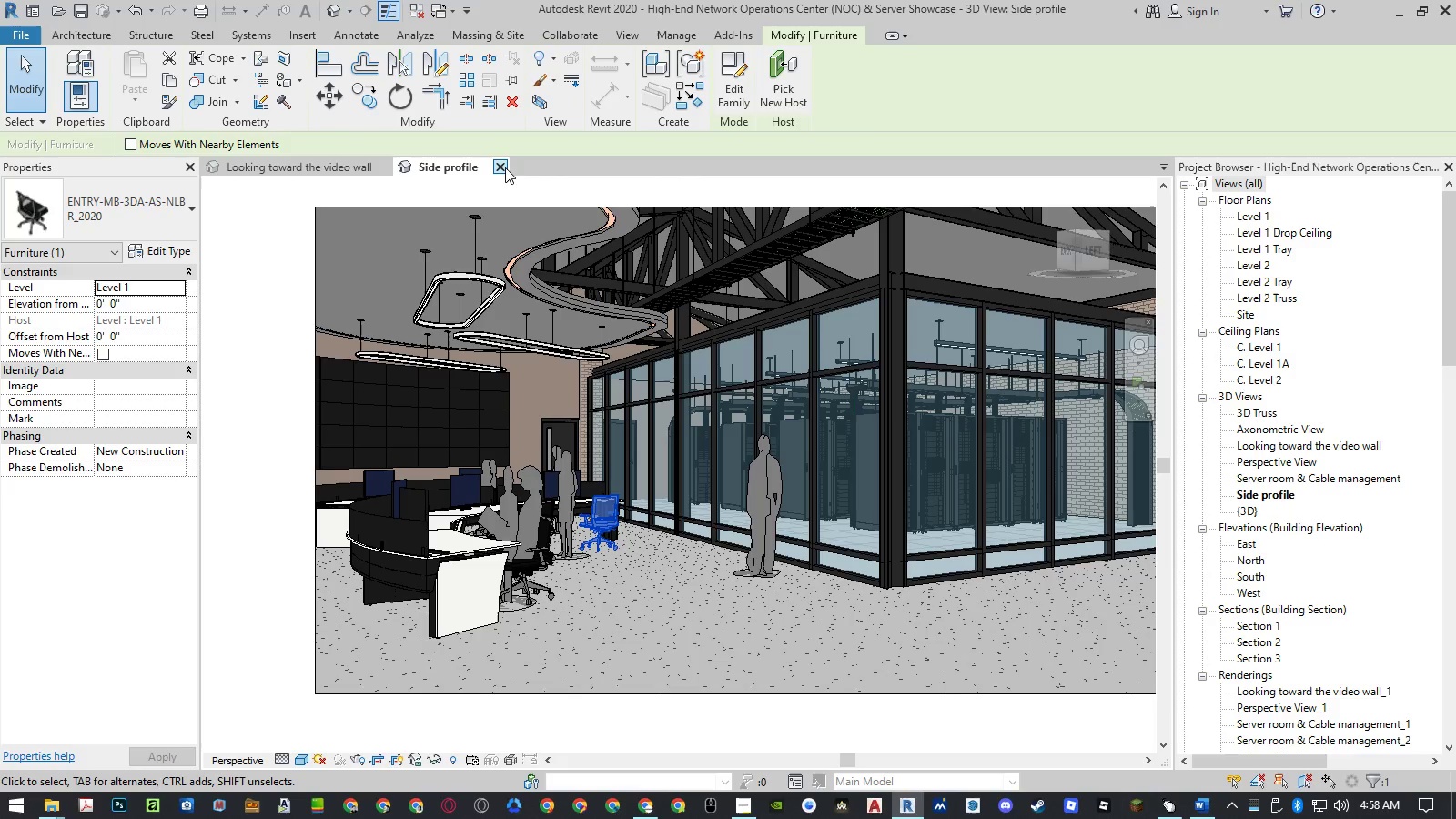 
wait(5.17)
 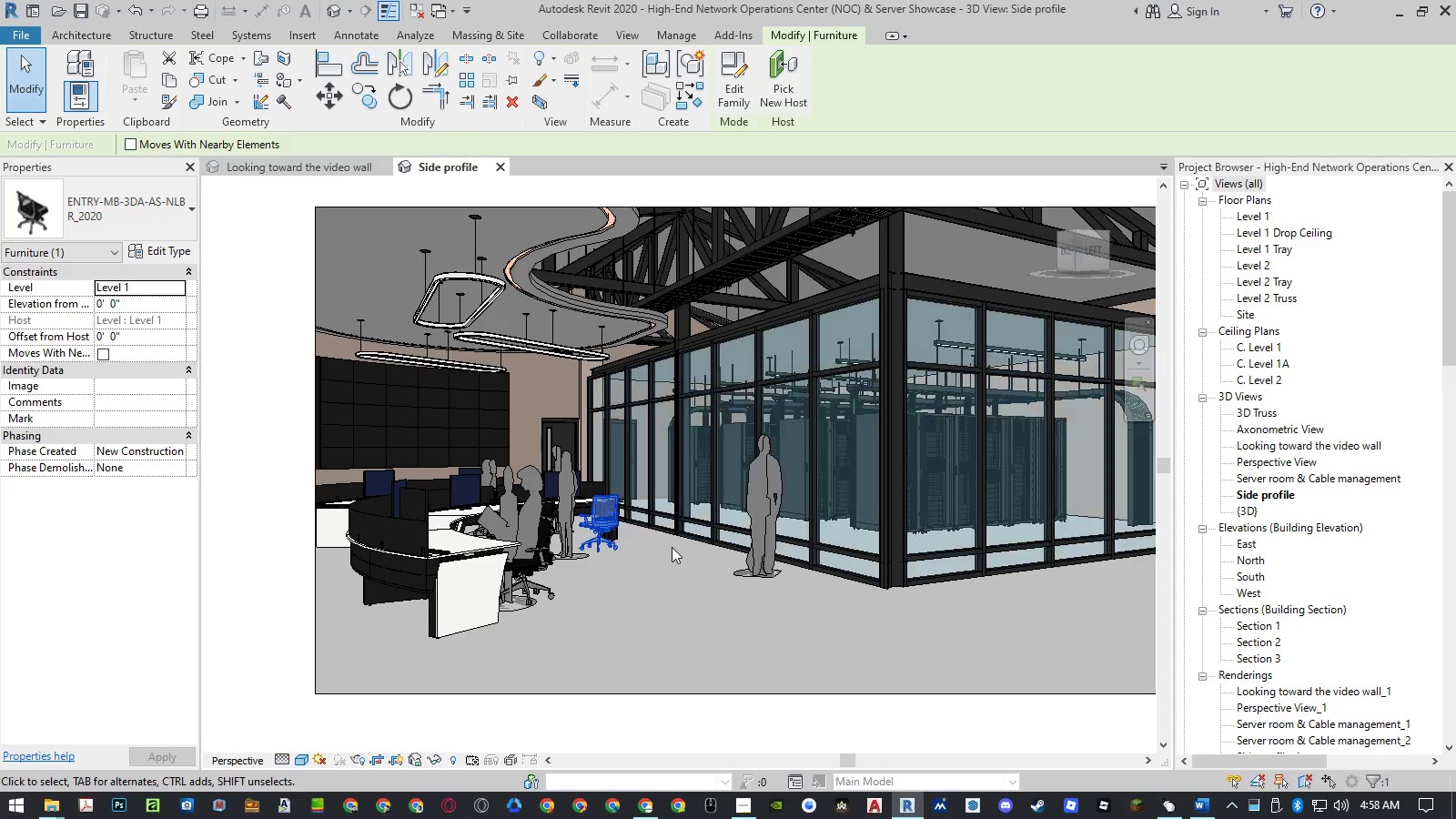 
left_click([505, 167])
 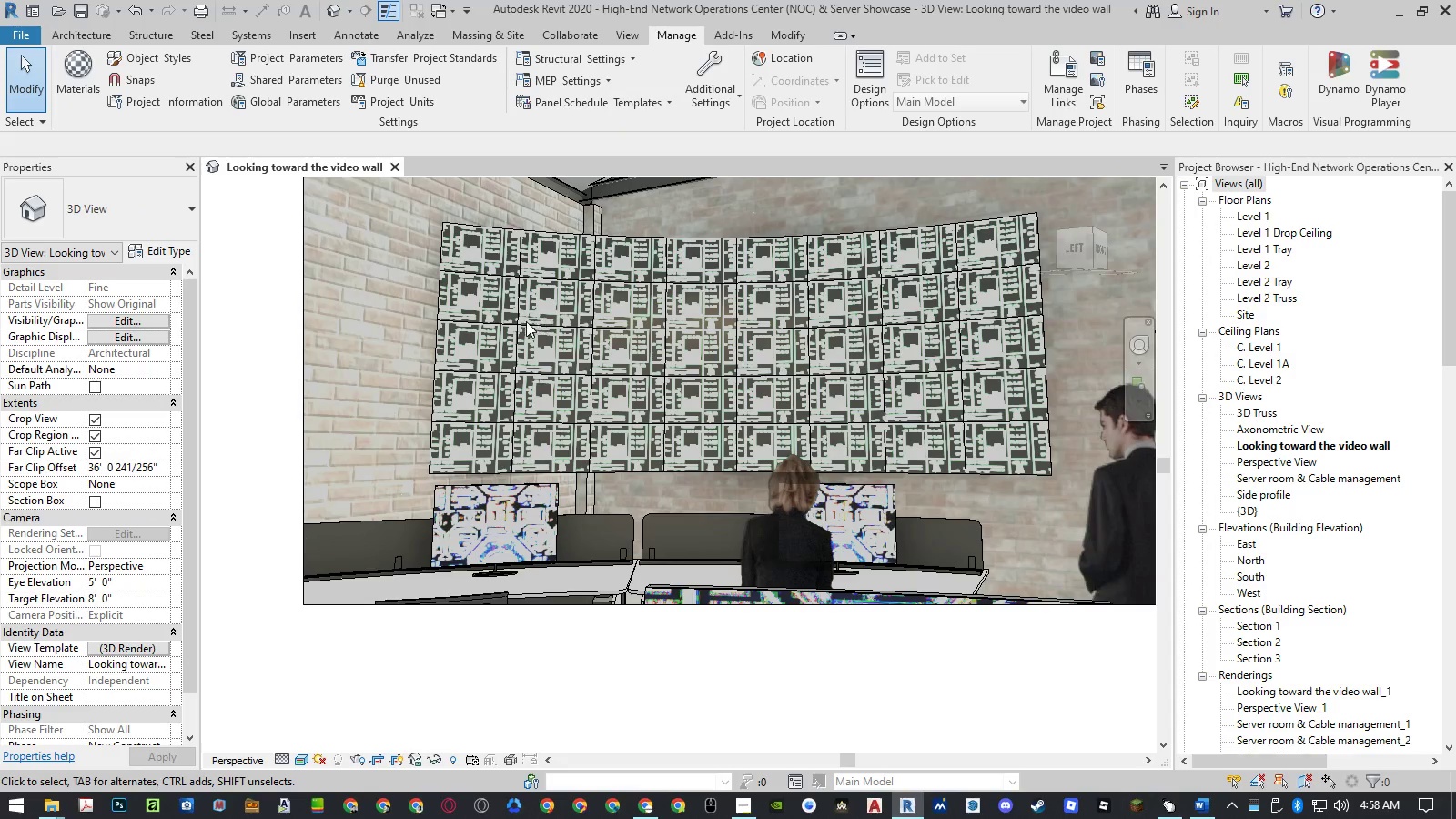 
wait(5.09)
 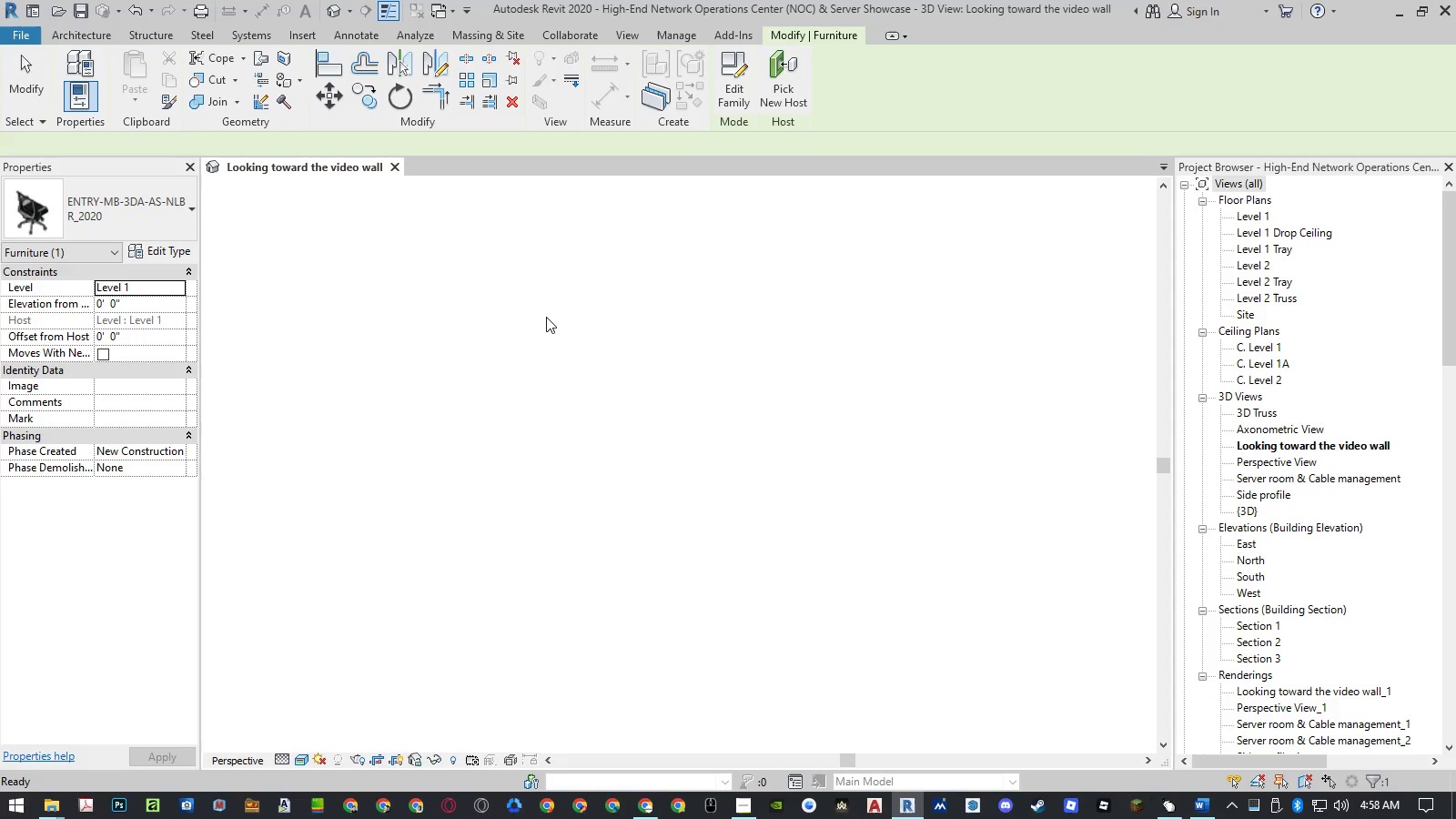 
scroll: coordinate [418, 676], scroll_direction: down, amount: 2.0
 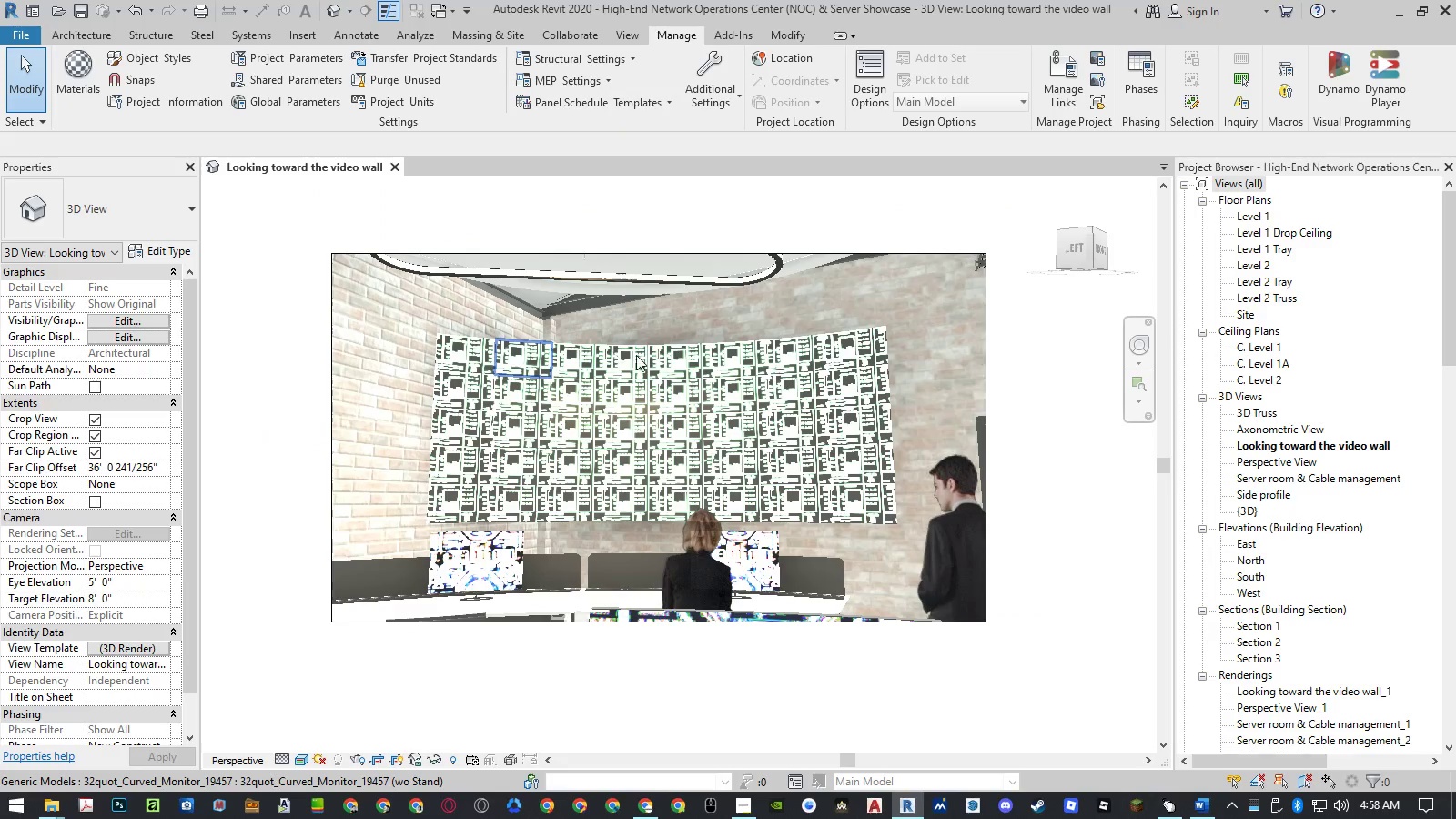 
scroll: coordinate [677, 409], scroll_direction: up, amount: 1.0
 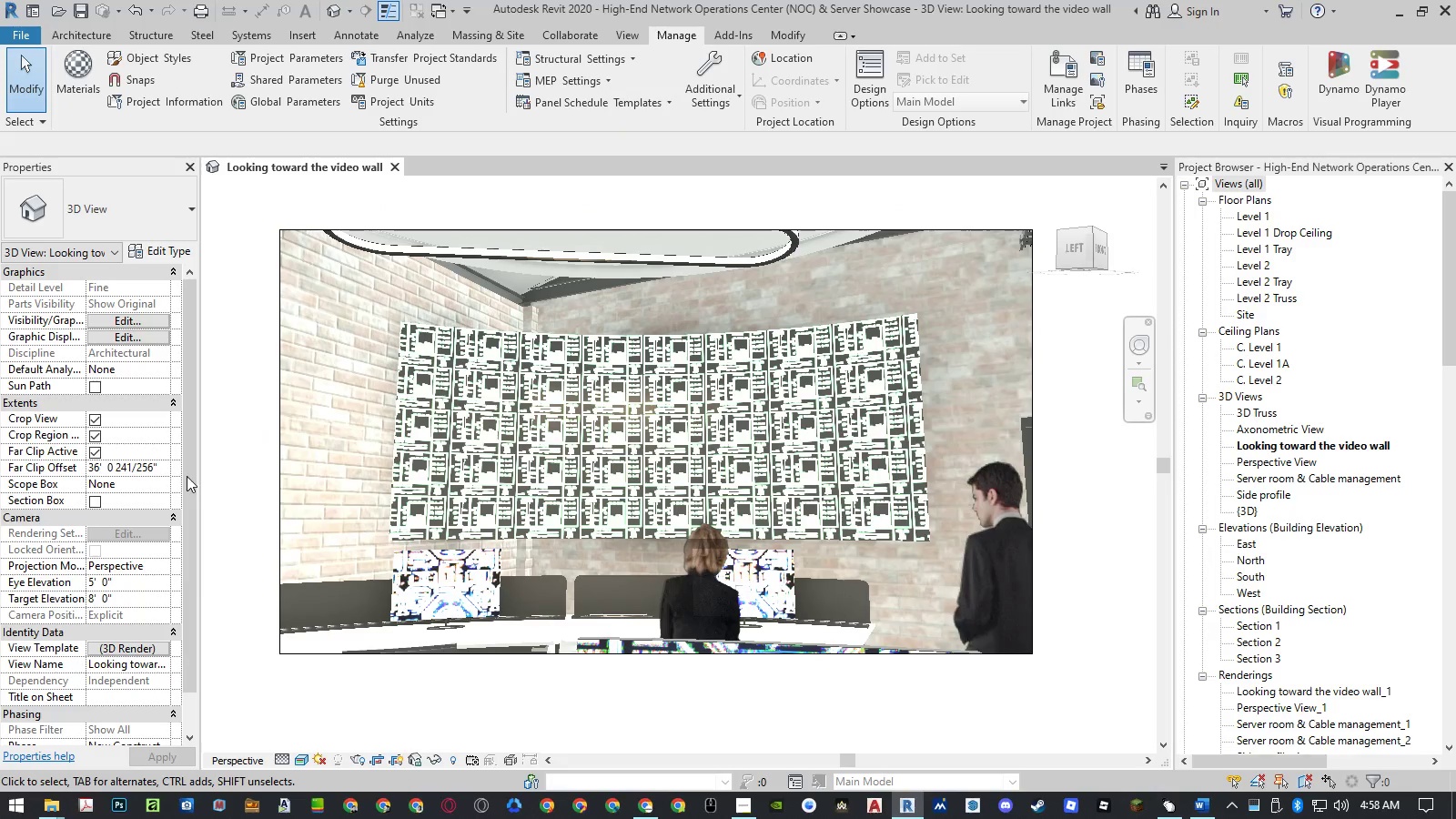 
left_click([254, 486])
 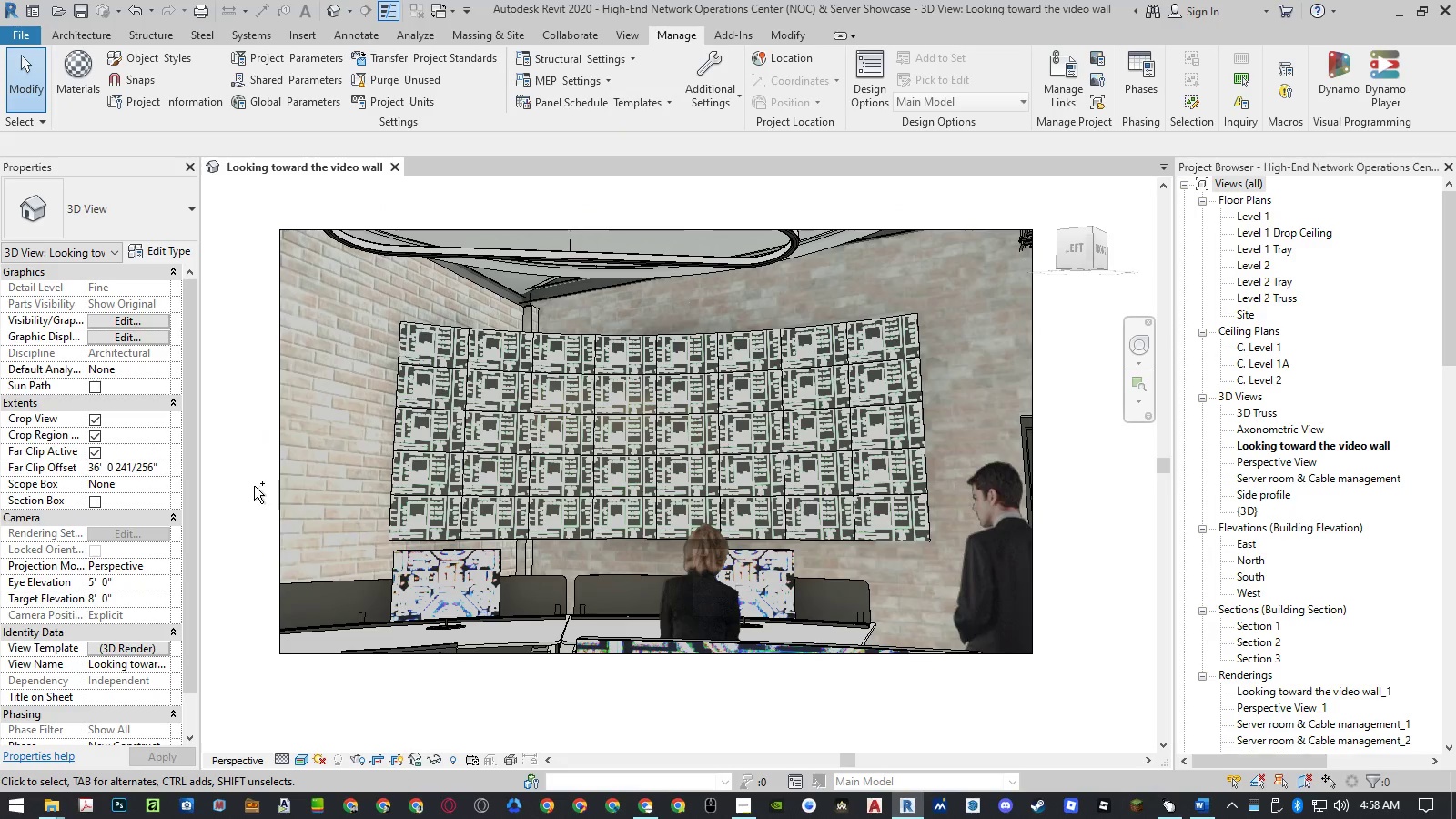 
key(Control+S)
 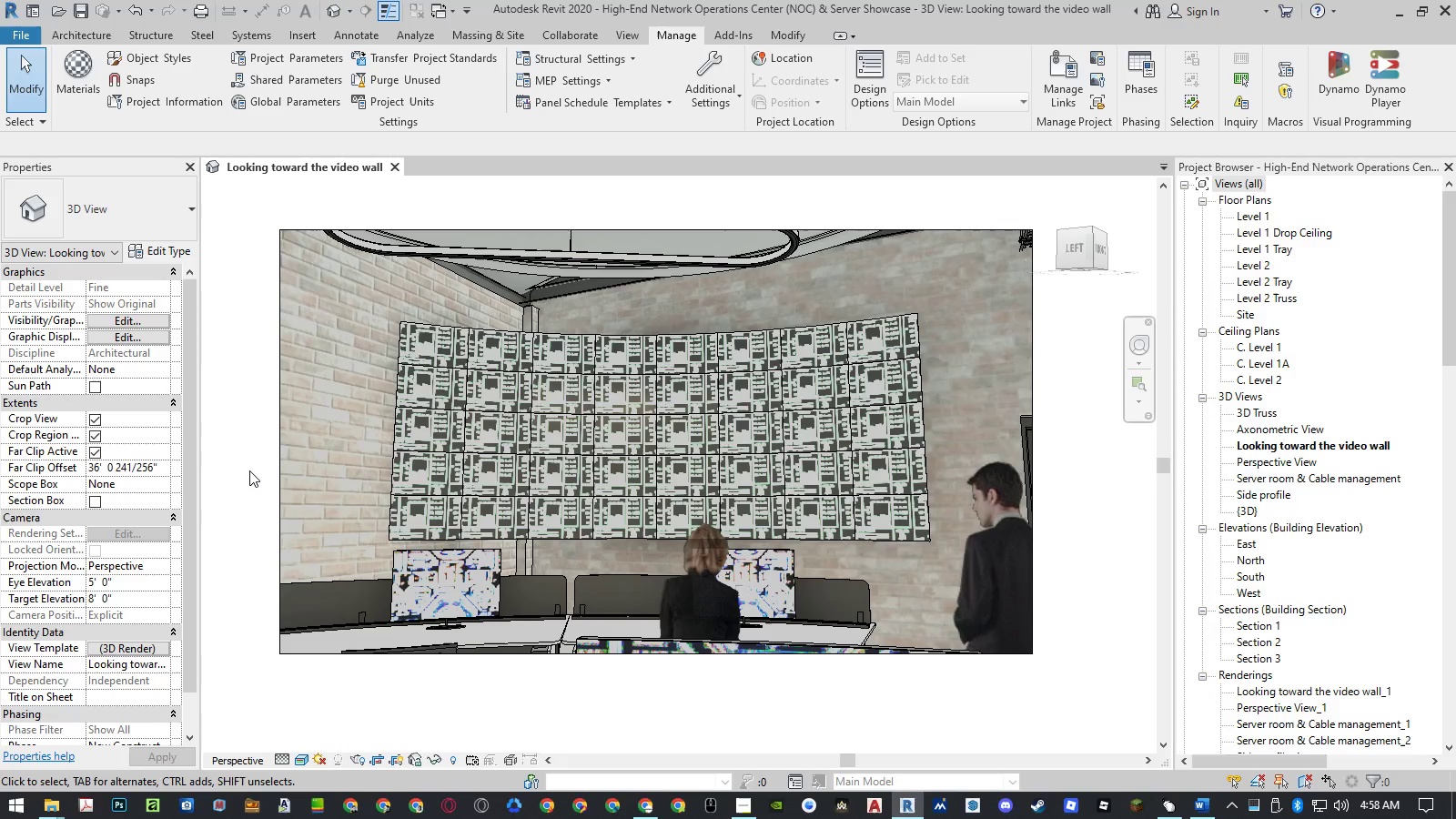 
wait(7.3)
 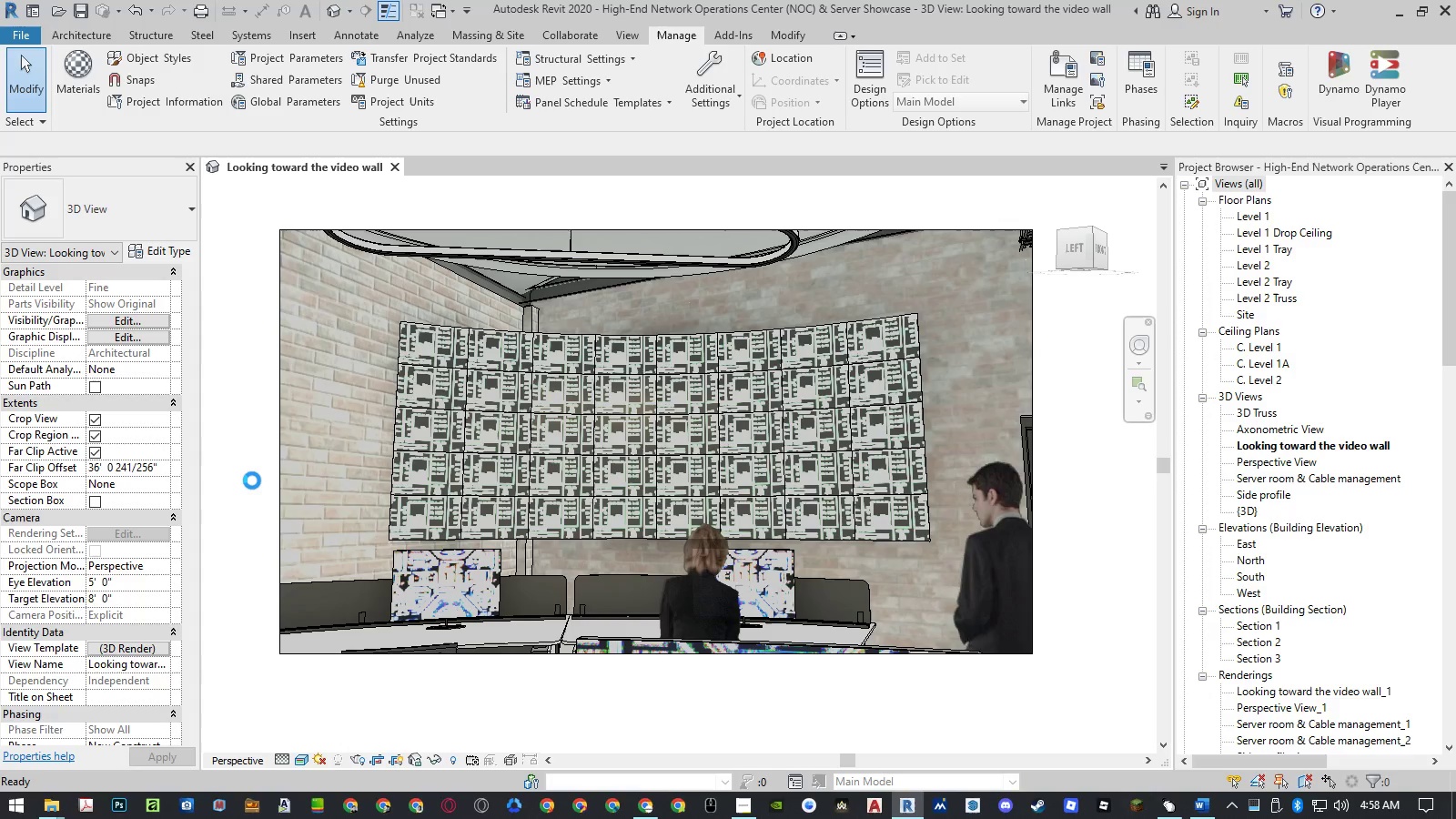 
type(rr)
 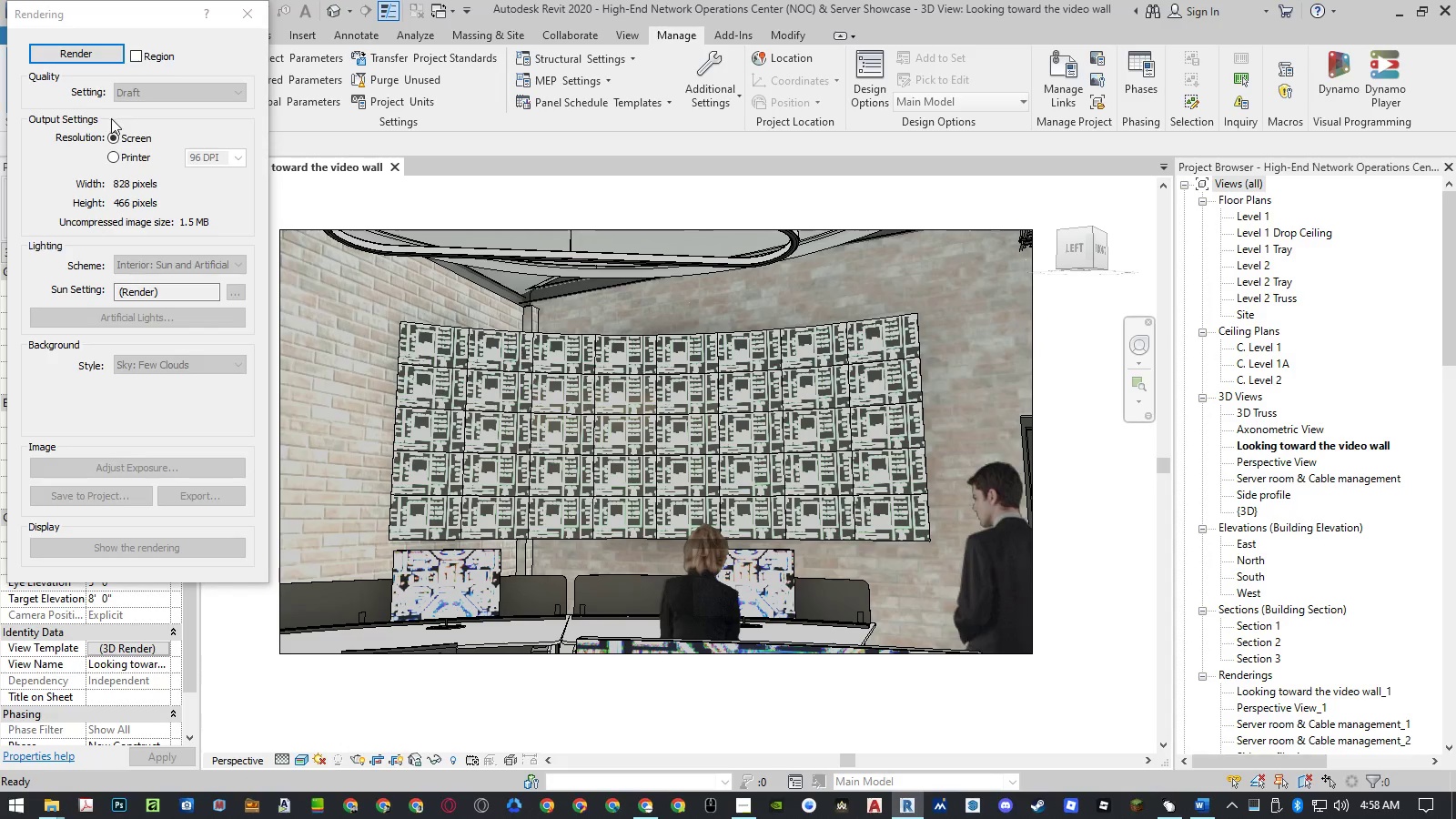 
left_click([115, 153])
 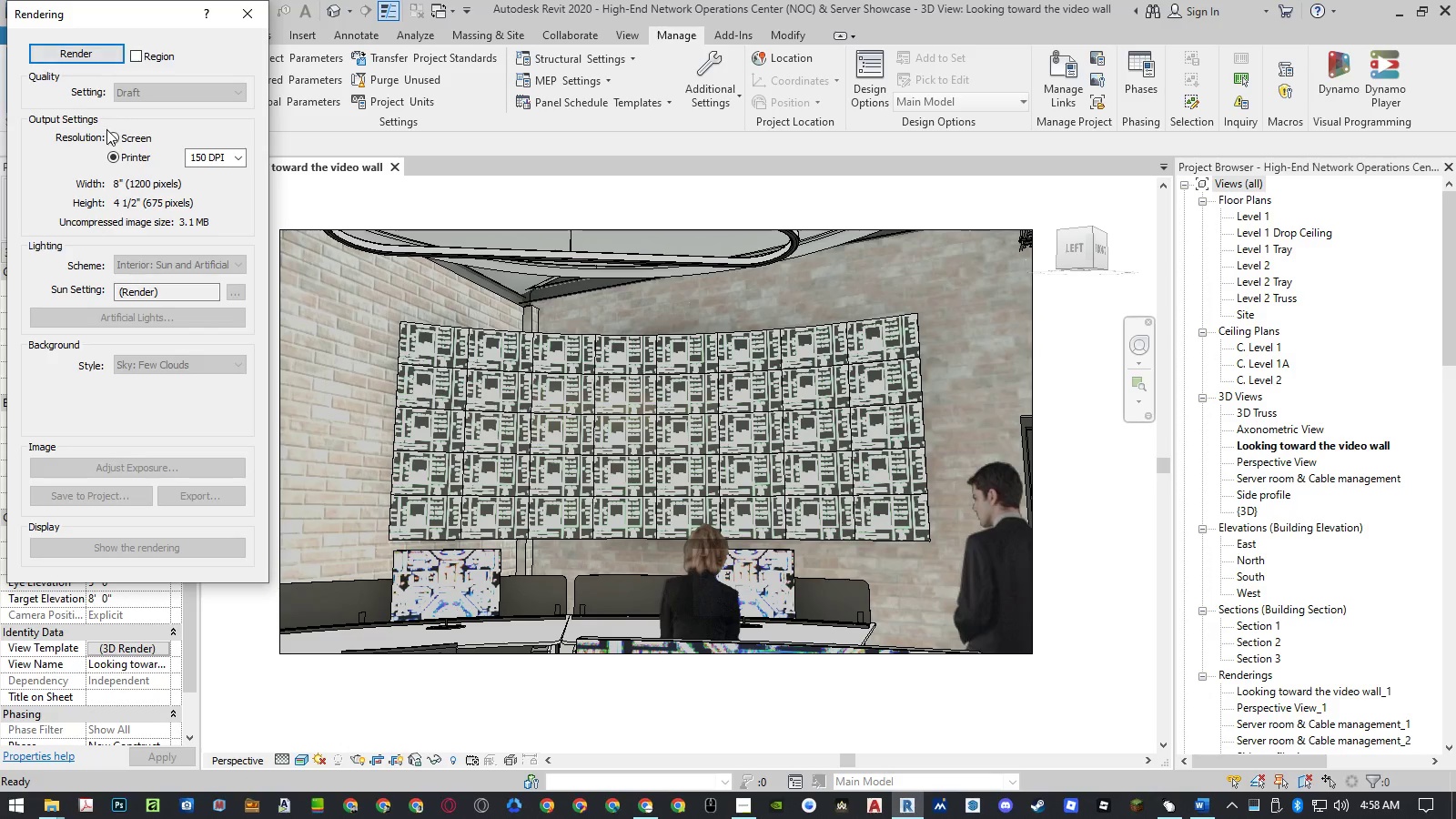 
left_click([108, 134])
 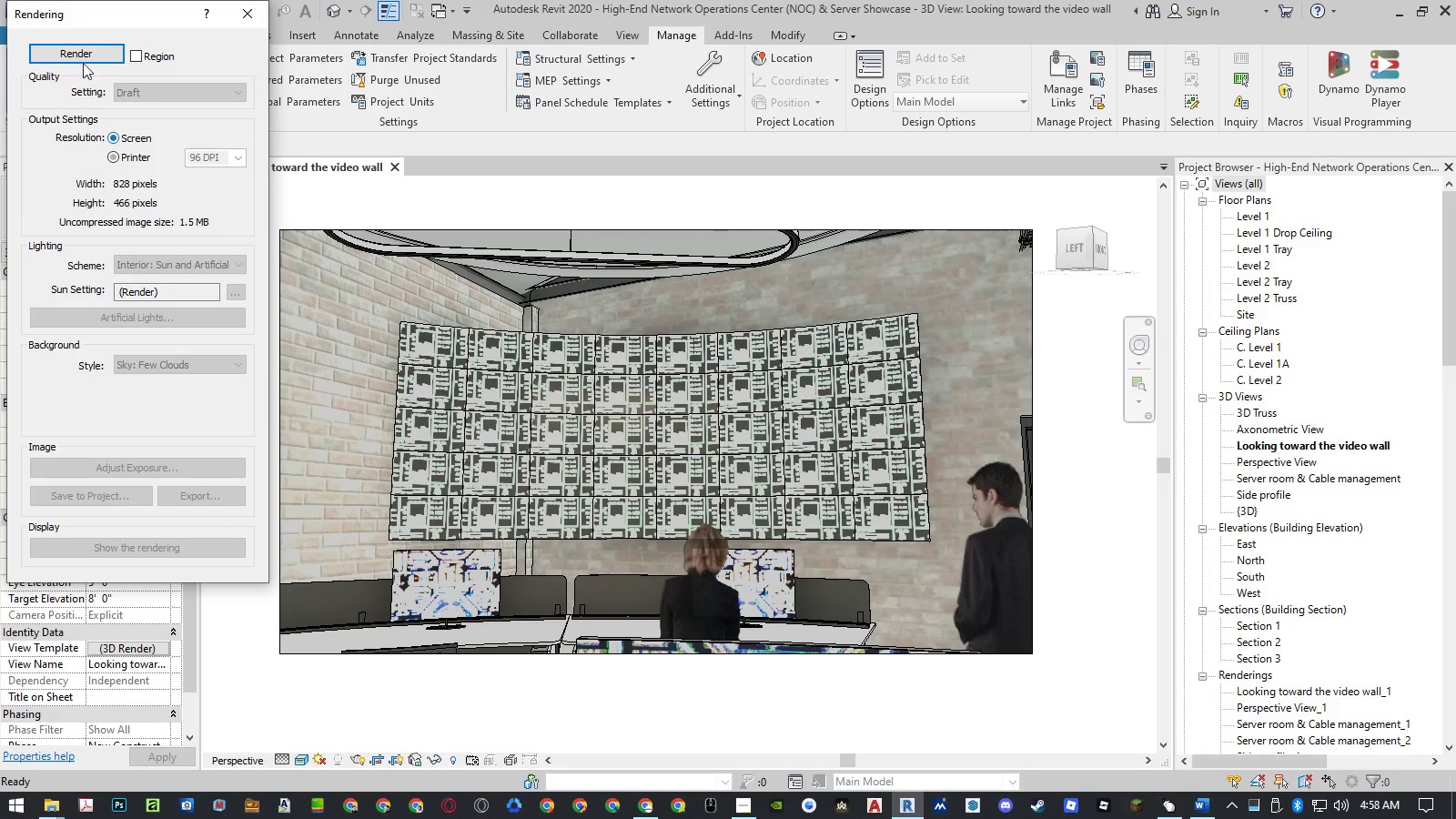 
double_click([76, 48])
 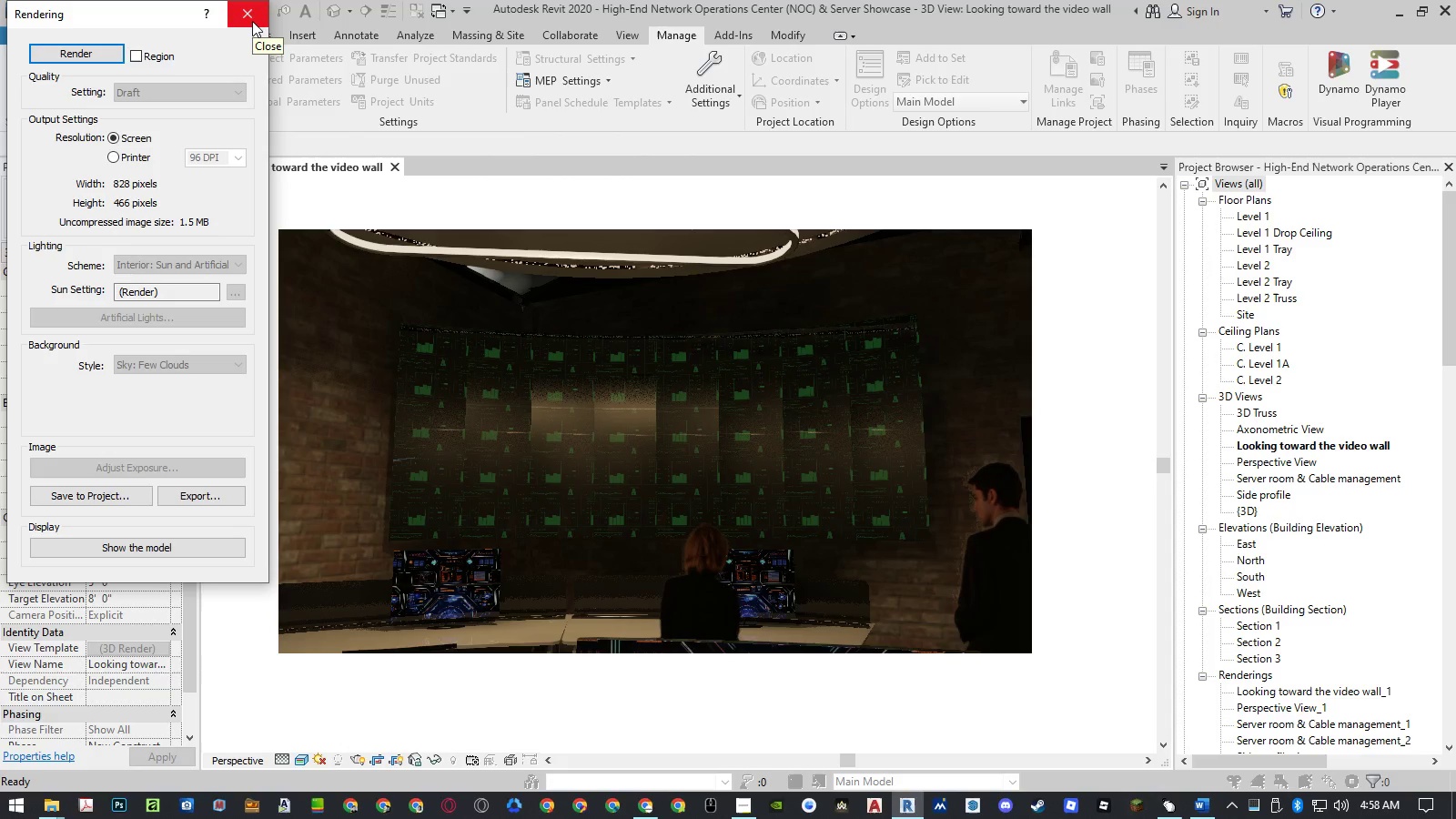 
wait(24.39)
 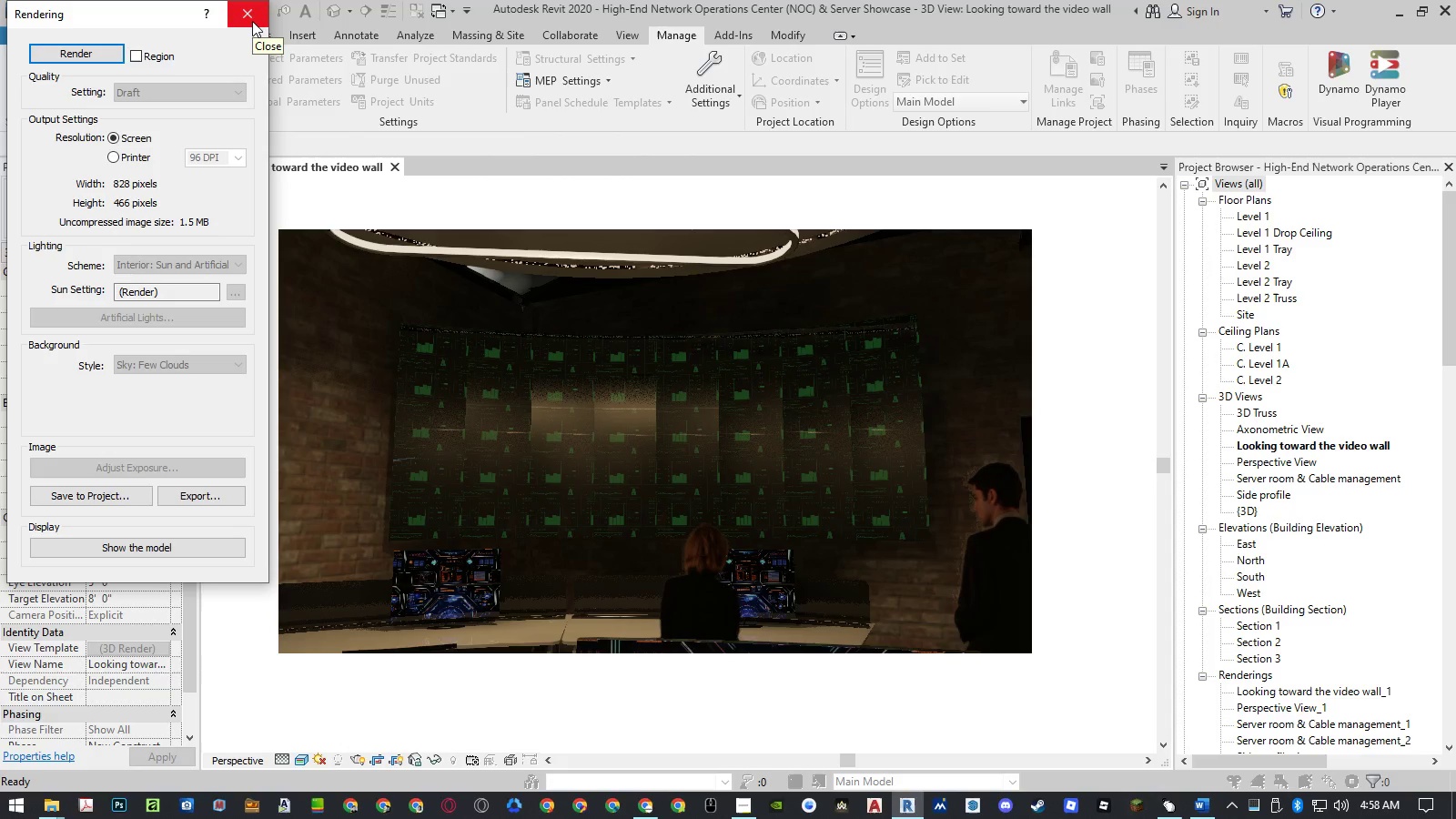 
left_click([252, 21])
 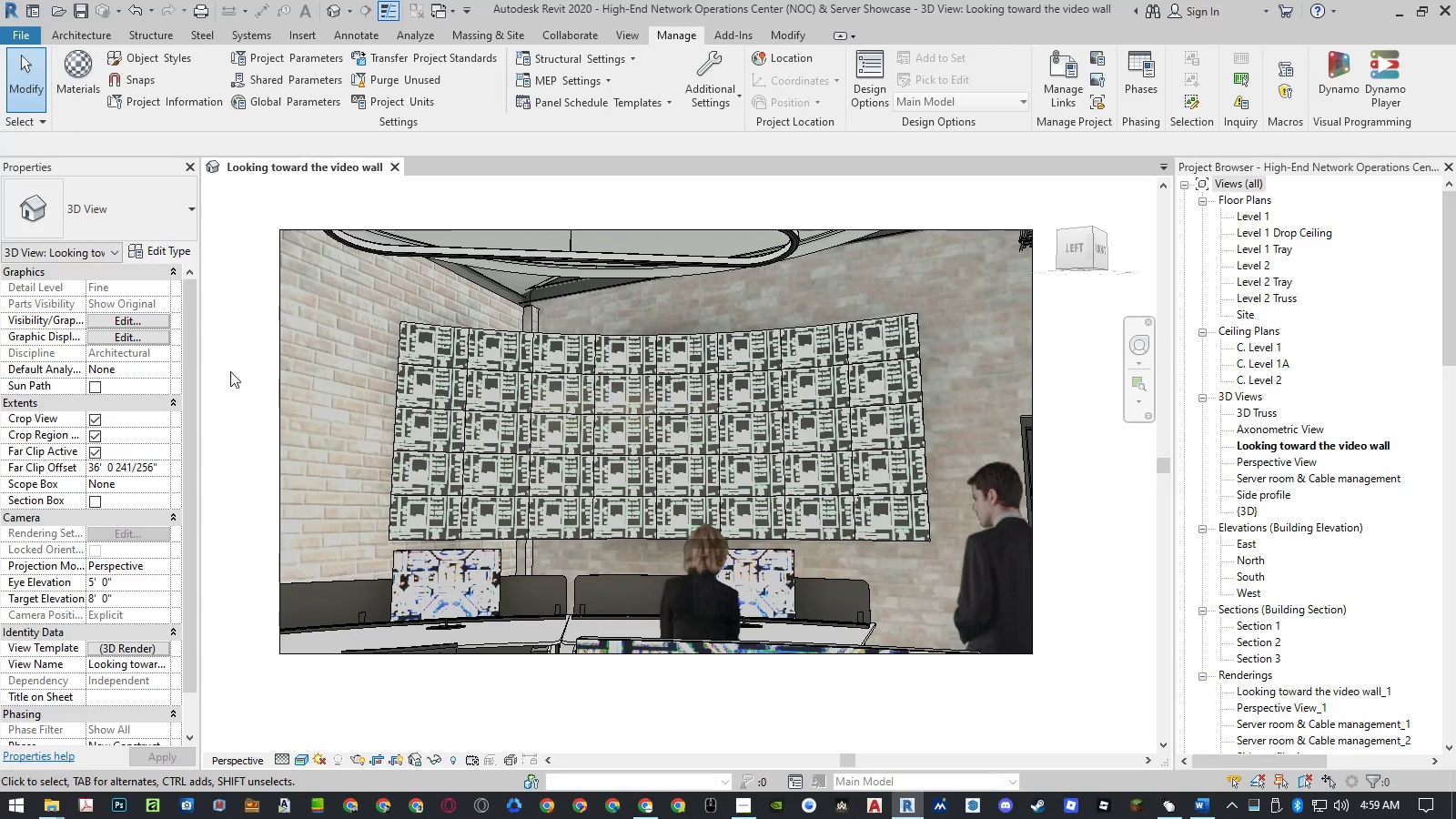 
left_click([157, 651])
 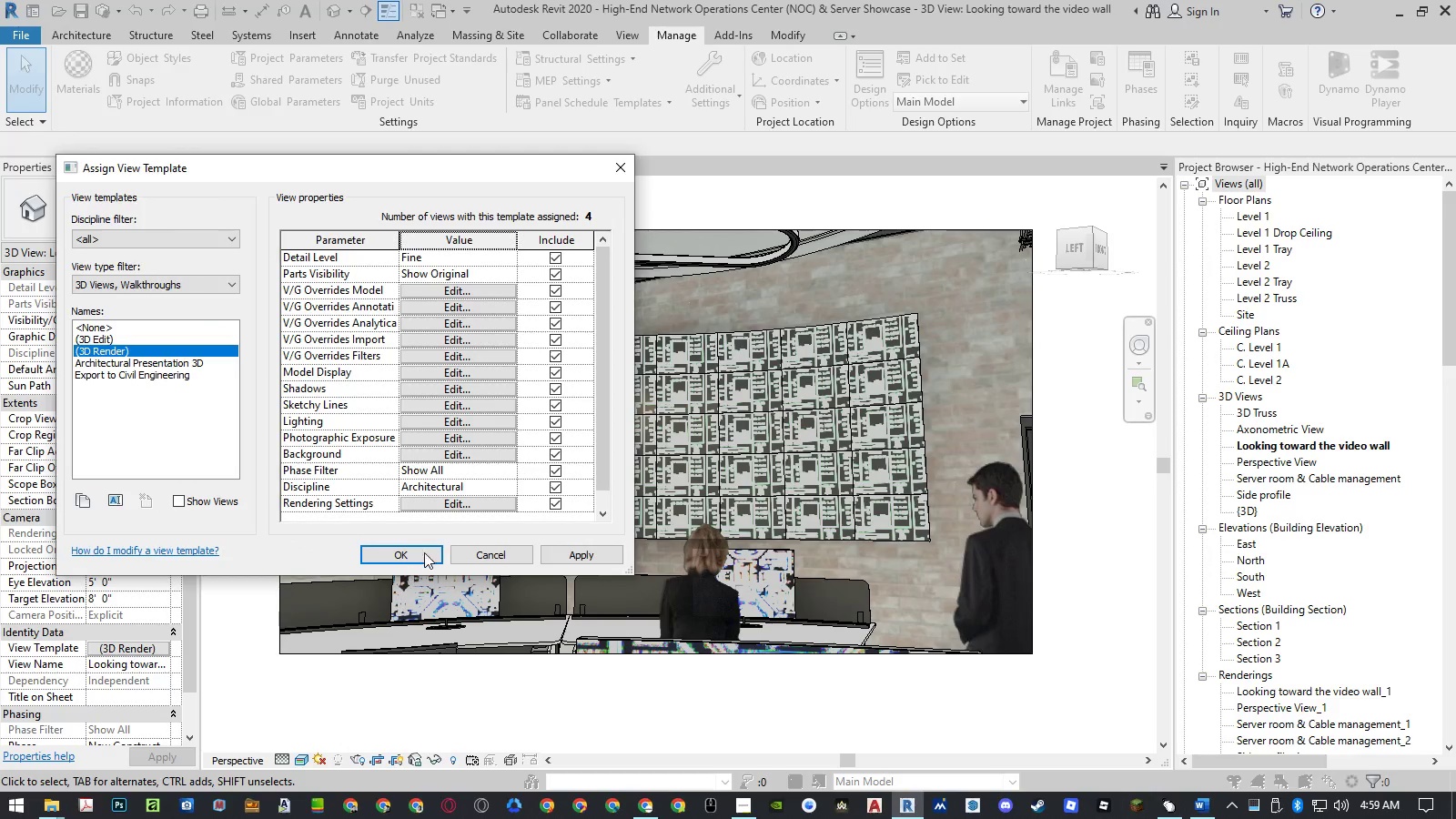 
left_click([453, 507])
 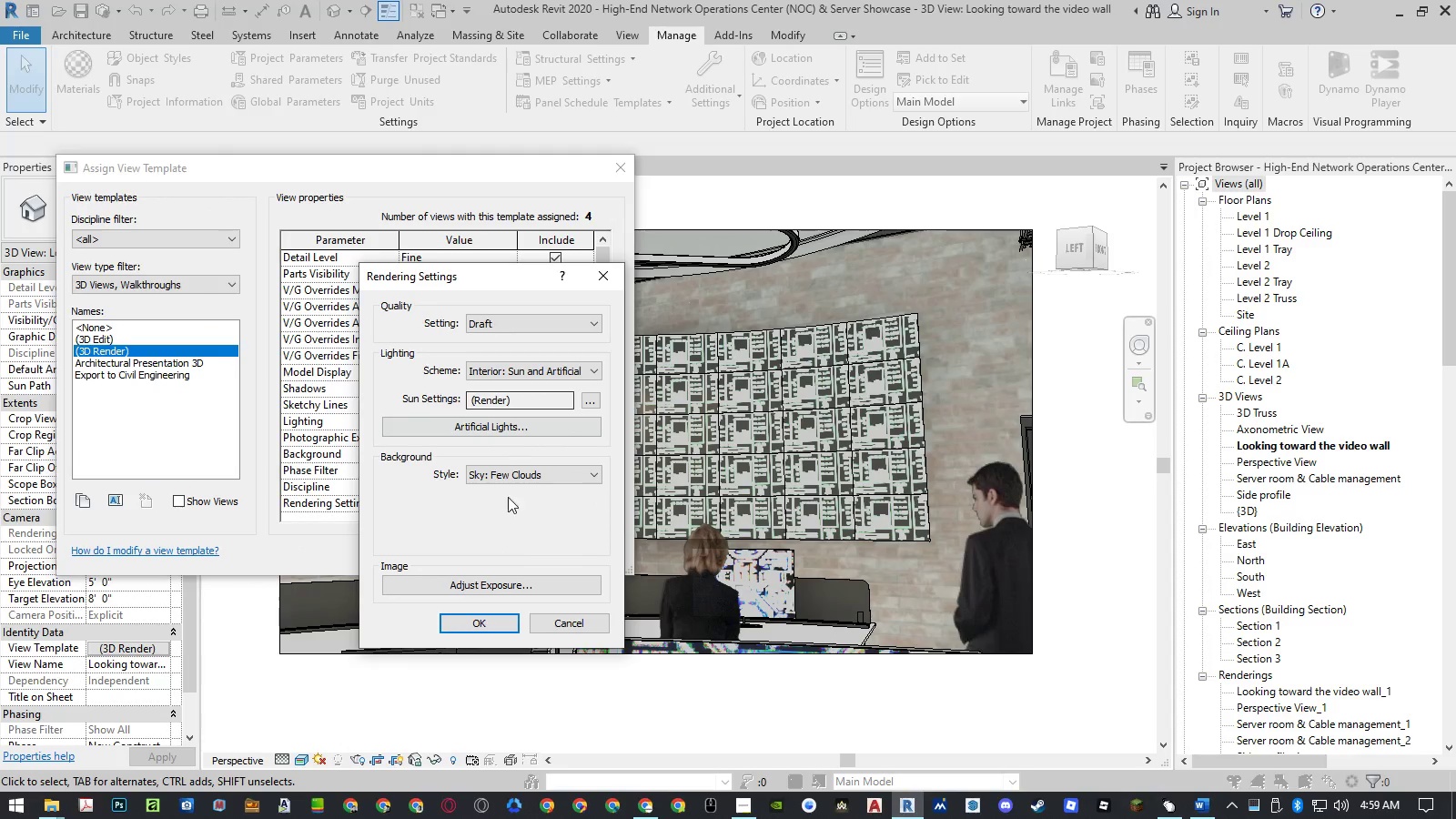 
left_click([509, 584])
 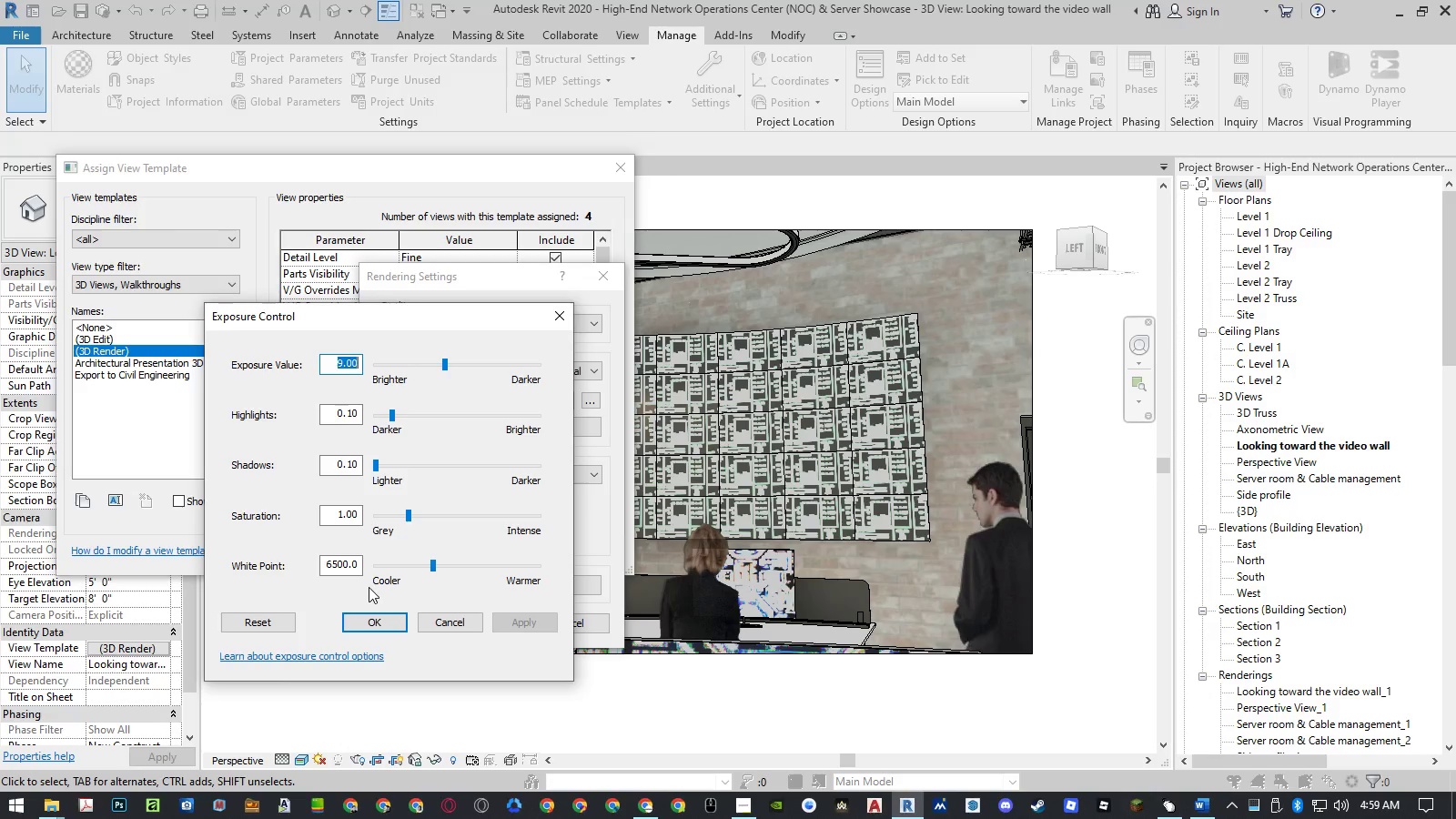 
key(Numpad8)
 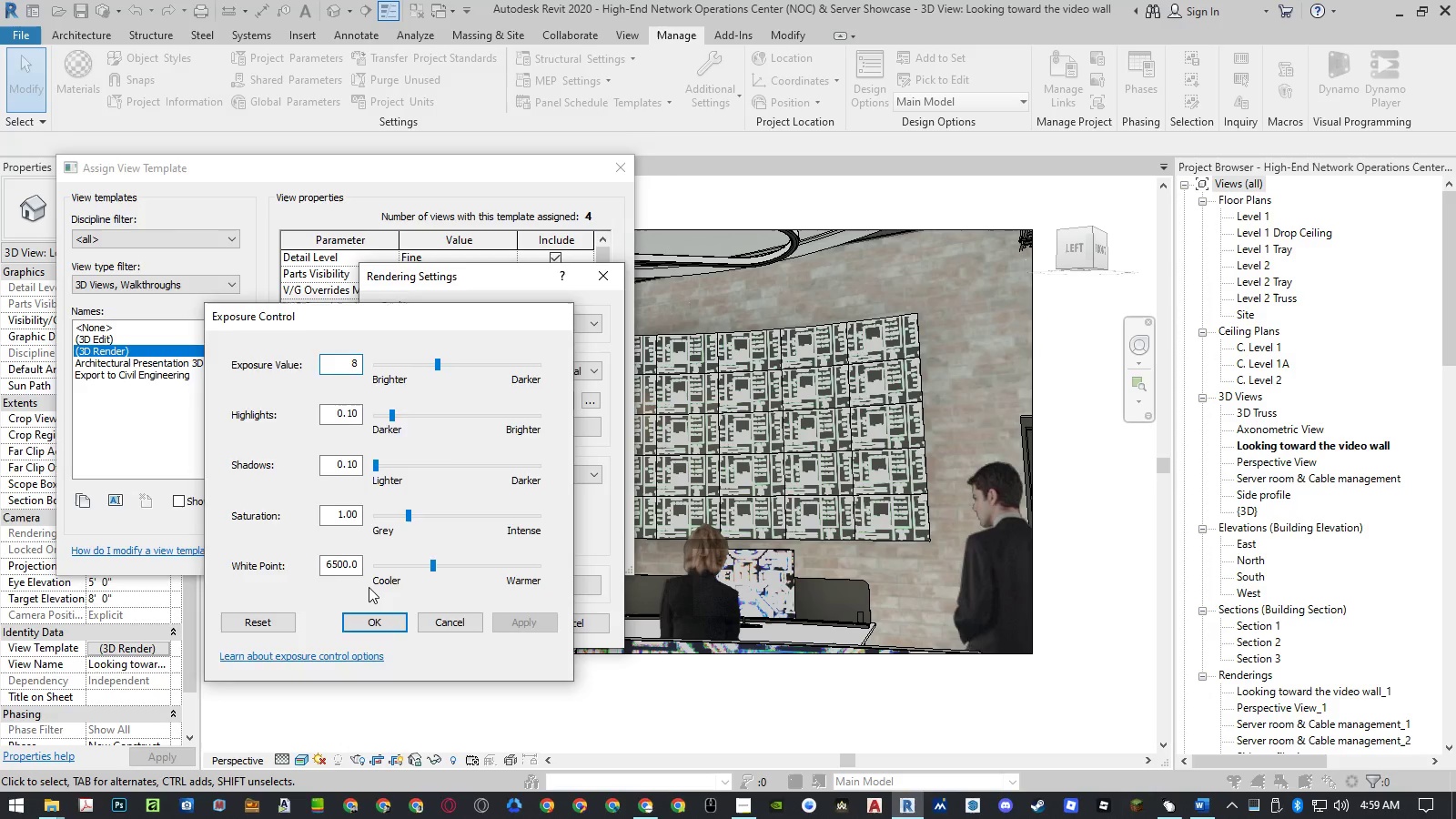 
key(NumpadEnter)
 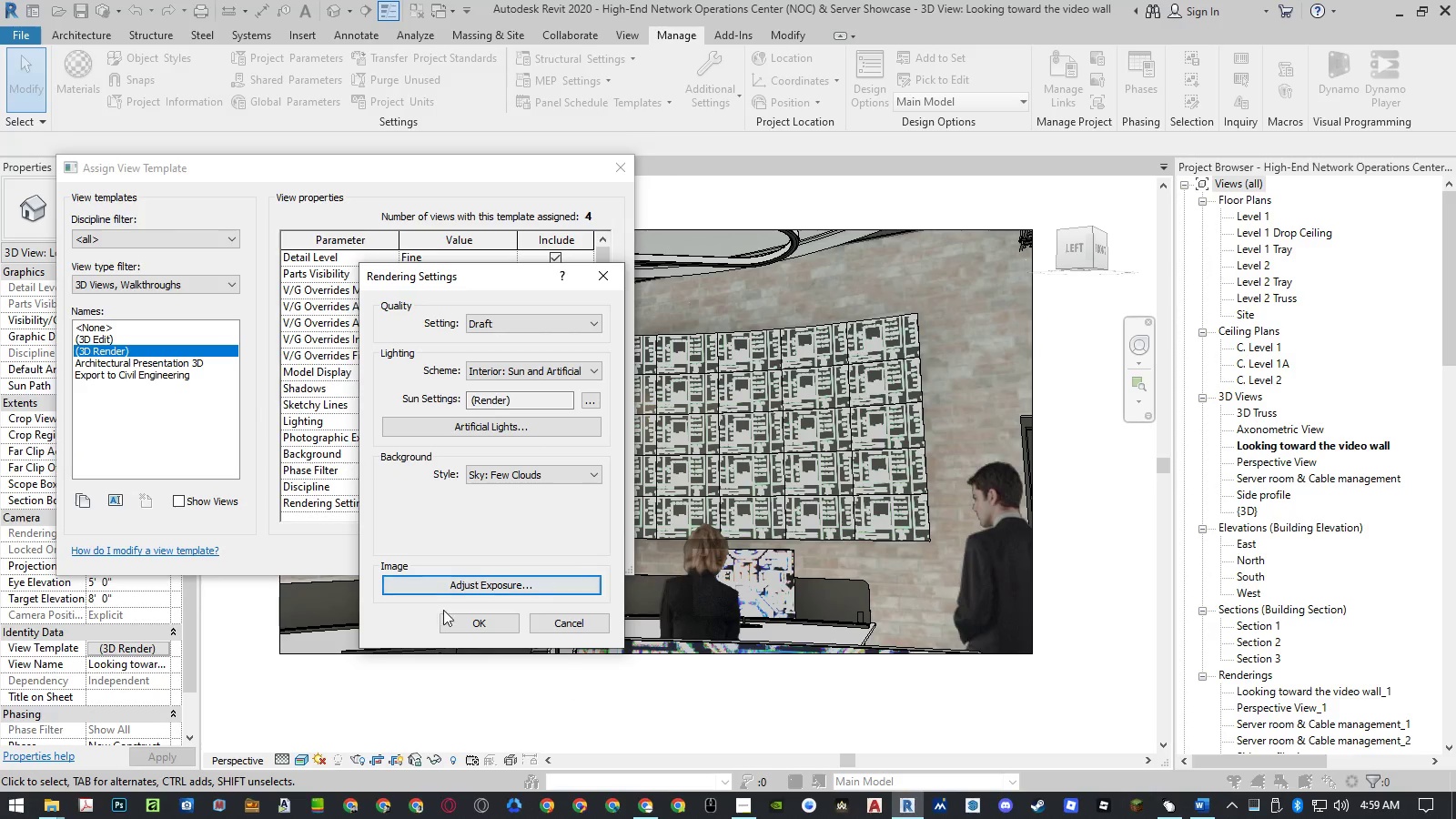 
left_click([460, 618])
 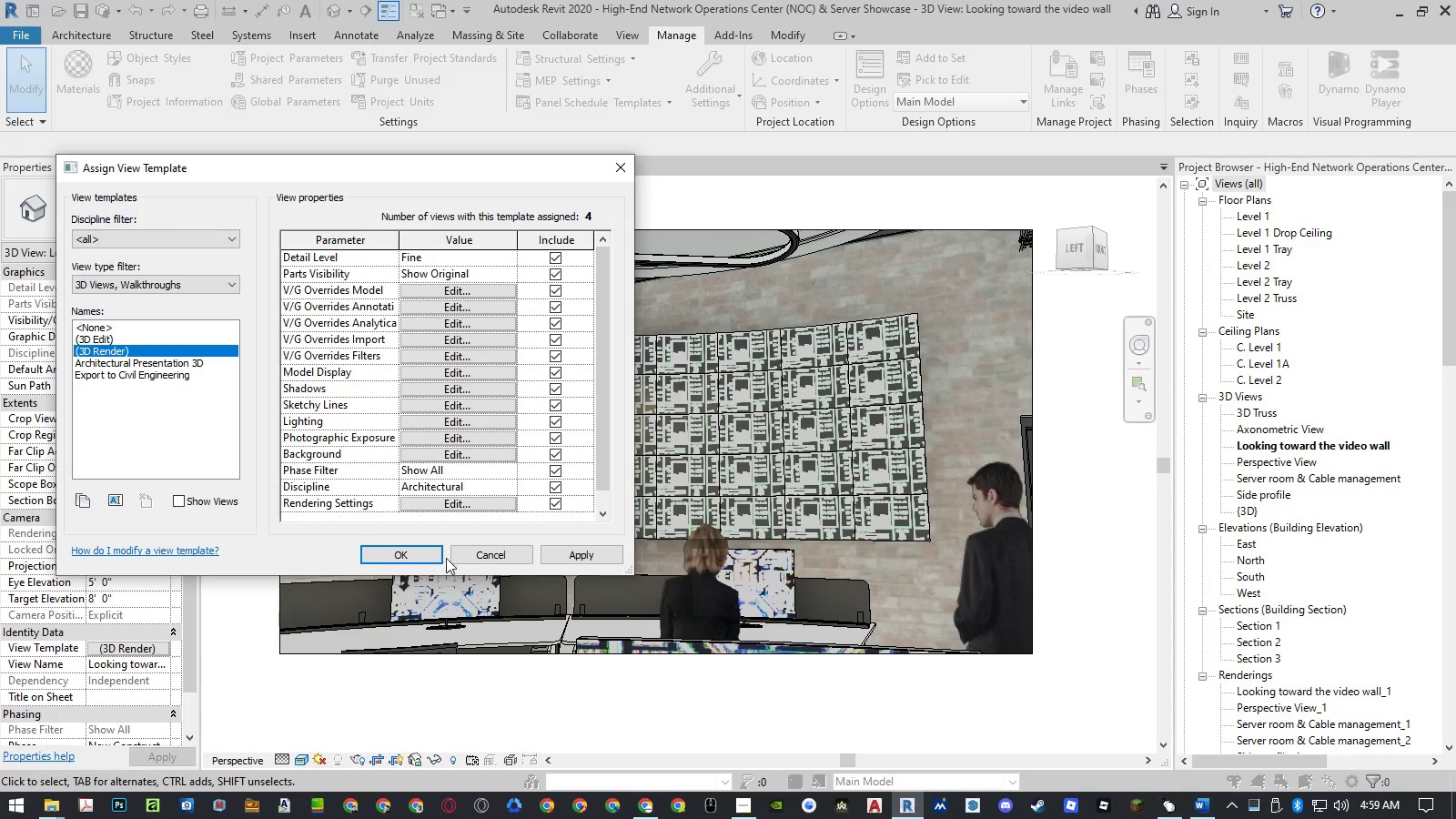 
left_click([436, 557])
 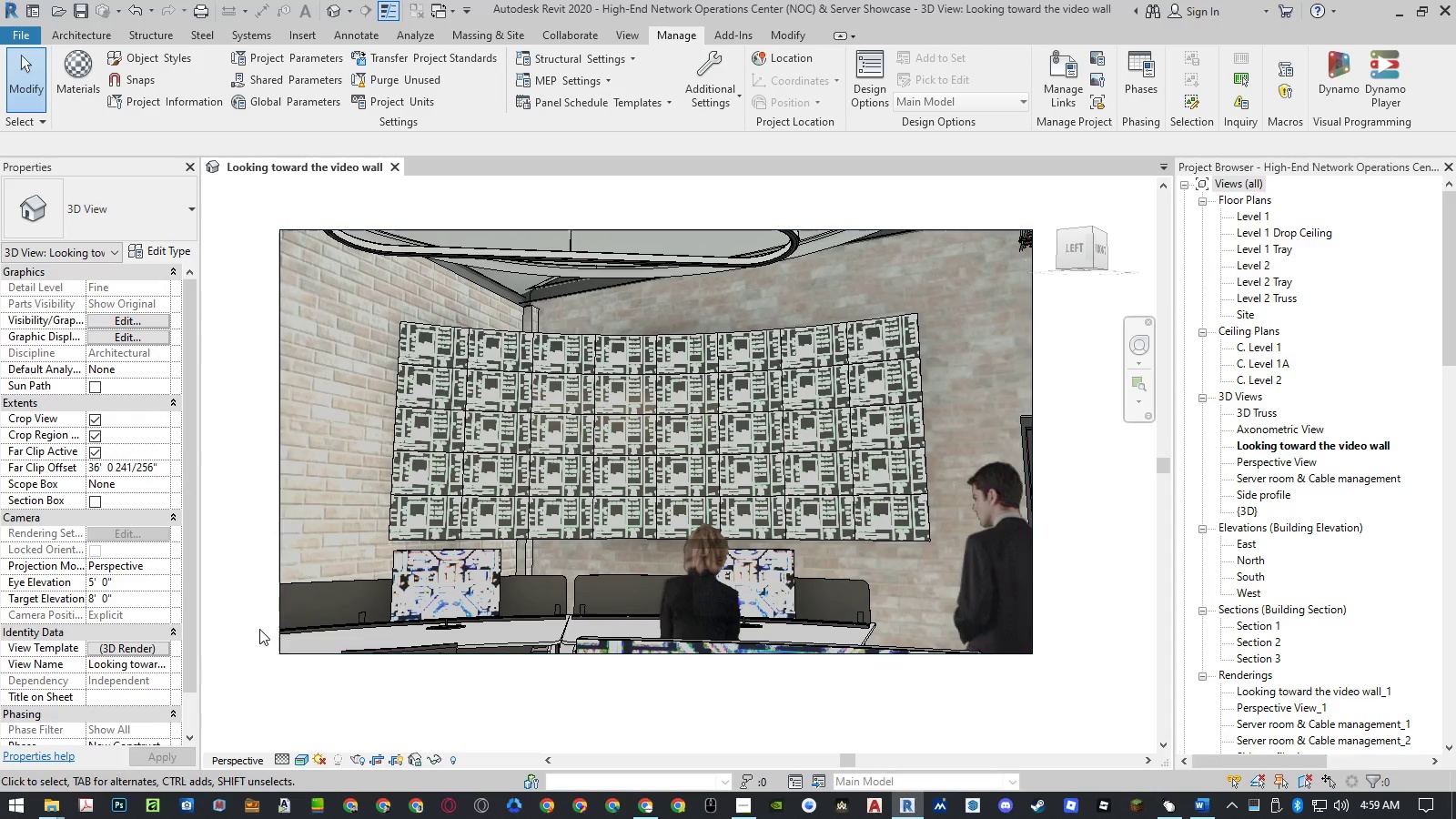 
left_click([250, 631])
 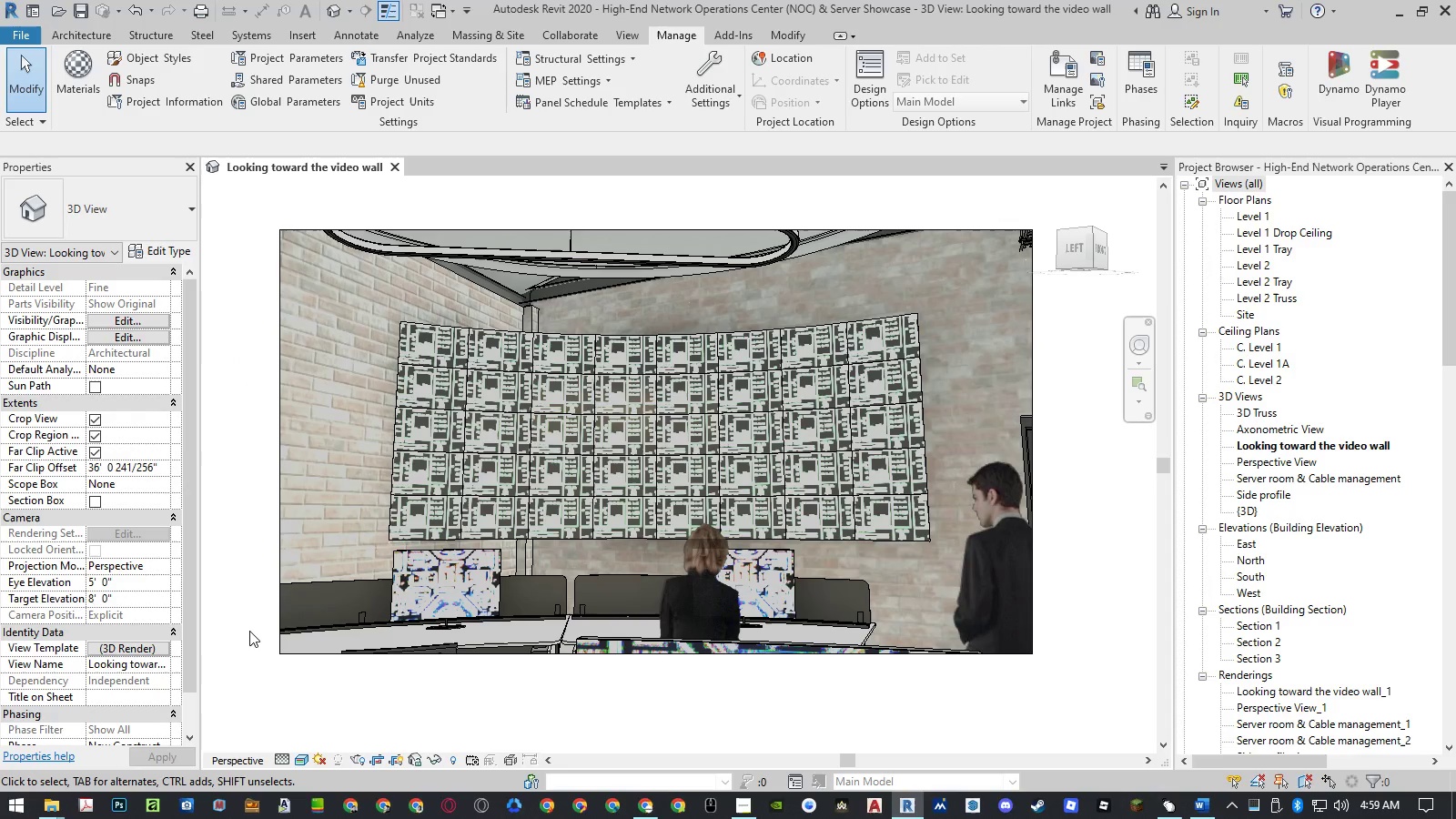 
type(rr)
 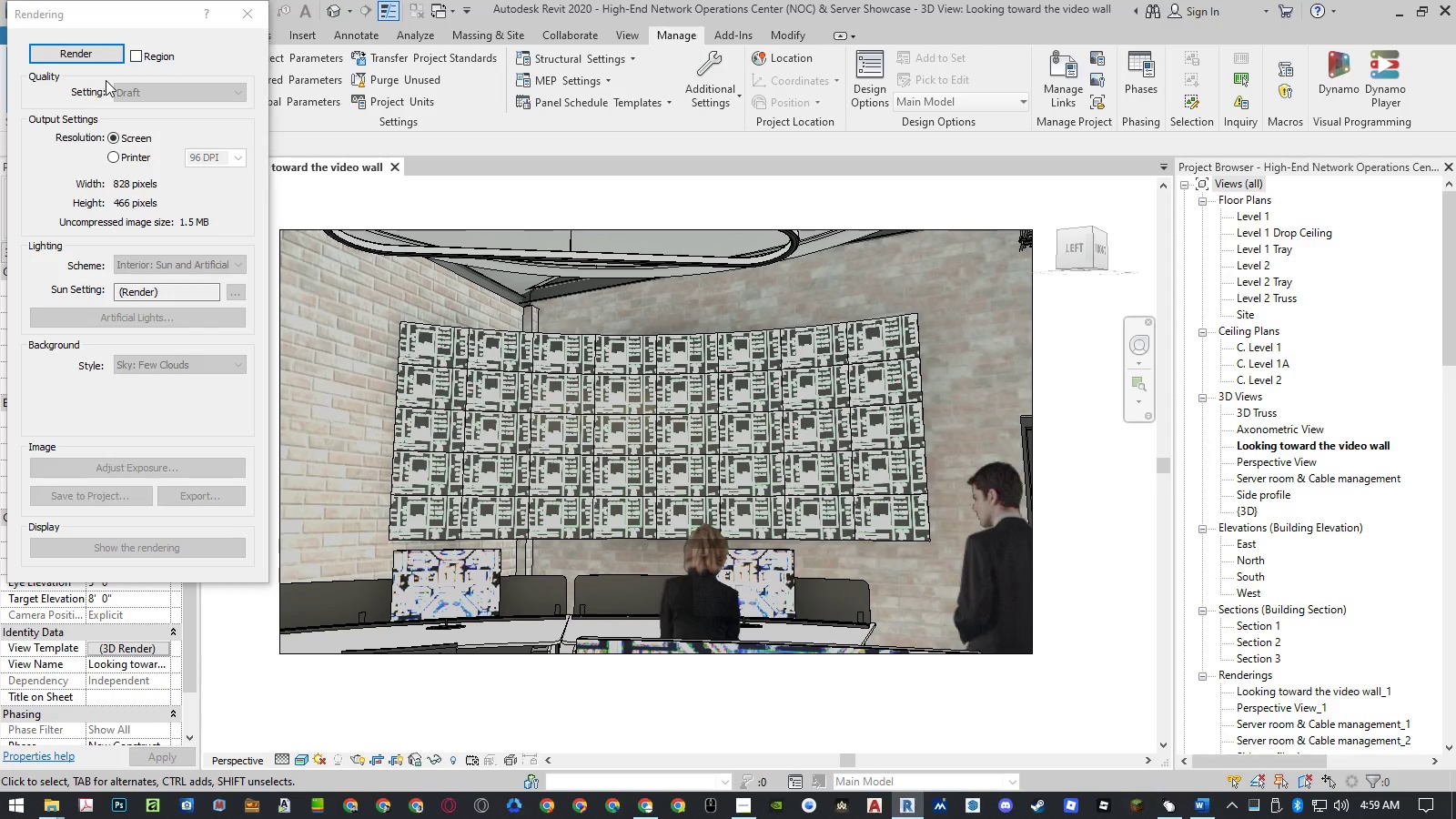 
left_click([100, 58])
 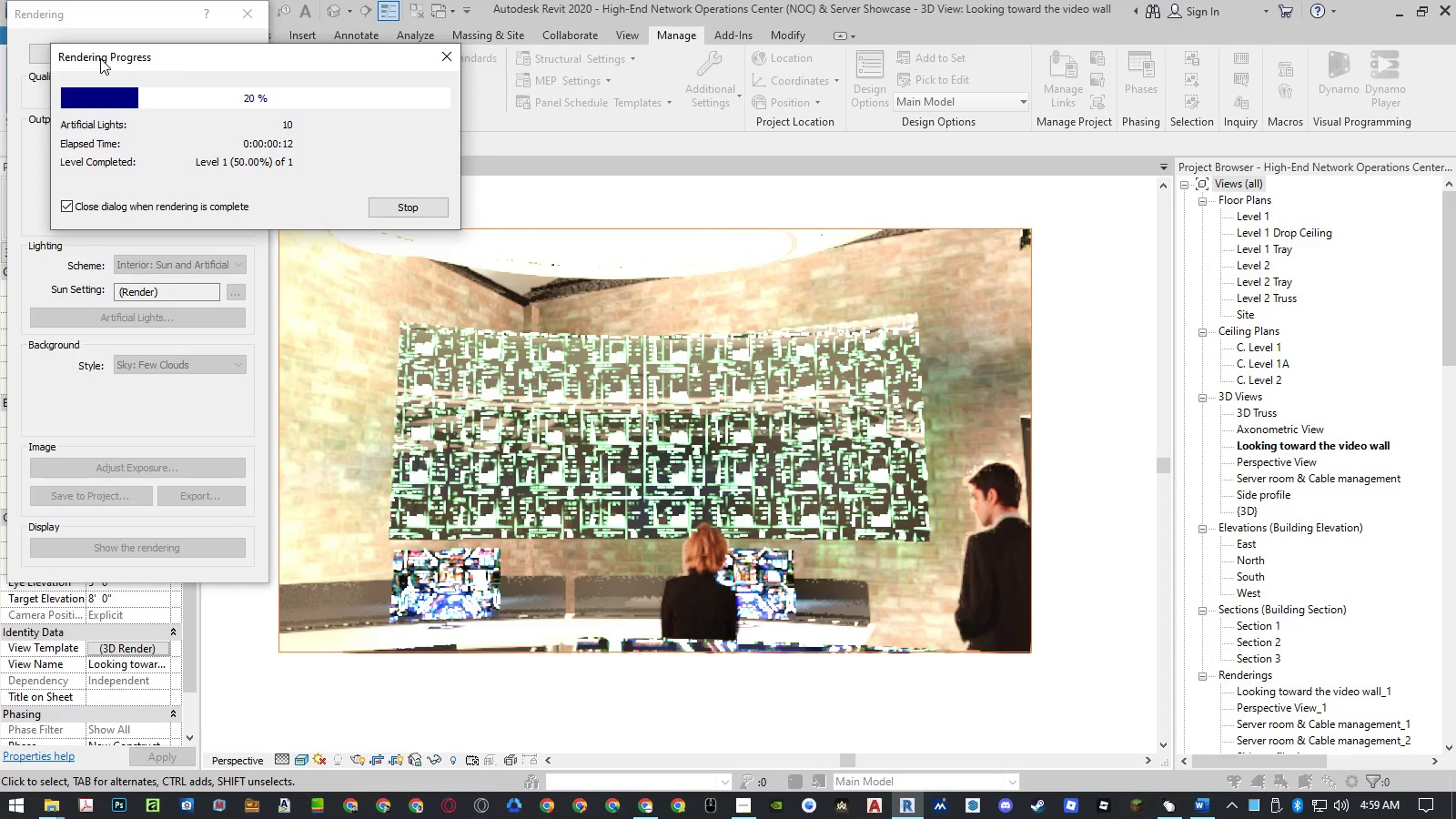 
wait(17.64)
 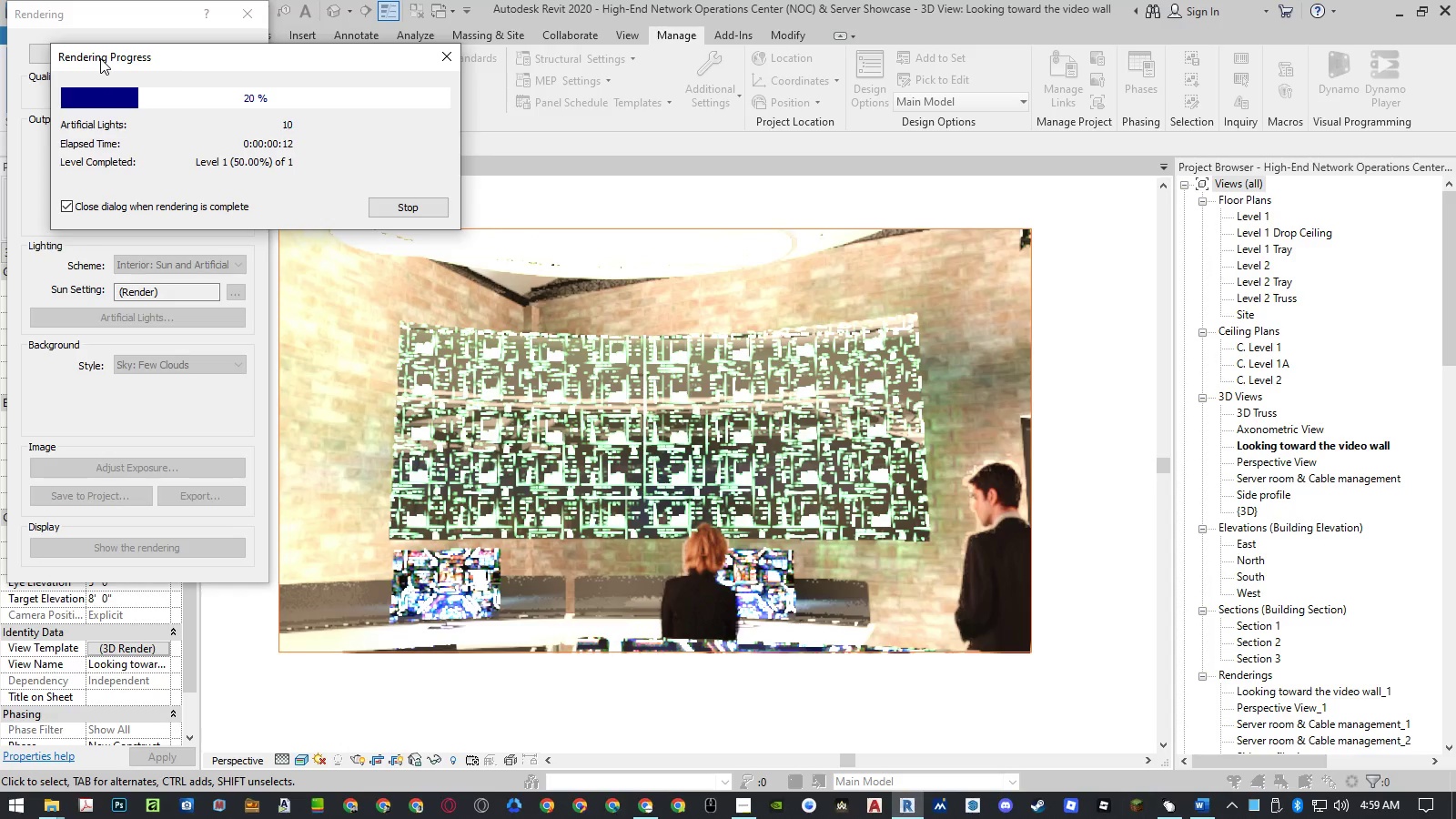 
left_click([248, 14])
 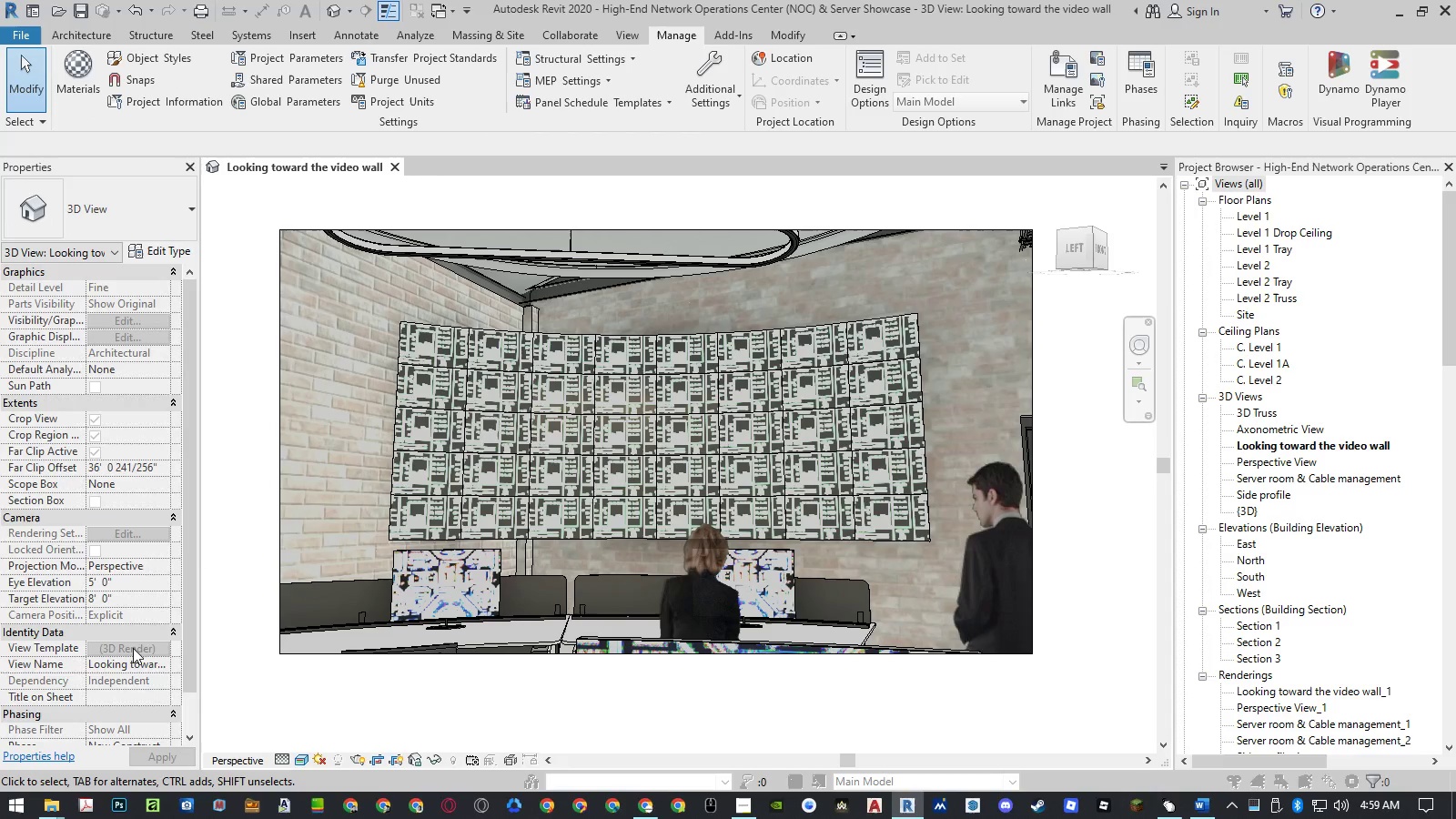 
left_click([133, 648])
 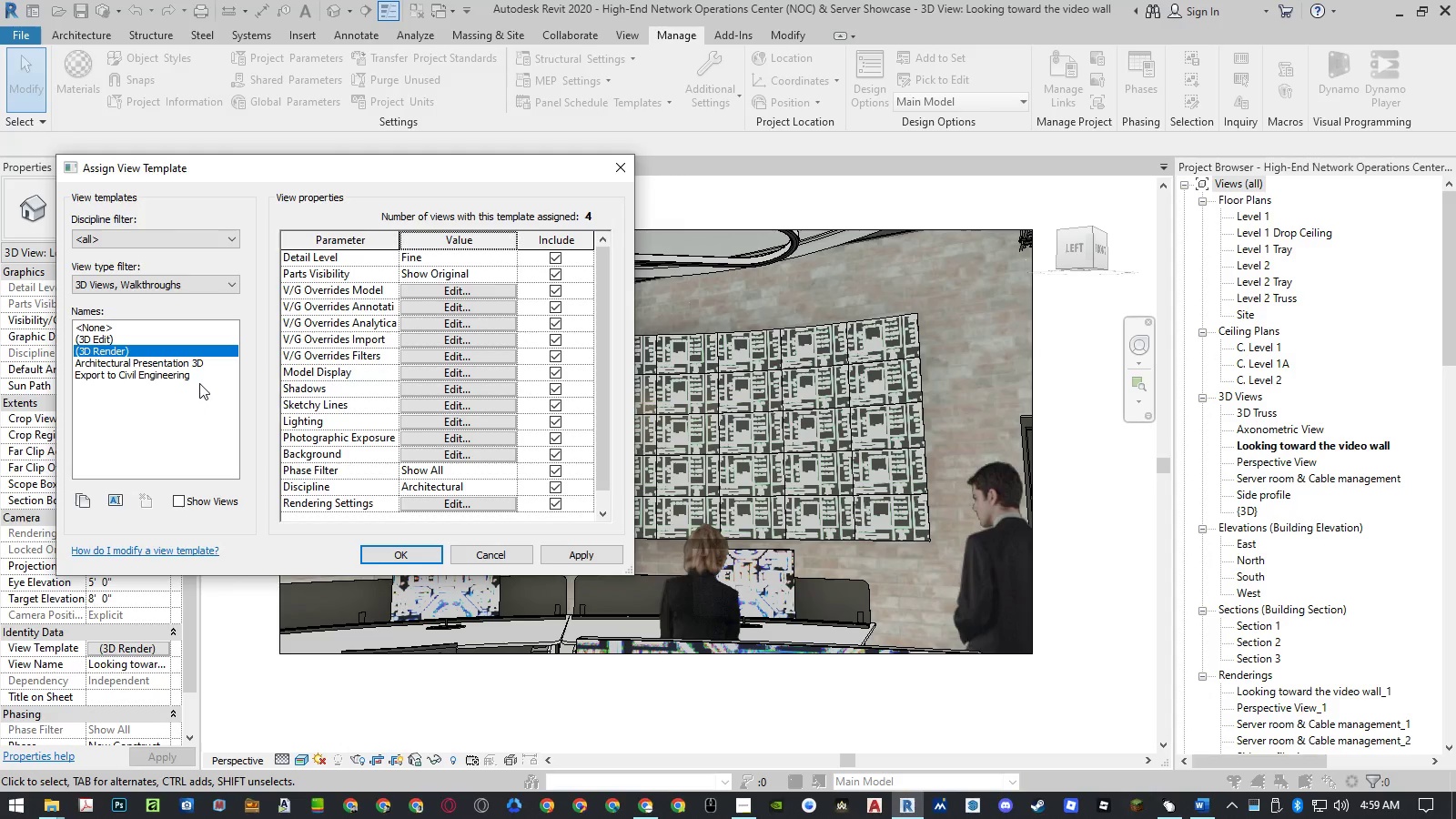 
left_click([424, 500])
 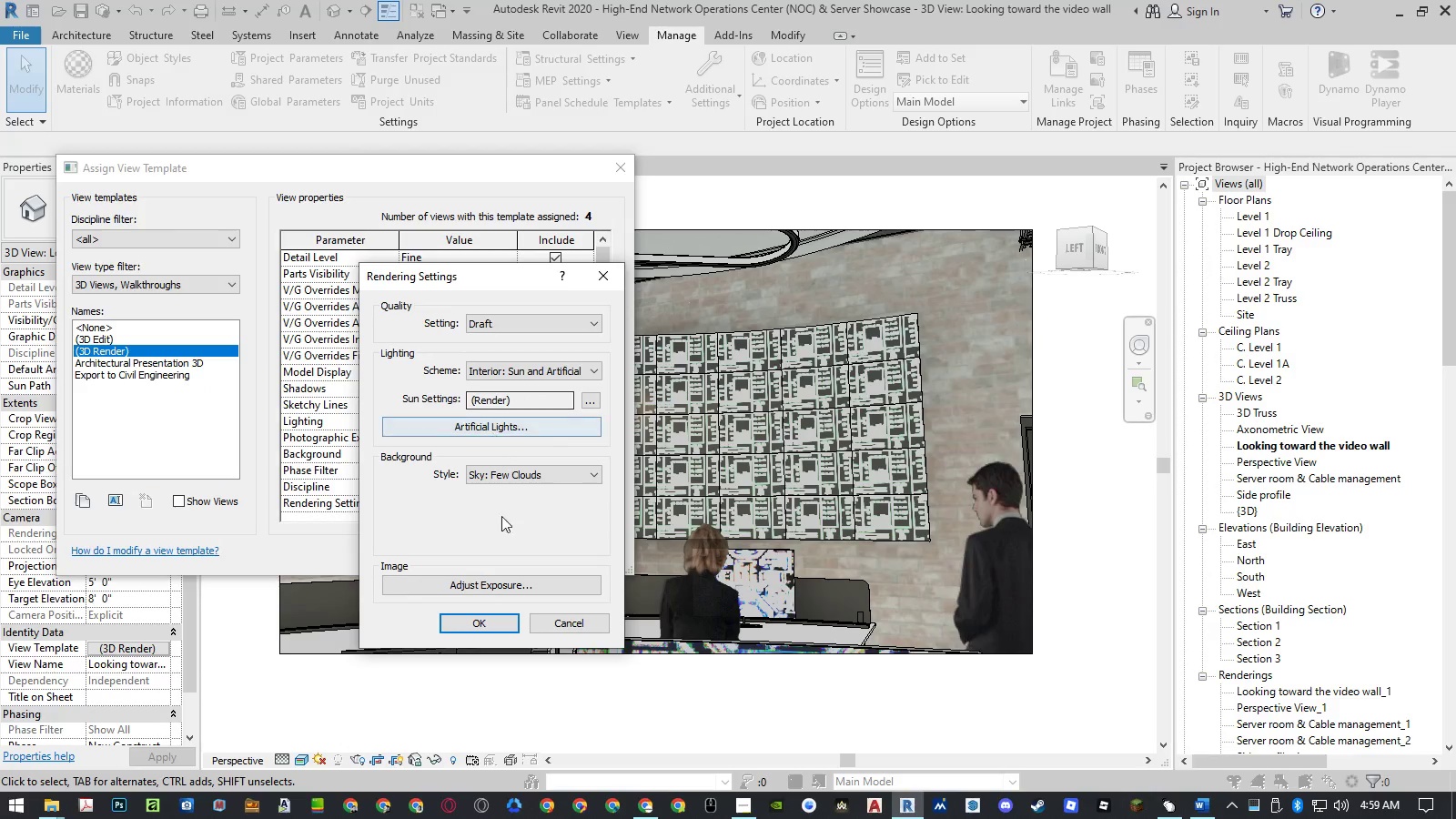 
left_click([491, 590])
 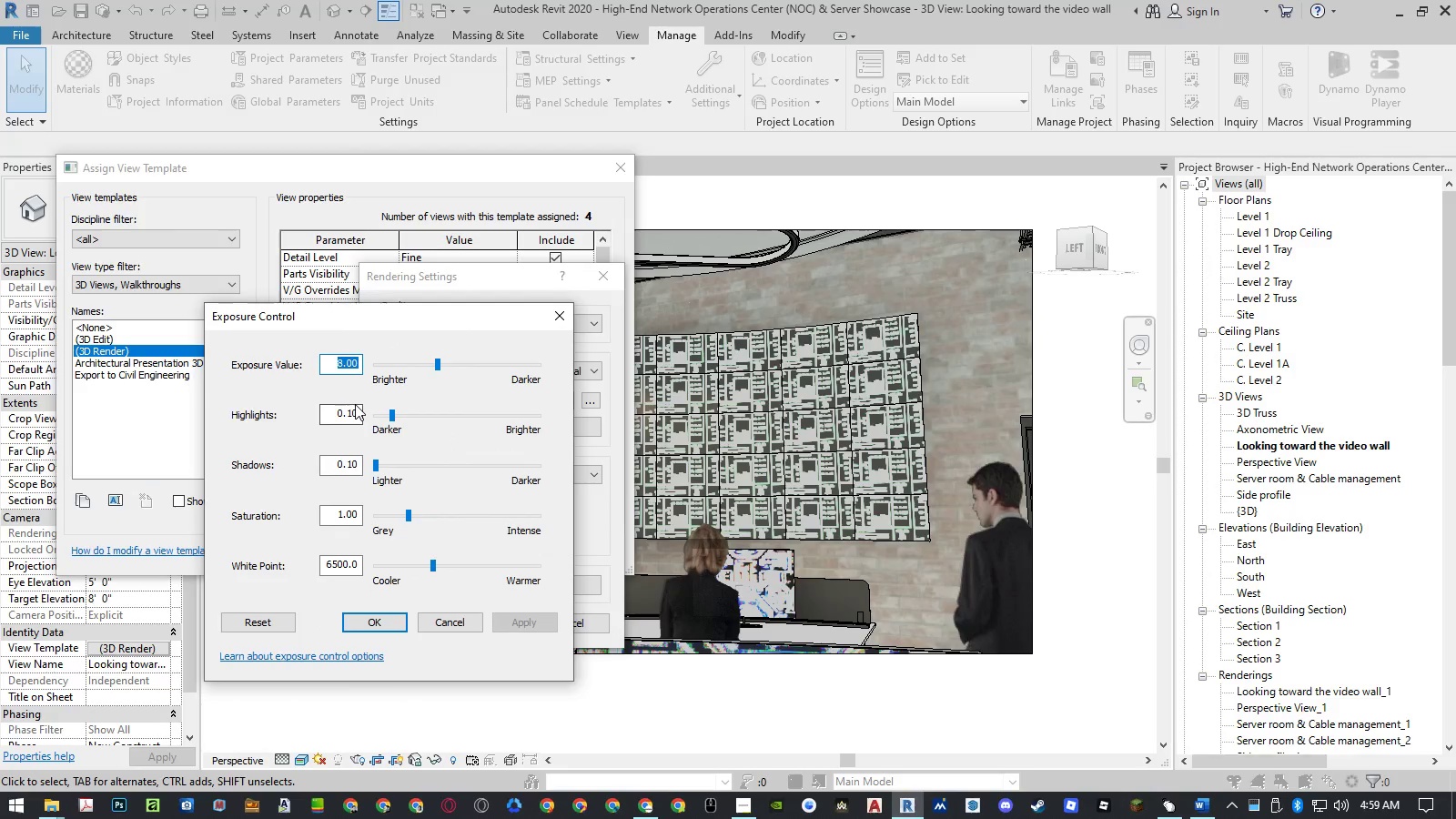 
key(Numpad9)
 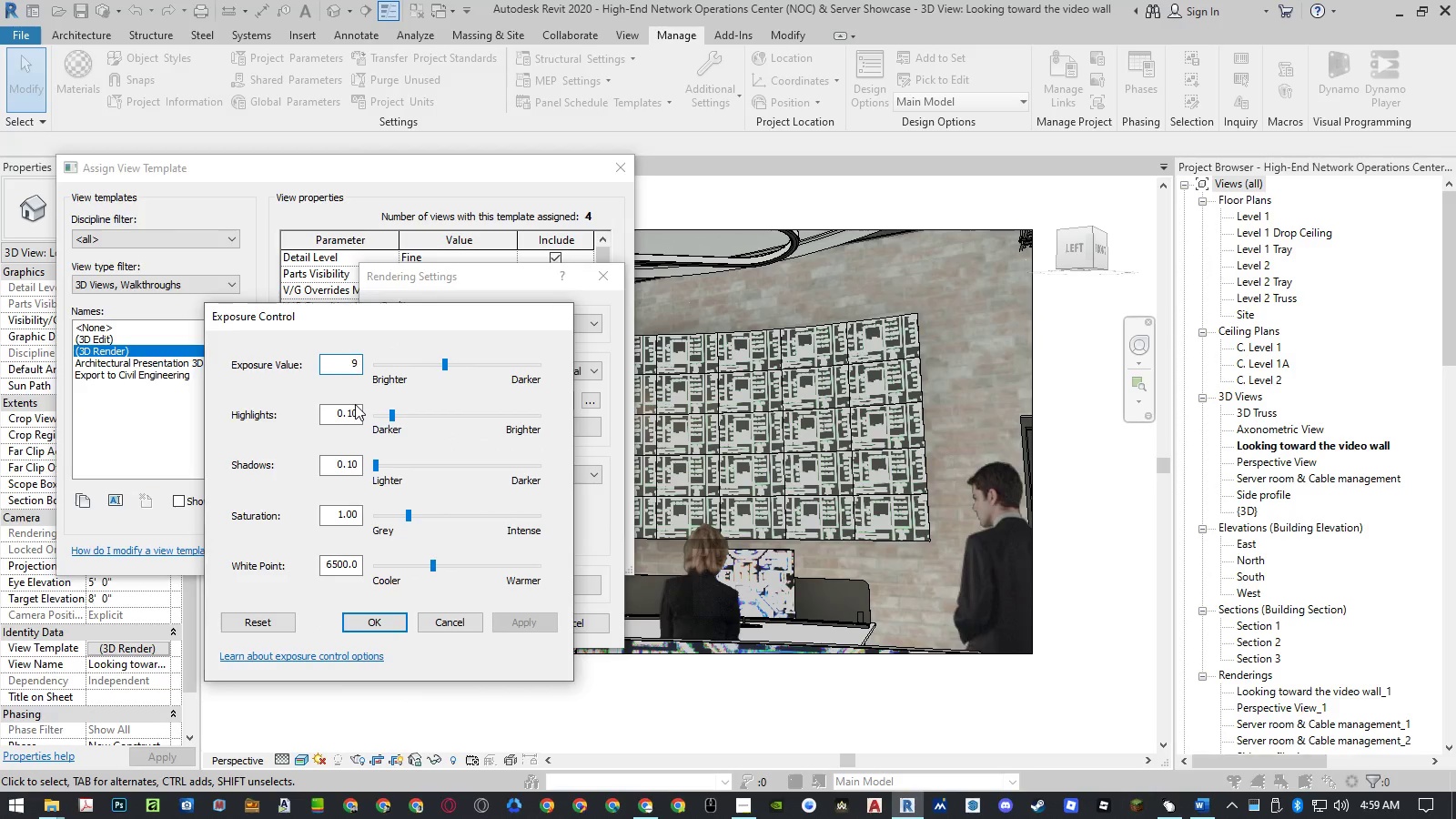 
key(NumpadEnter)
 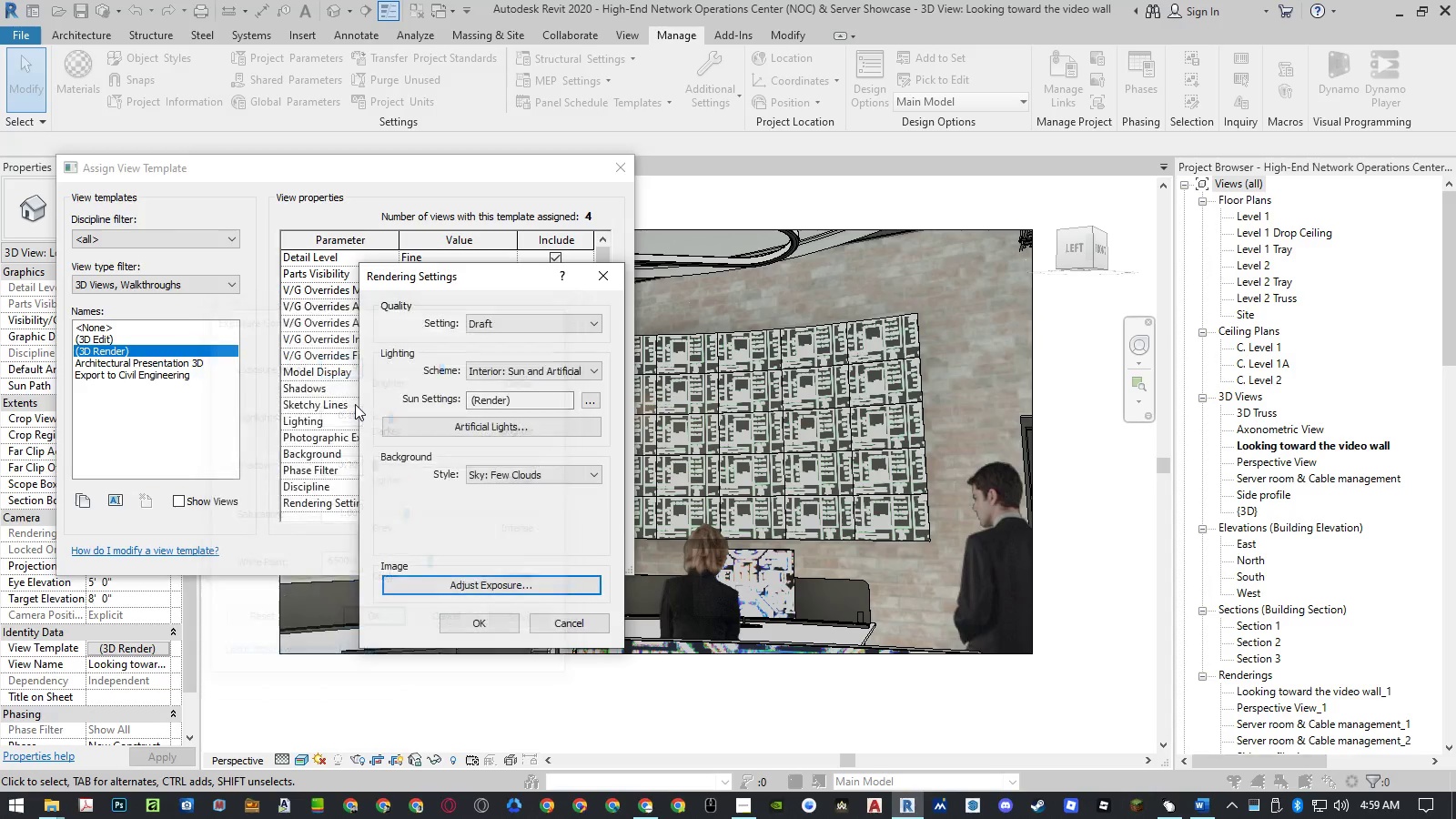 
key(NumpadEnter)
 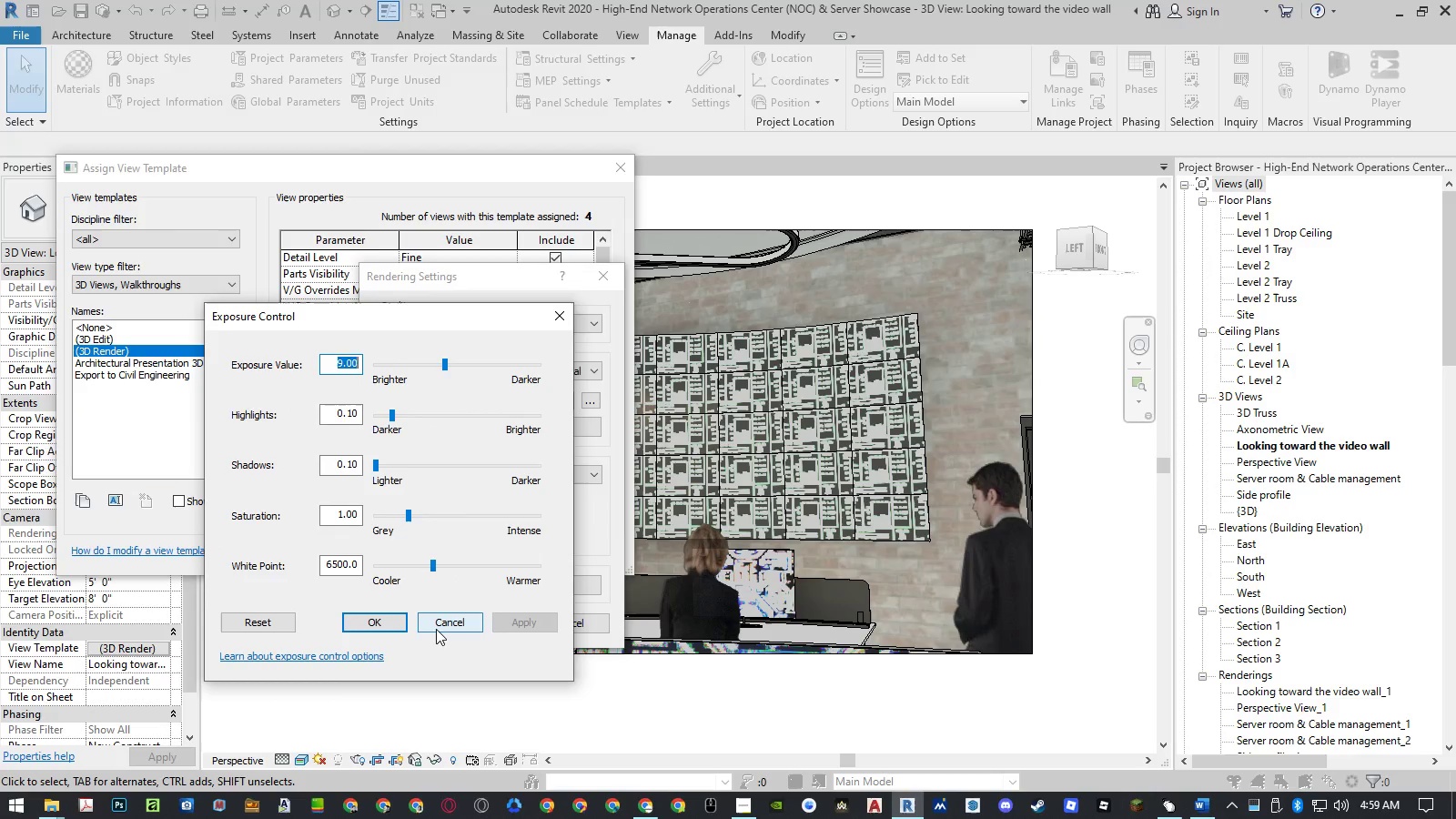 
left_click([436, 628])
 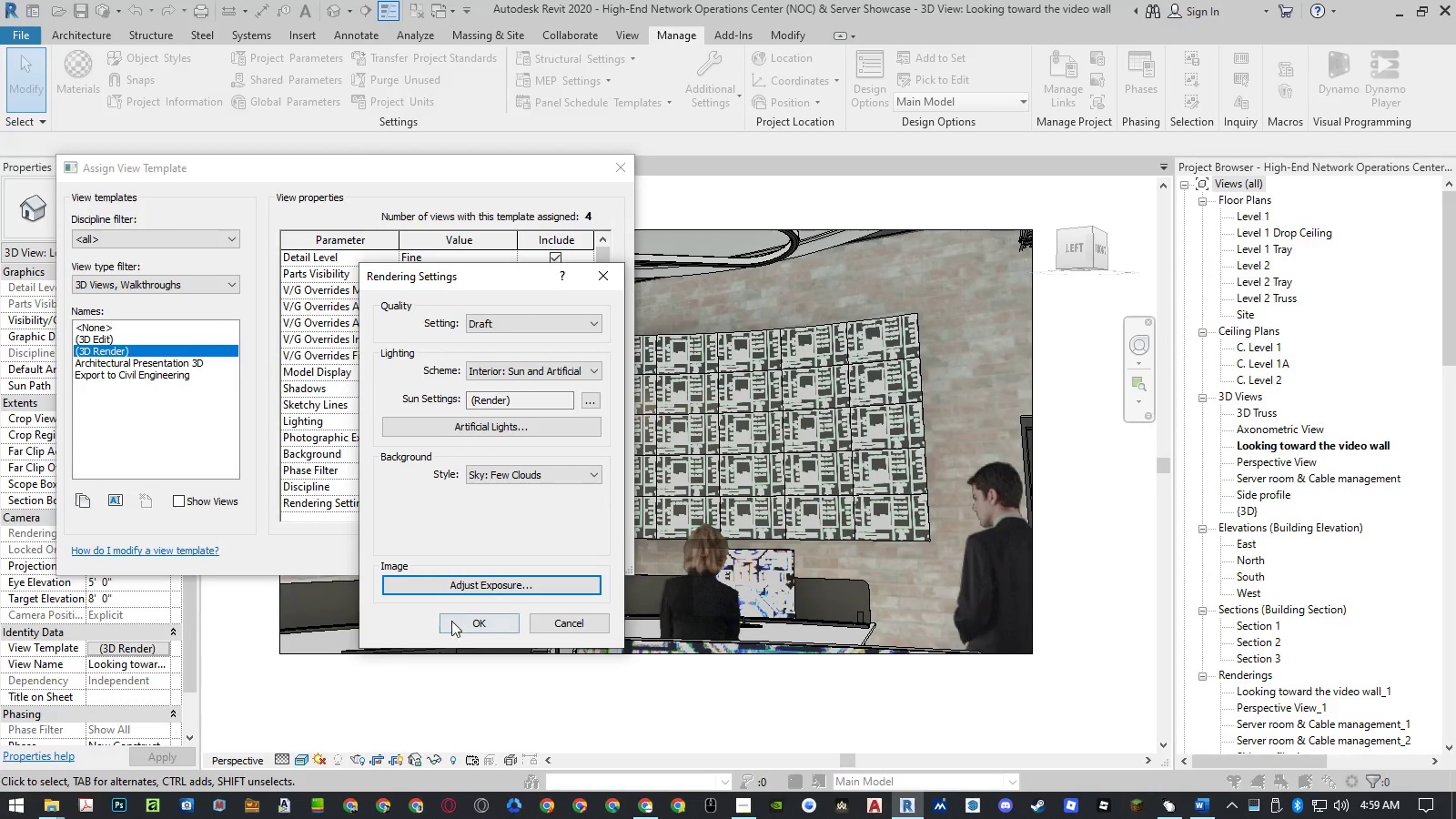 
left_click([459, 621])
 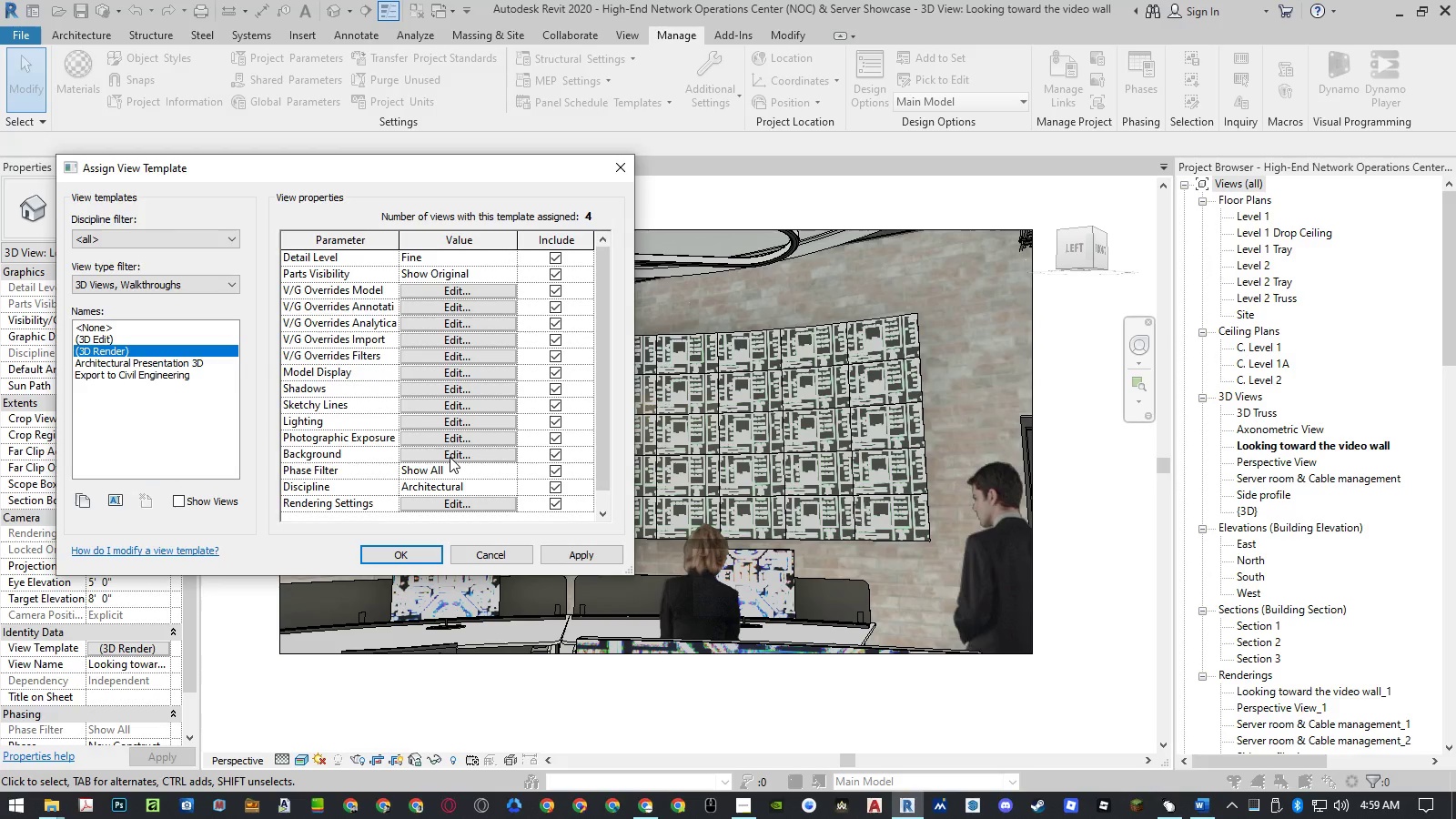 
left_click([451, 441])
 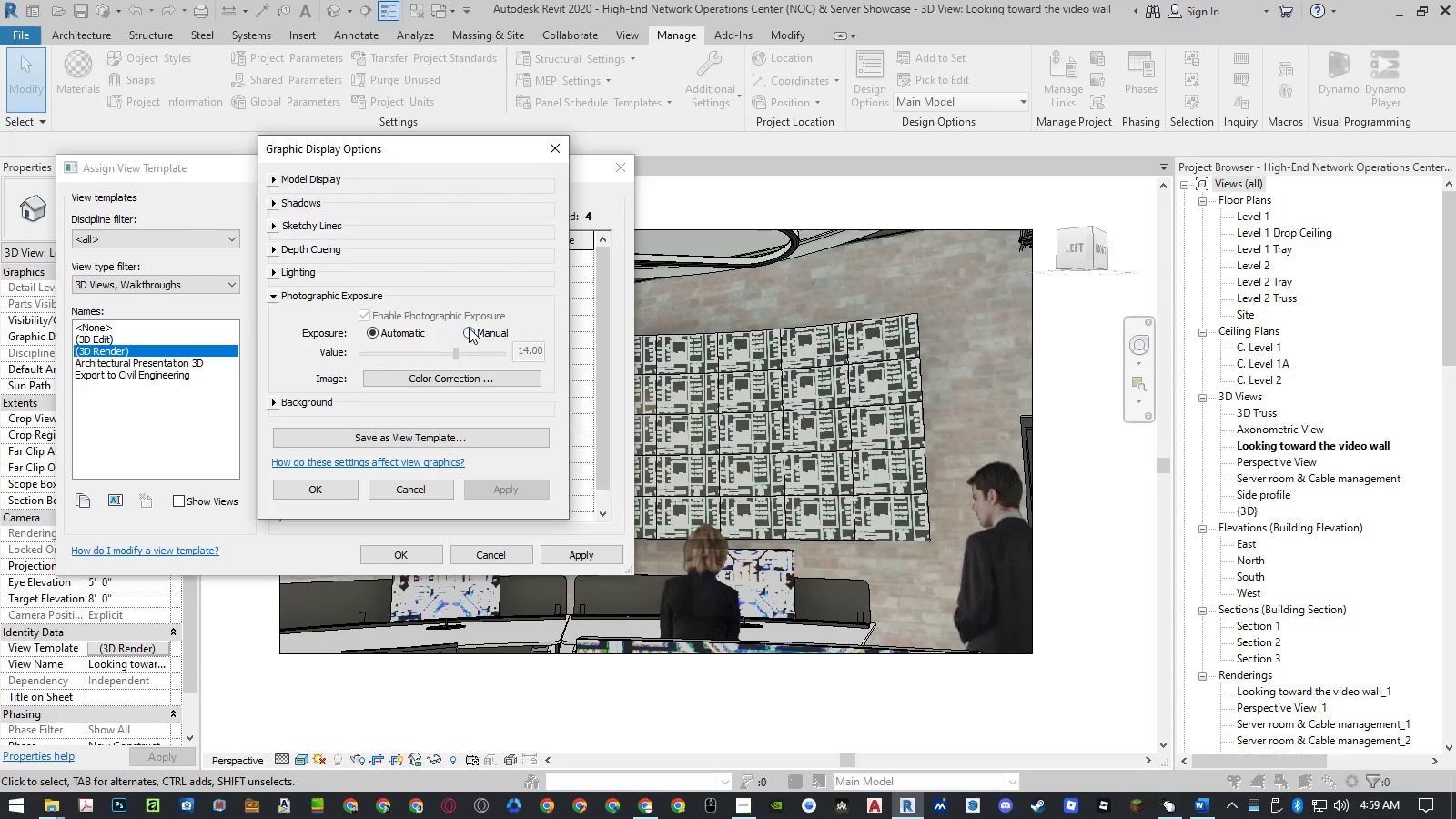 
left_click([469, 329])
 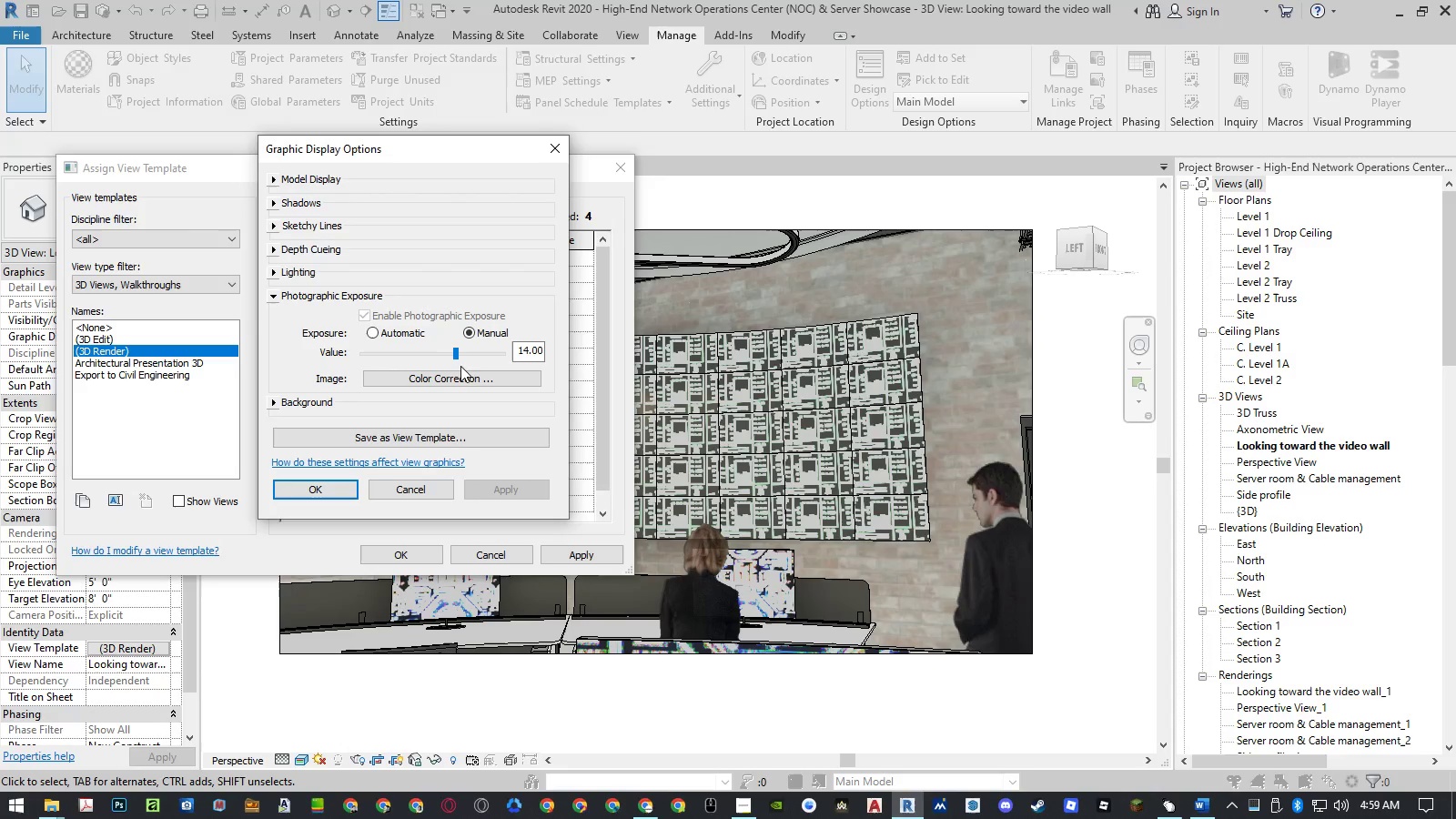 
left_click([460, 377])
 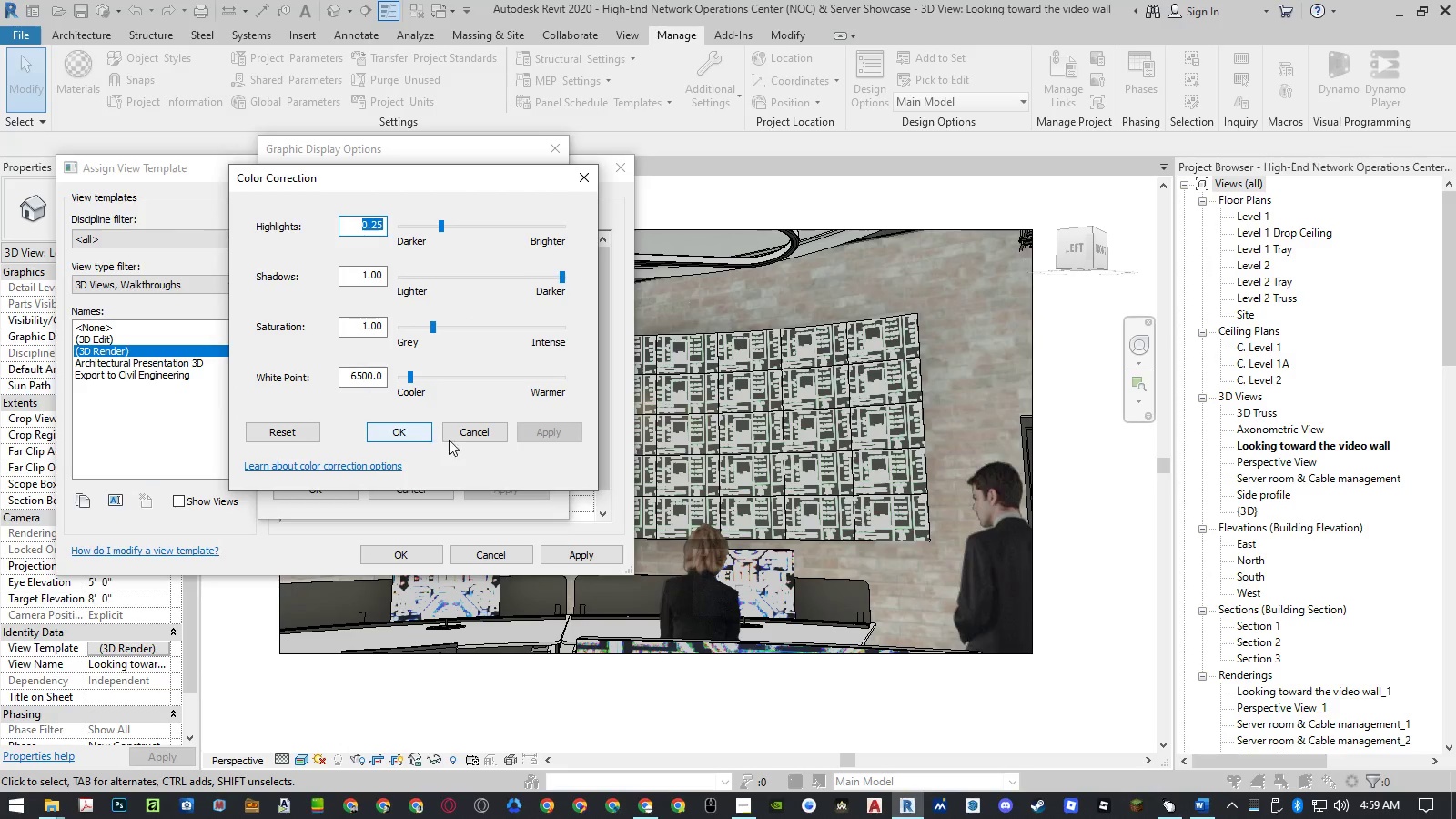 
left_click([474, 432])
 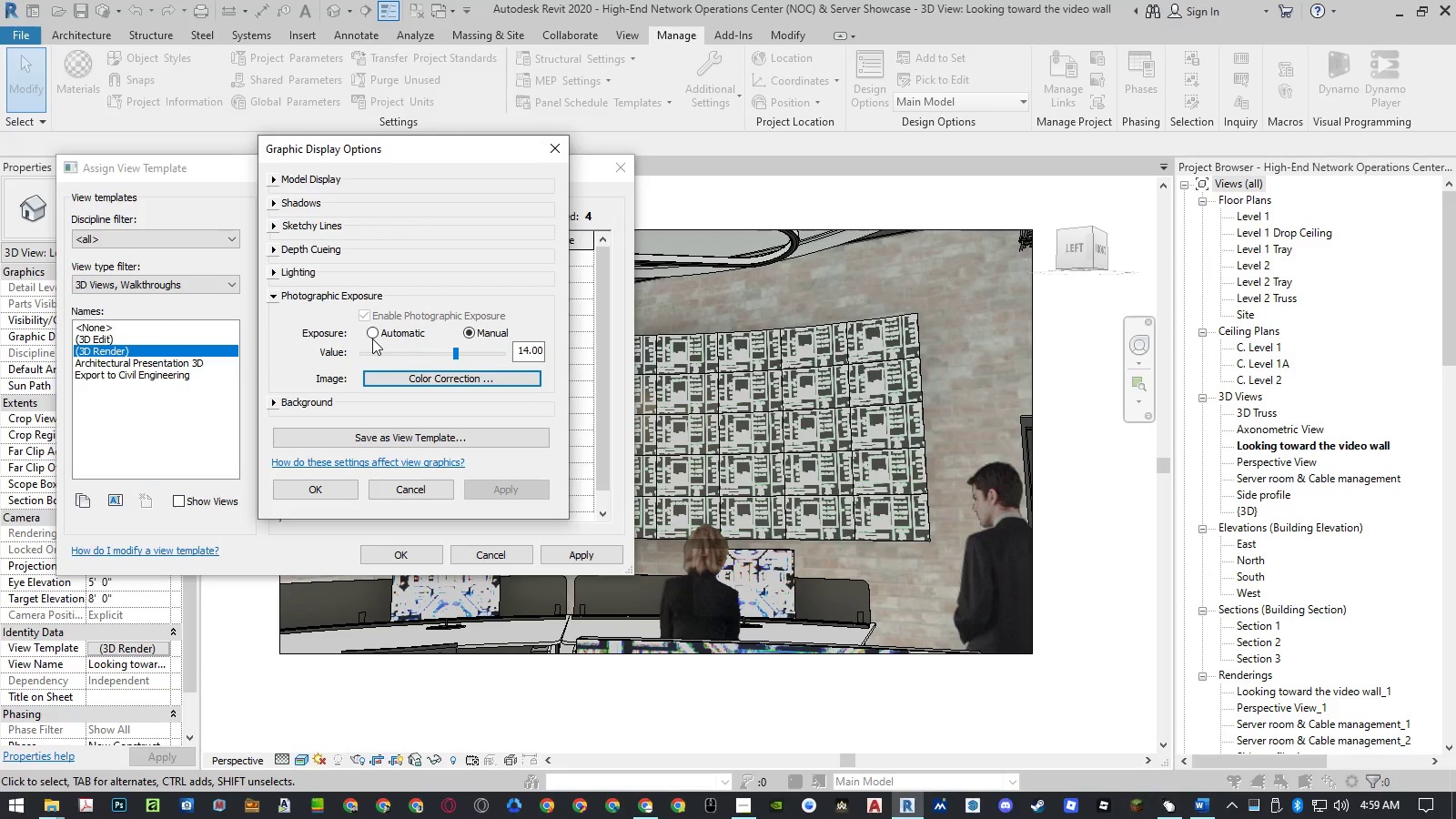 
left_click([372, 339])
 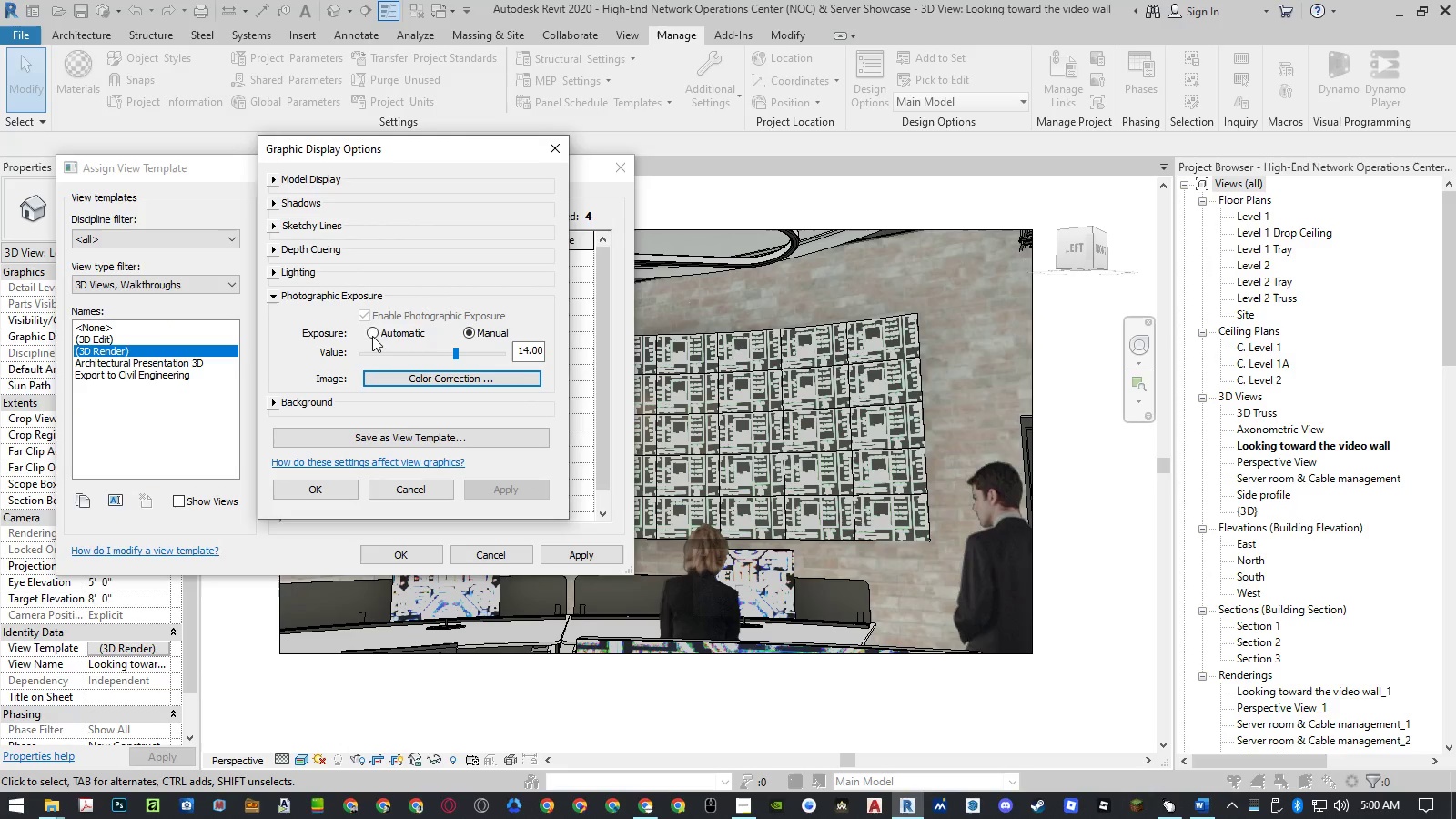 
left_click([375, 330])
 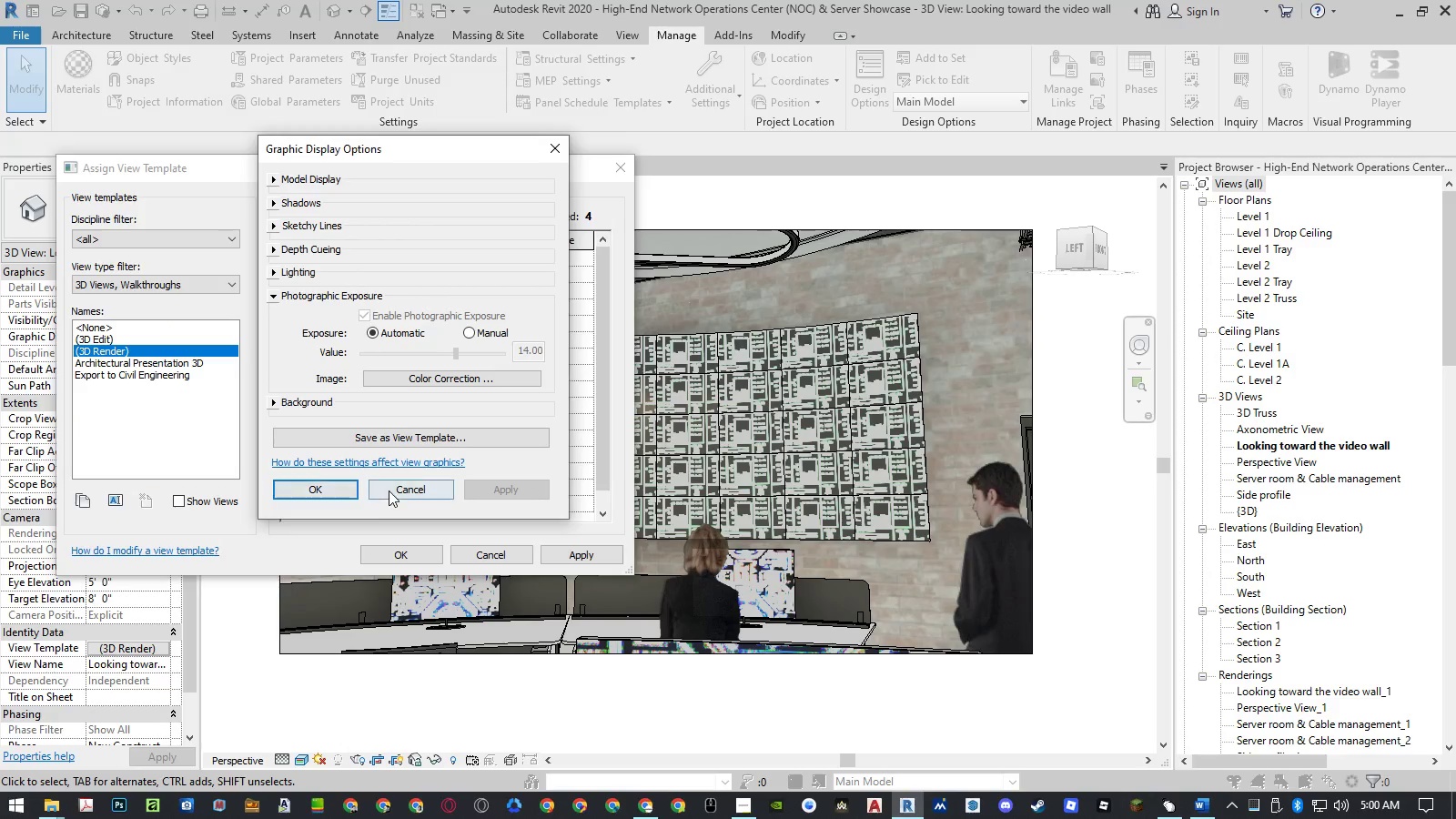 
left_click([389, 490])
 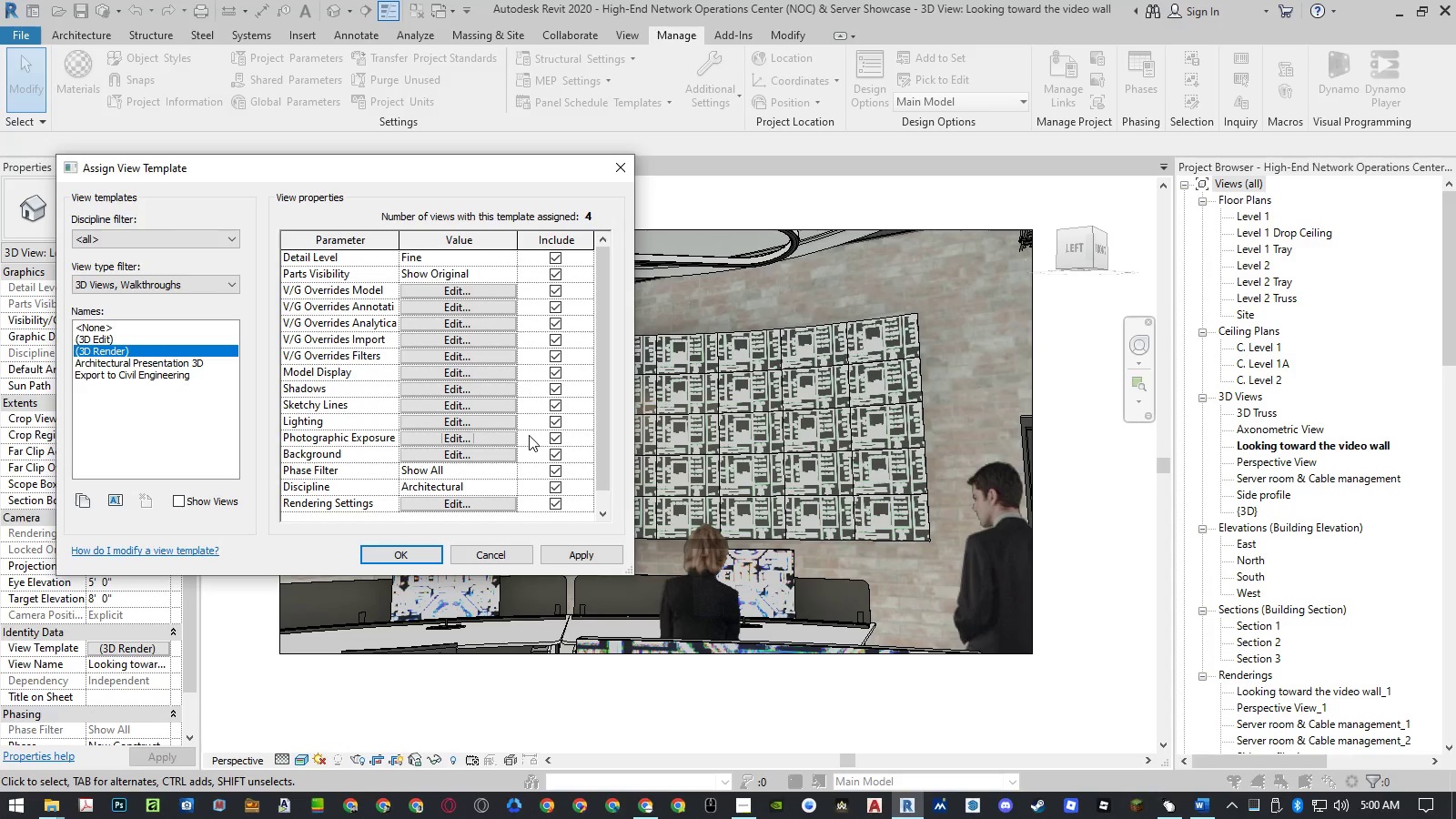 
left_click([496, 442])
 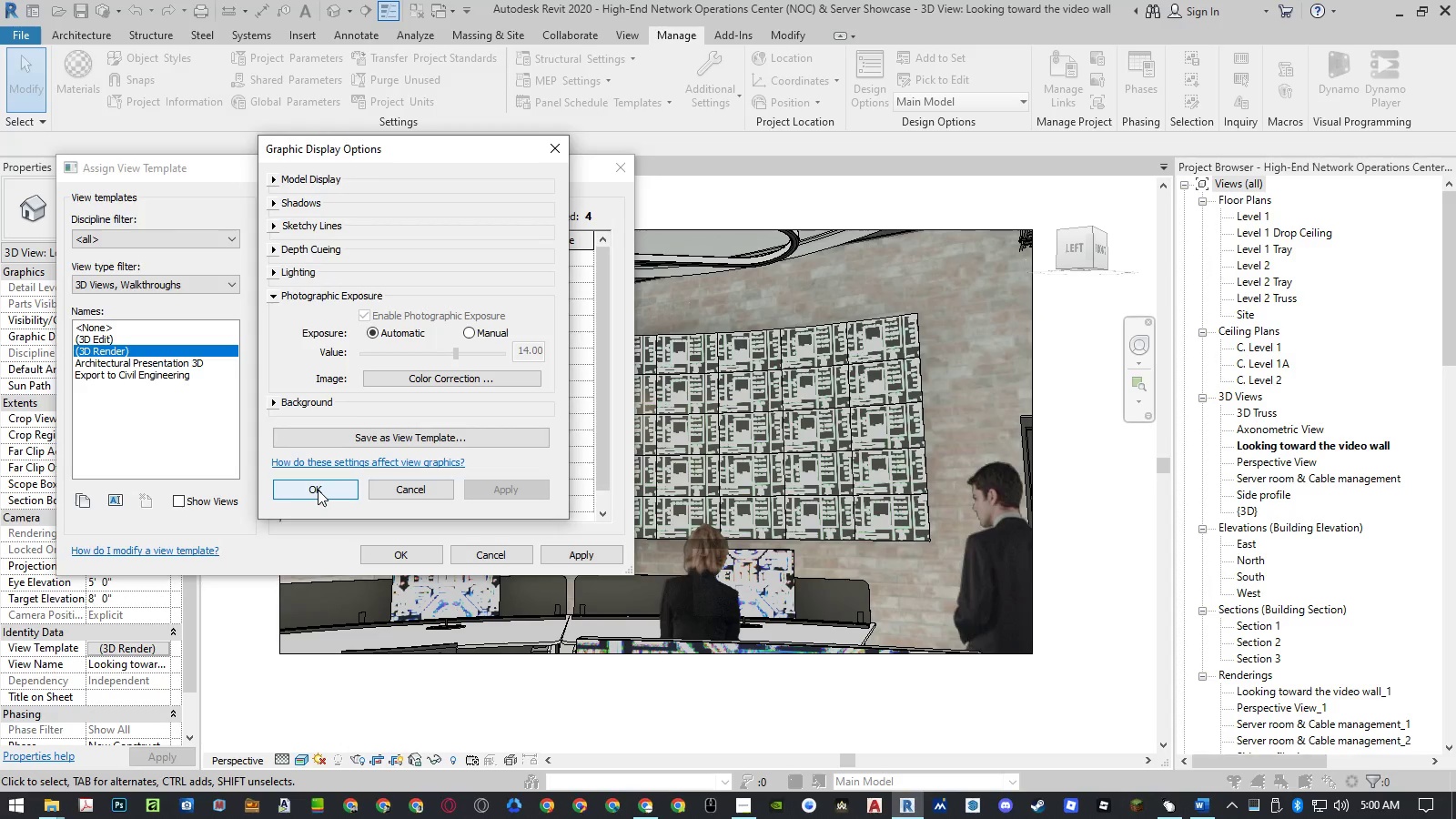 
left_click([394, 489])
 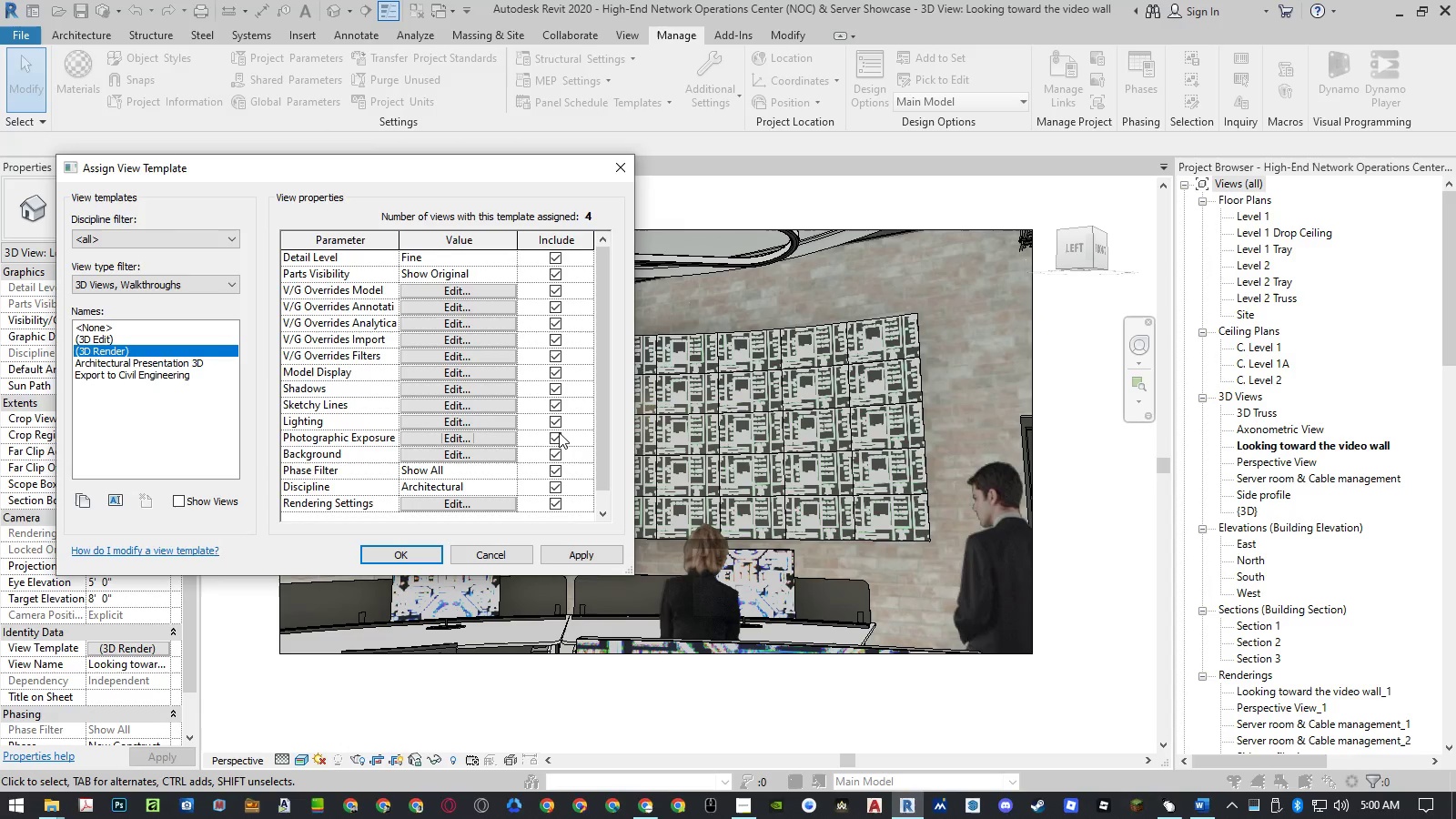 
left_click([561, 434])
 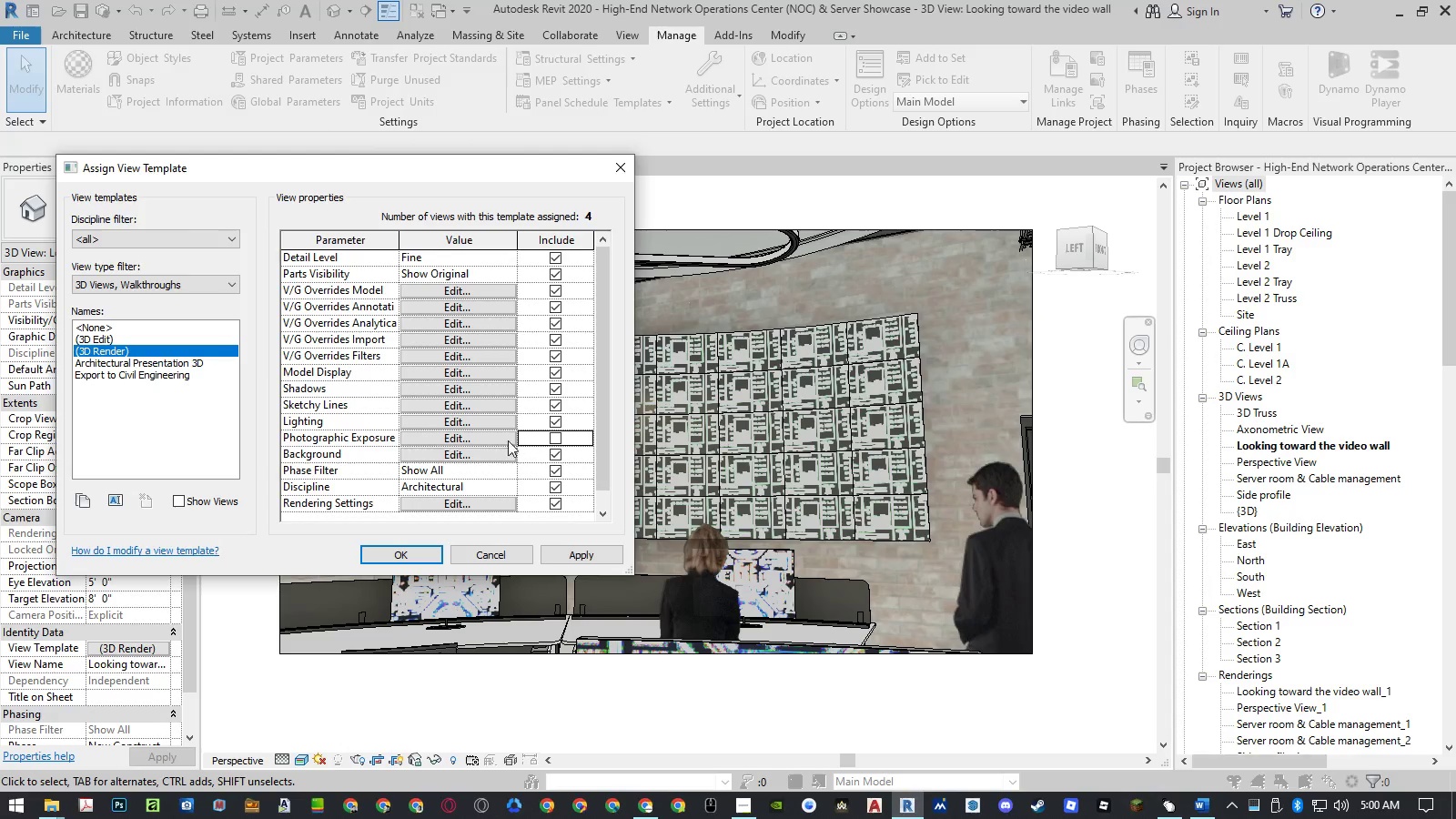 
double_click([484, 439])
 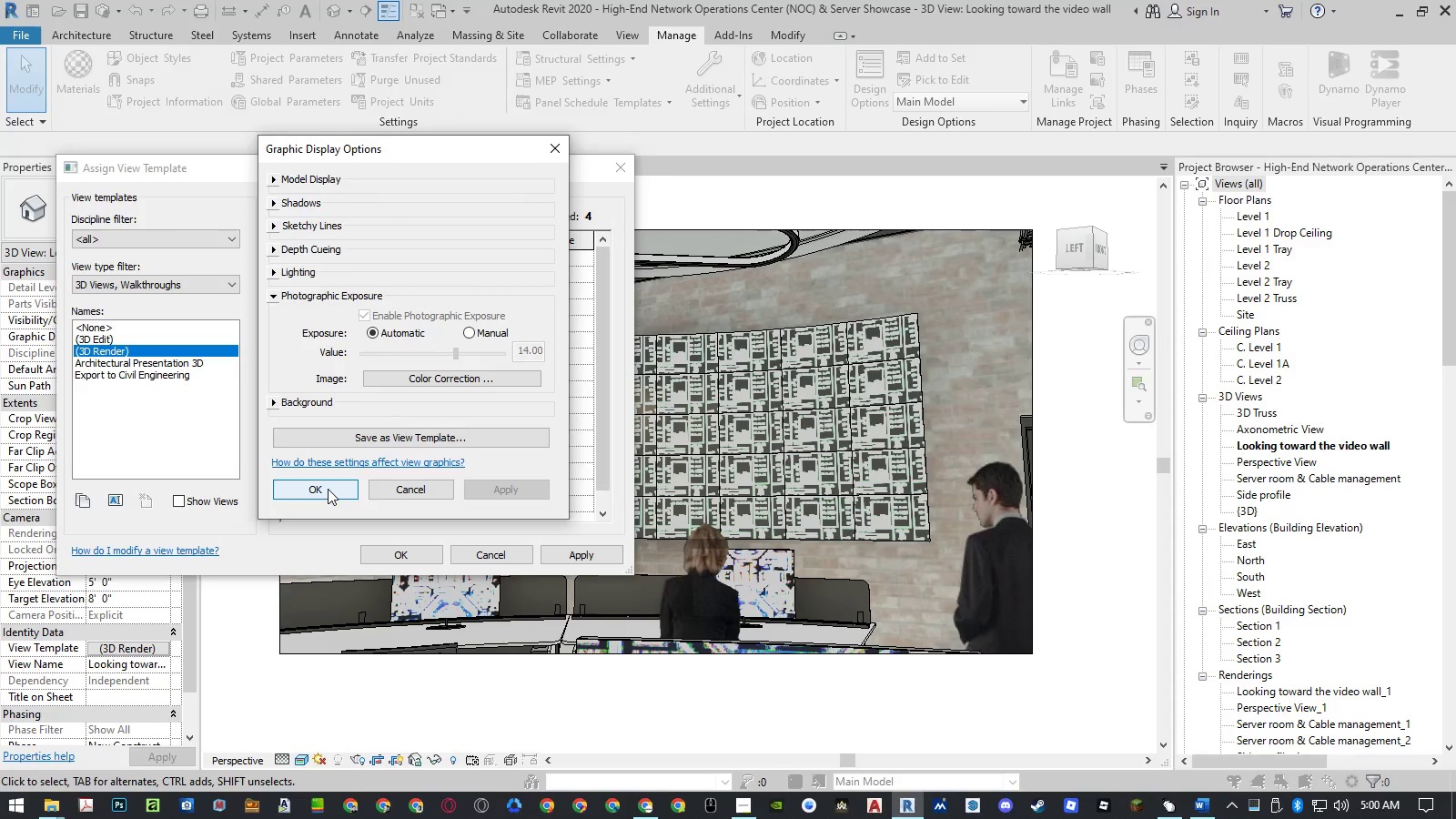 
left_click([402, 480])
 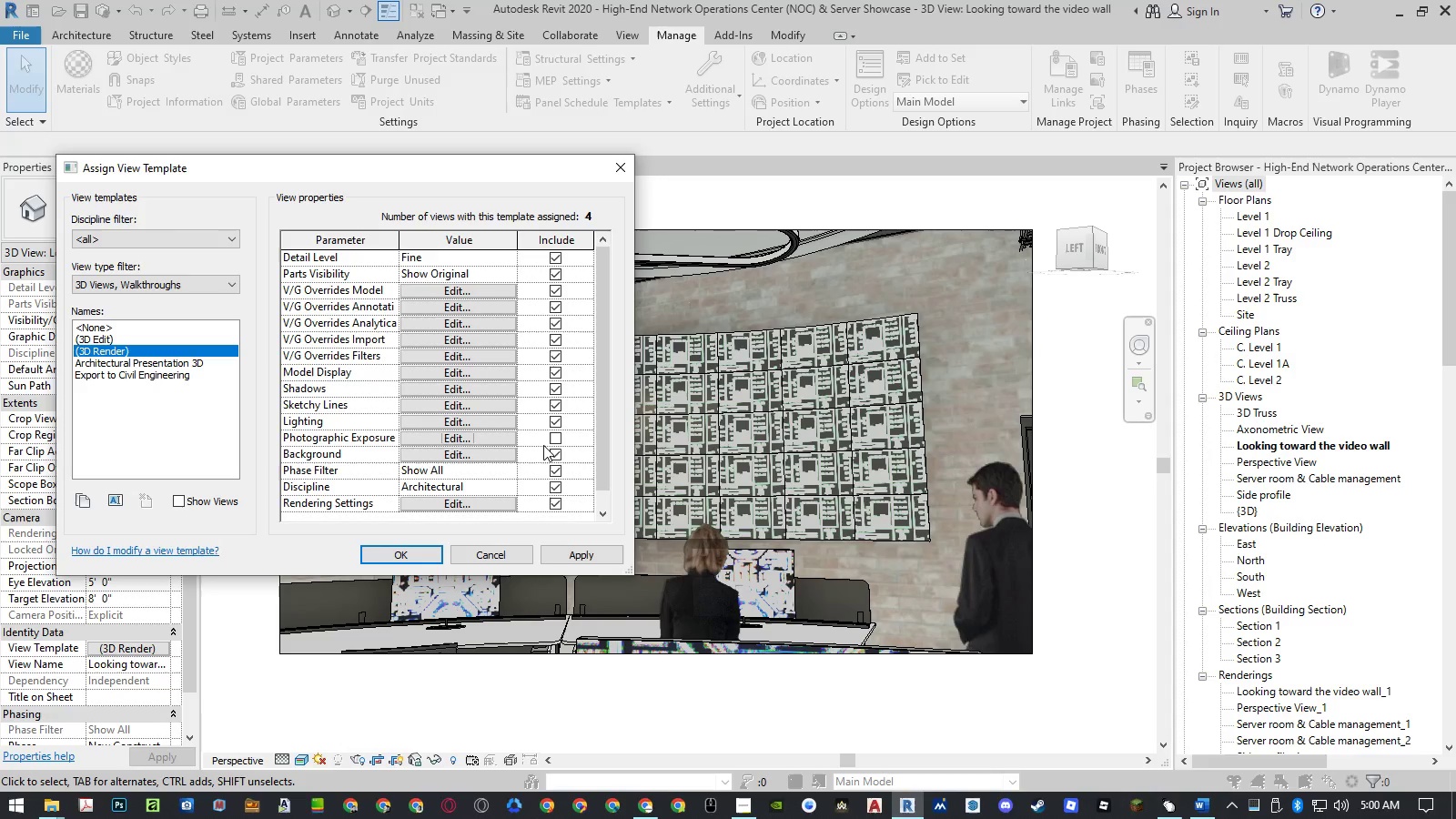 
left_click([550, 440])
 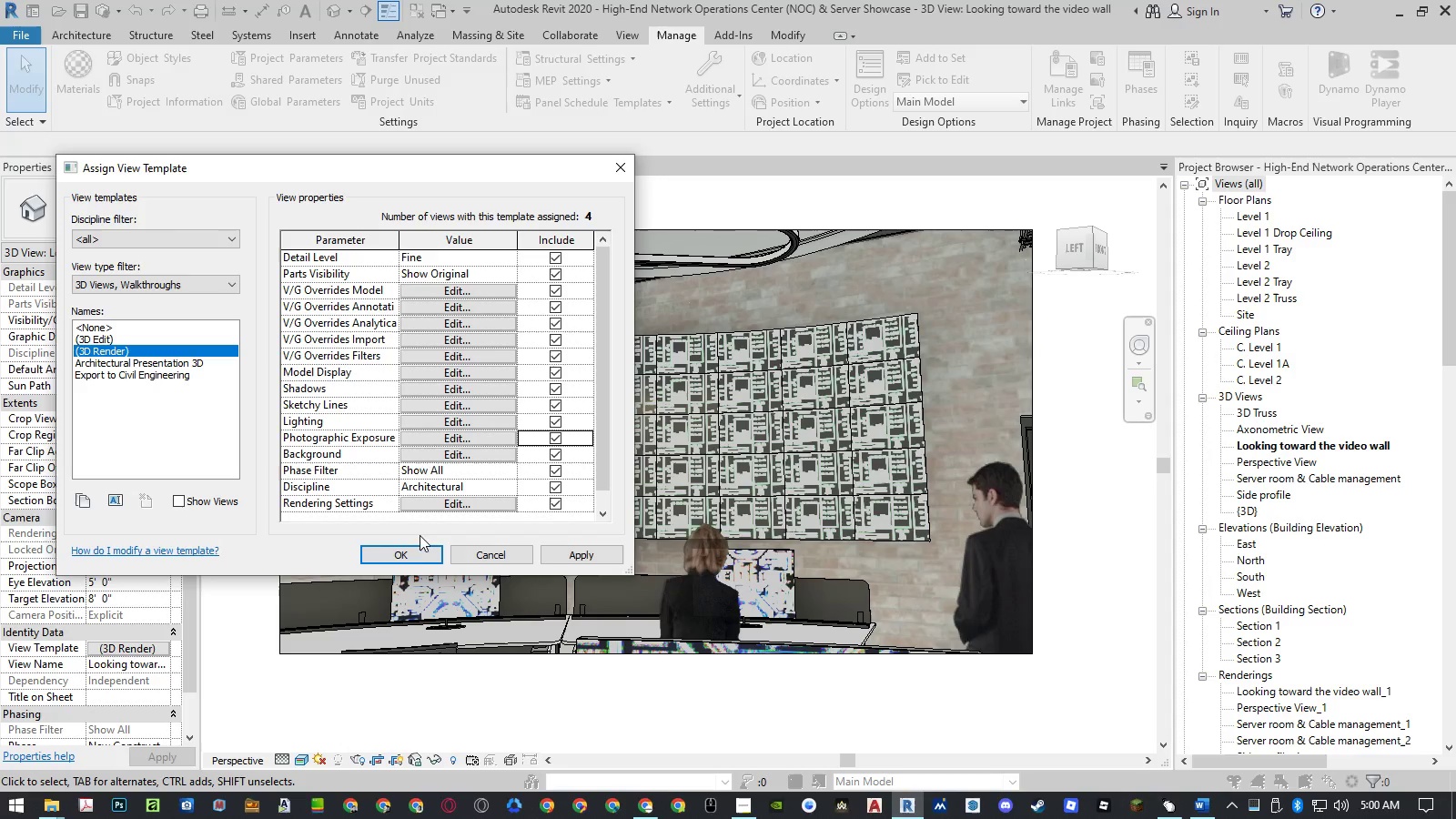 
left_click([407, 547])
 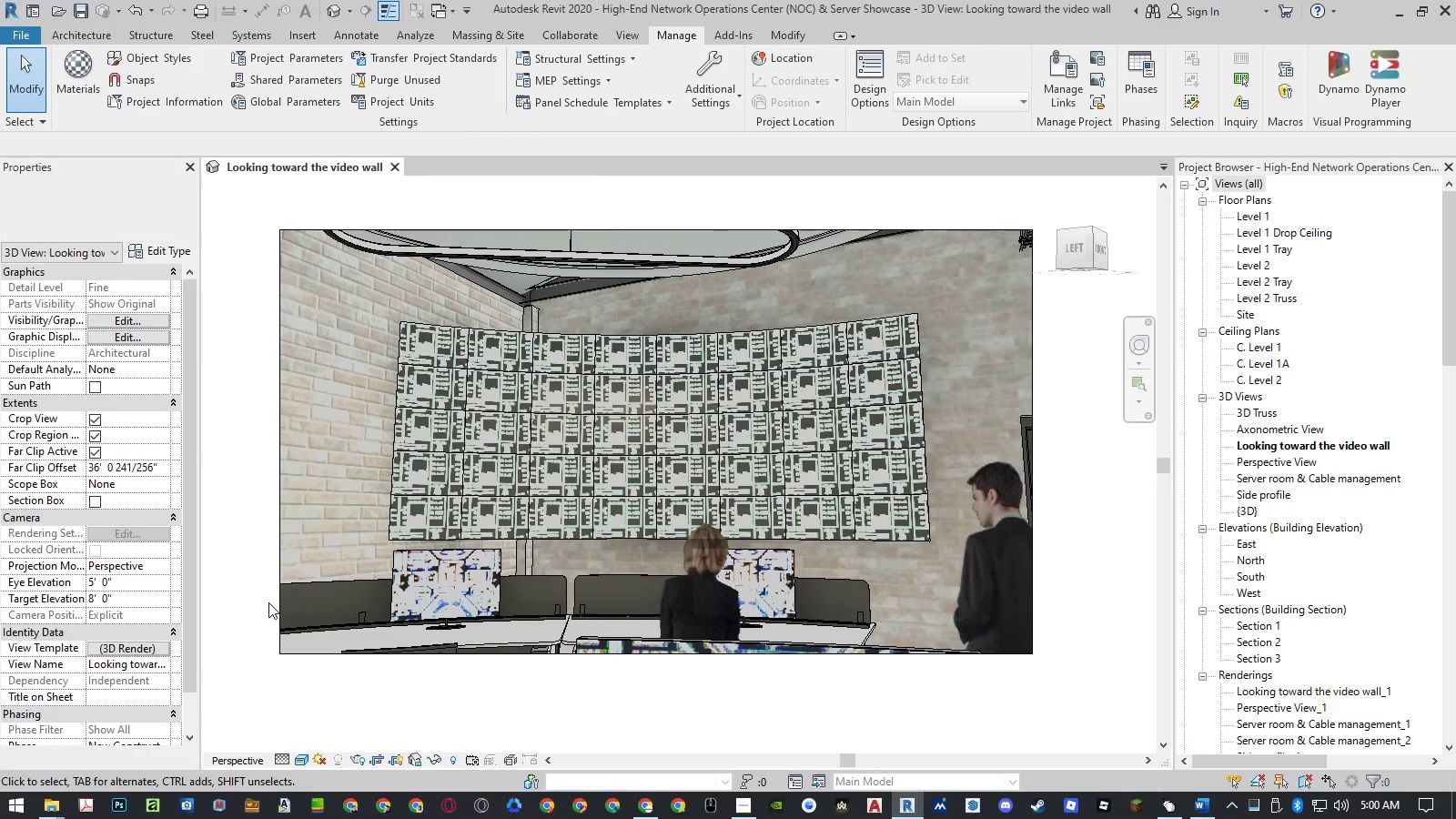 
left_click([268, 602])
 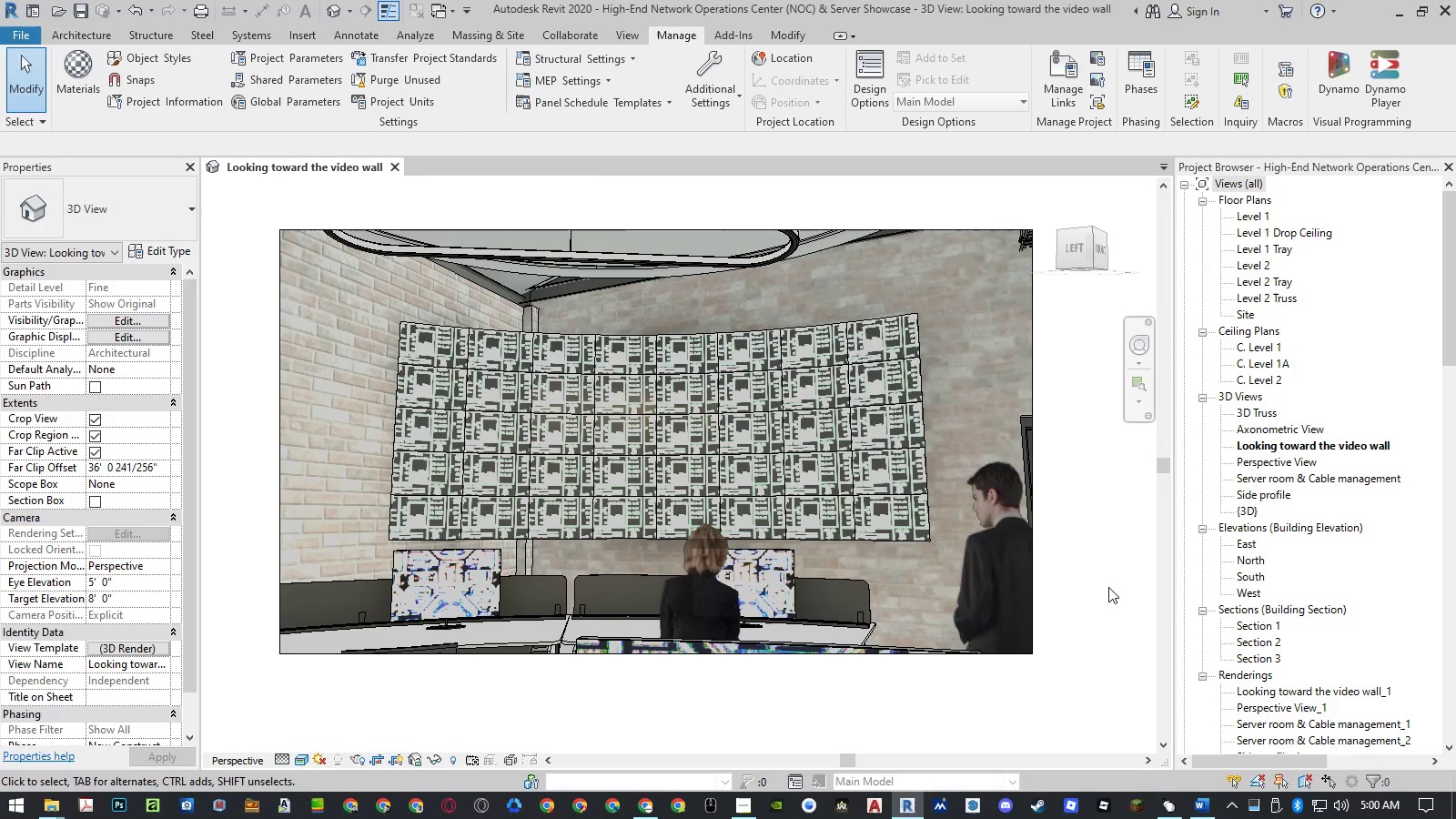 
left_click([1108, 587])
 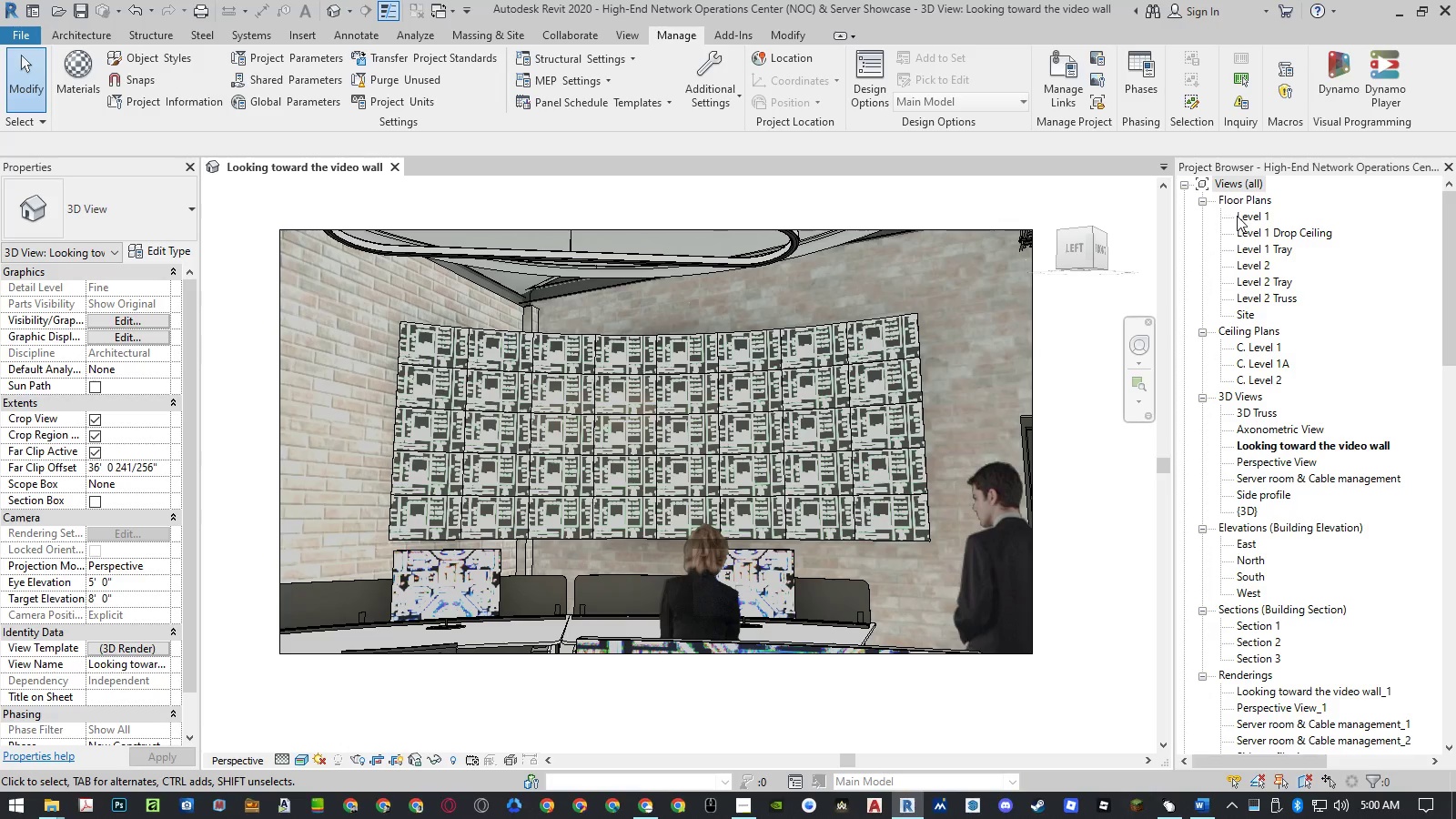 
double_click([1240, 218])
 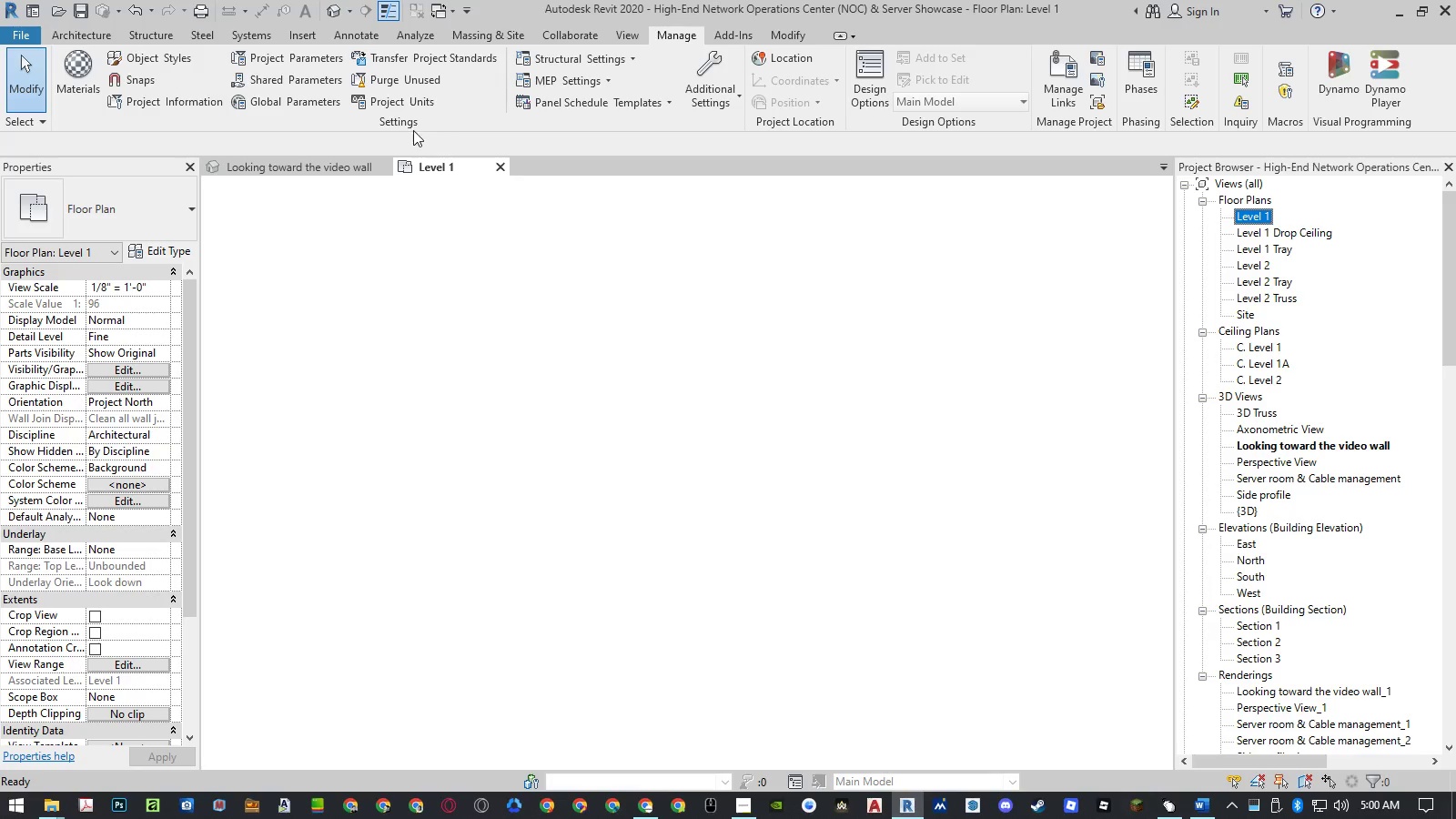 
mouse_move([108, 80])
 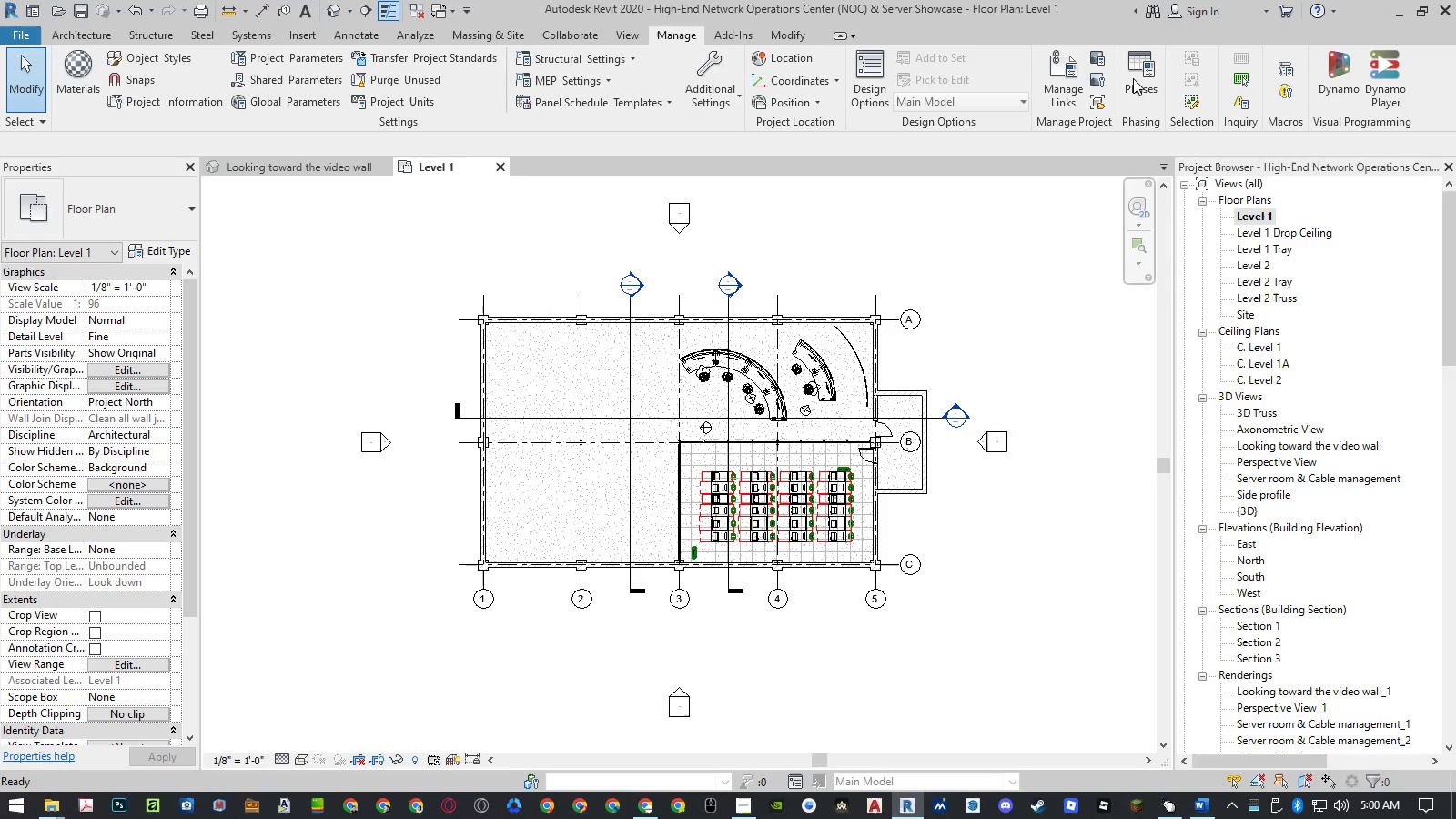 
left_click([631, 35])
 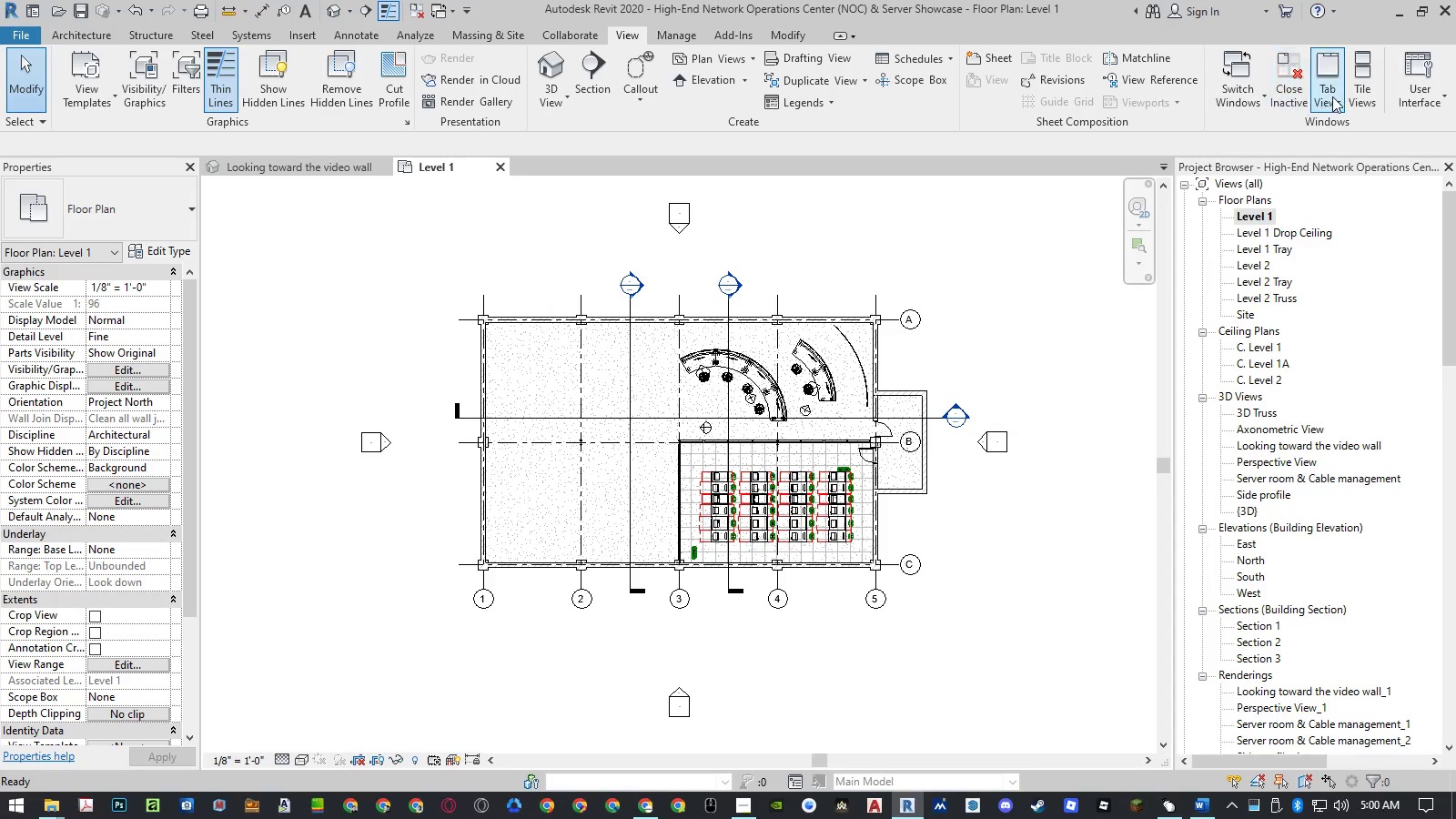 
left_click([1349, 96])
 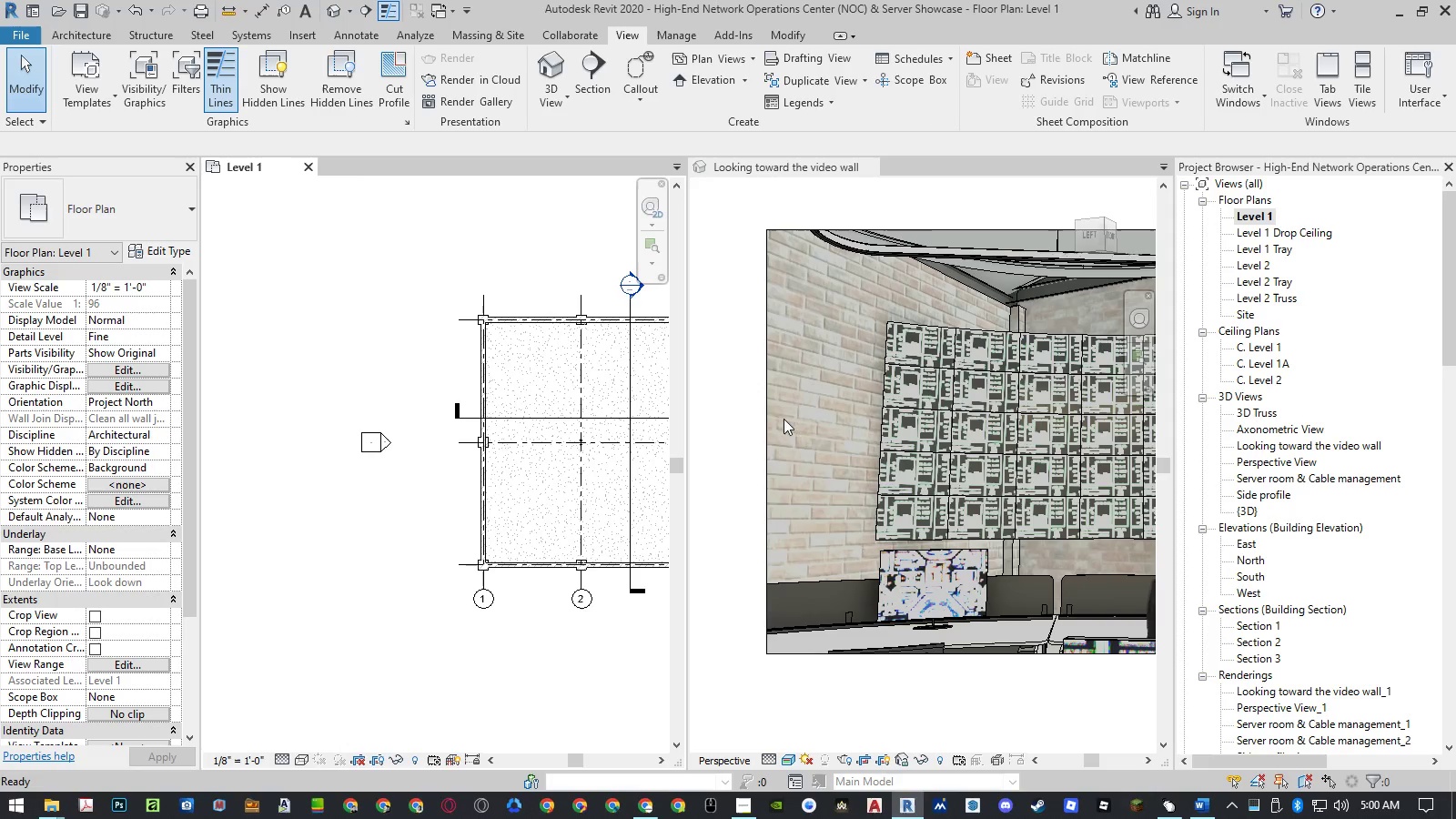 
scroll: coordinate [383, 574], scroll_direction: down, amount: 6.0
 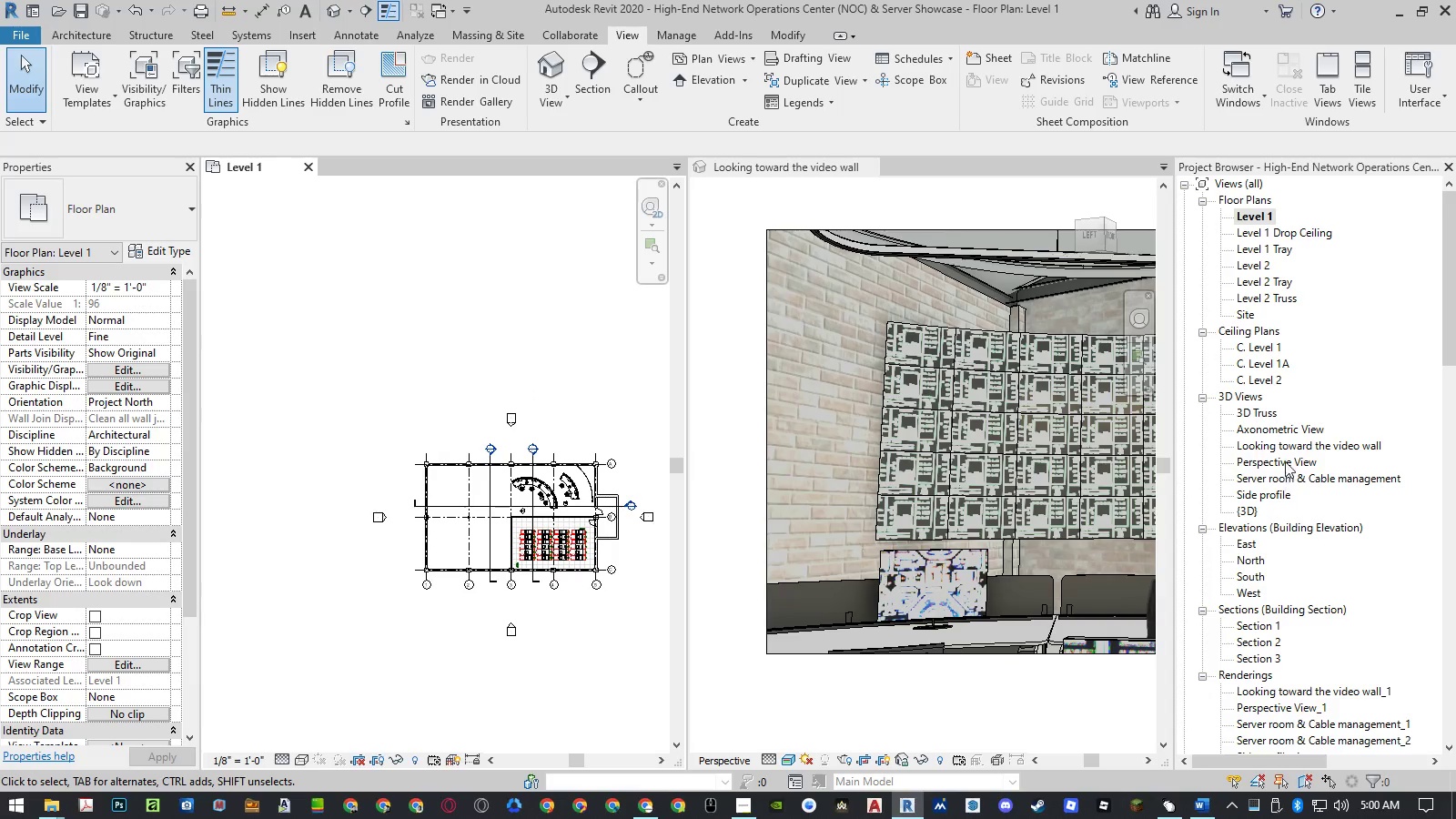 
left_click([1287, 445])
 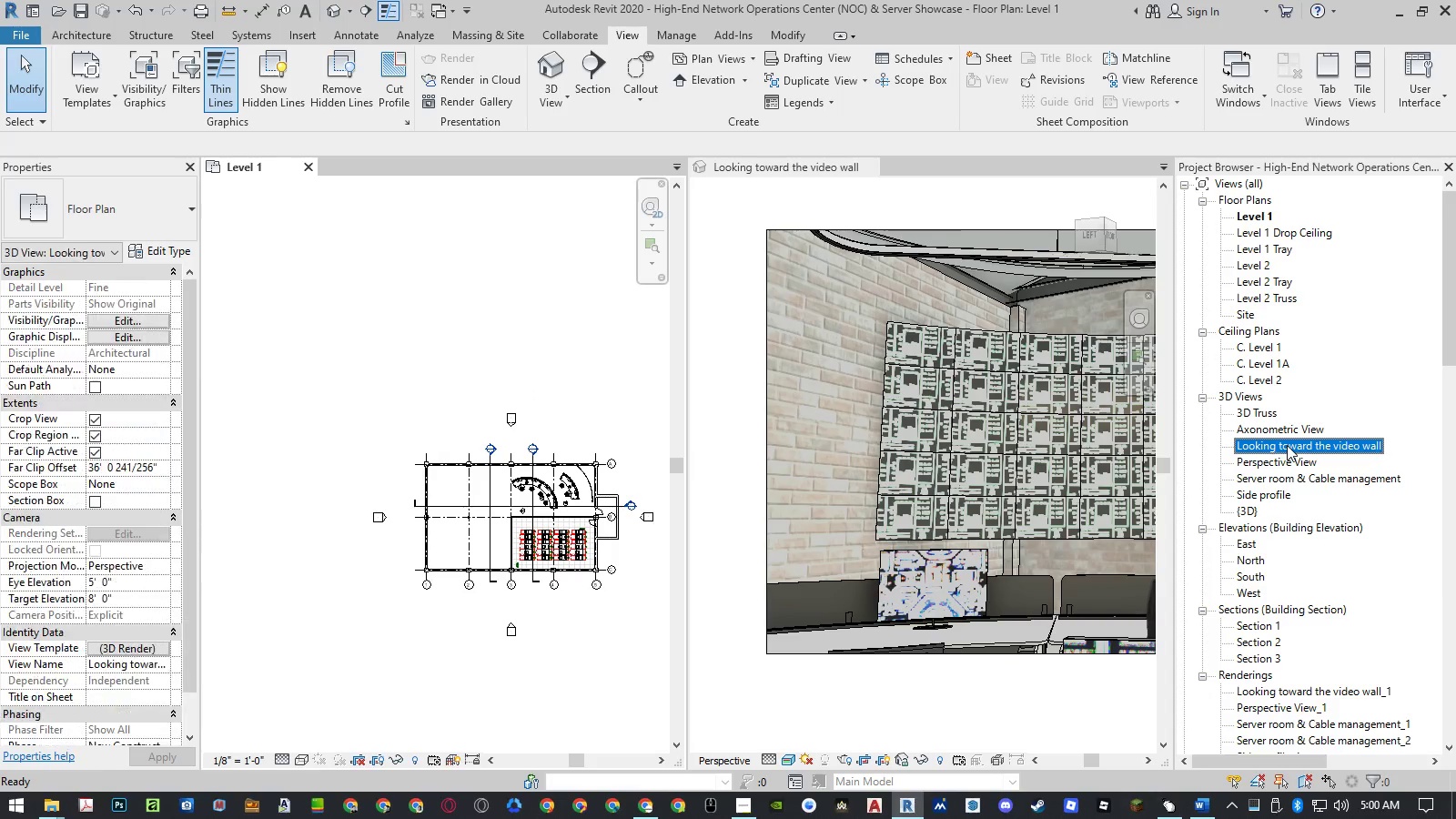 
right_click([1287, 445])
 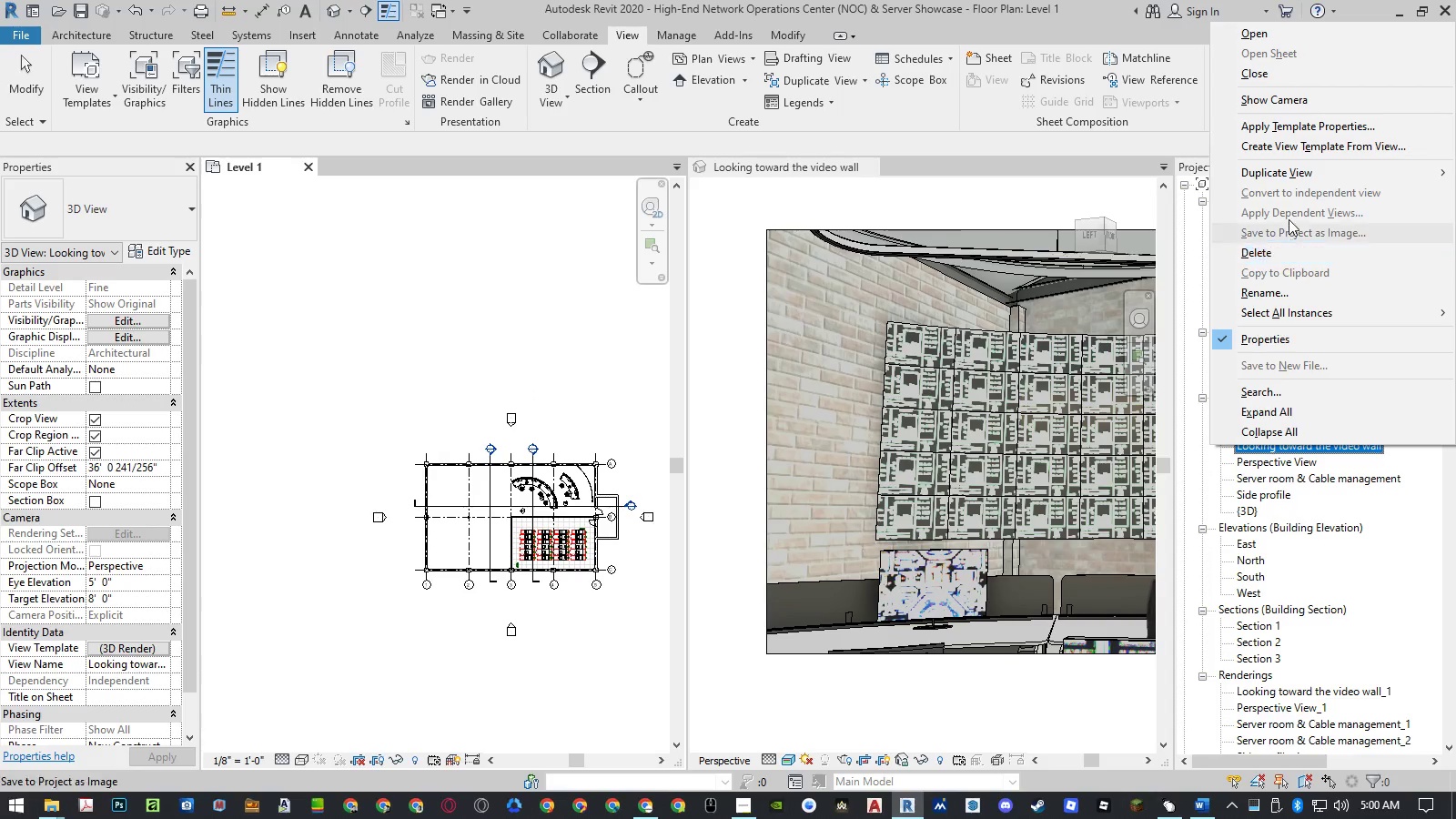 
left_click([1287, 175])
 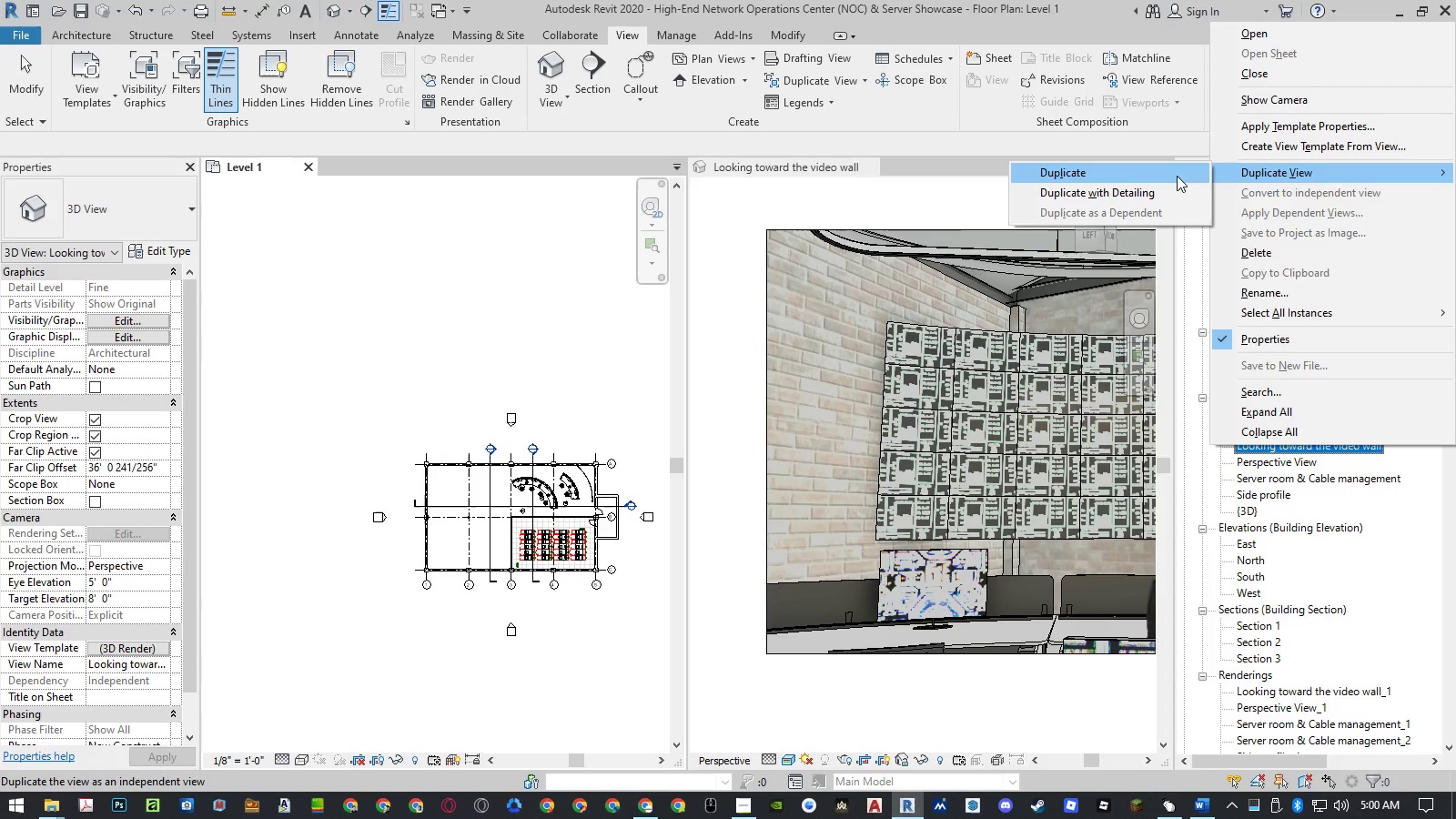 
left_click([1176, 187])
 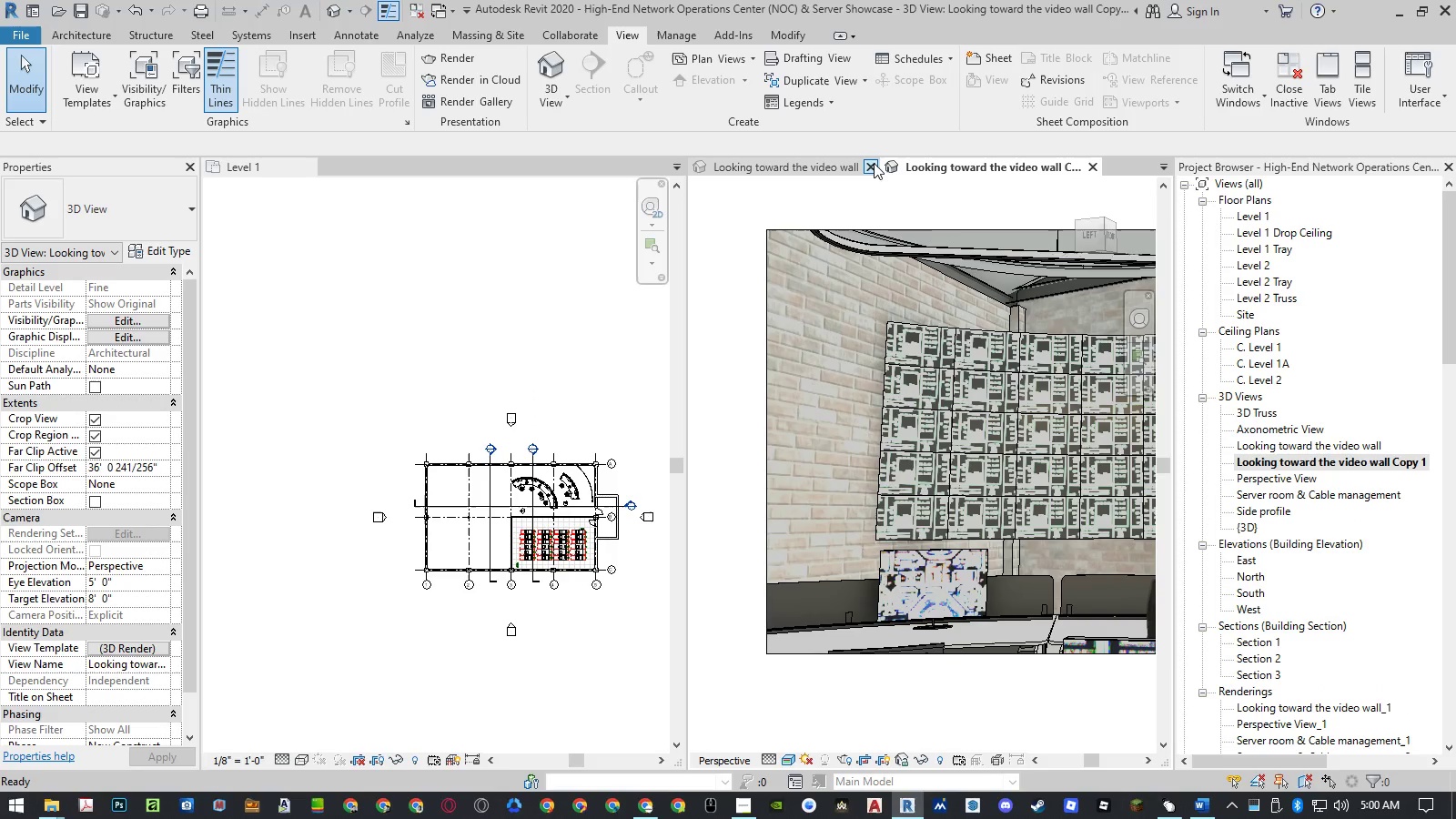 
left_click([874, 163])
 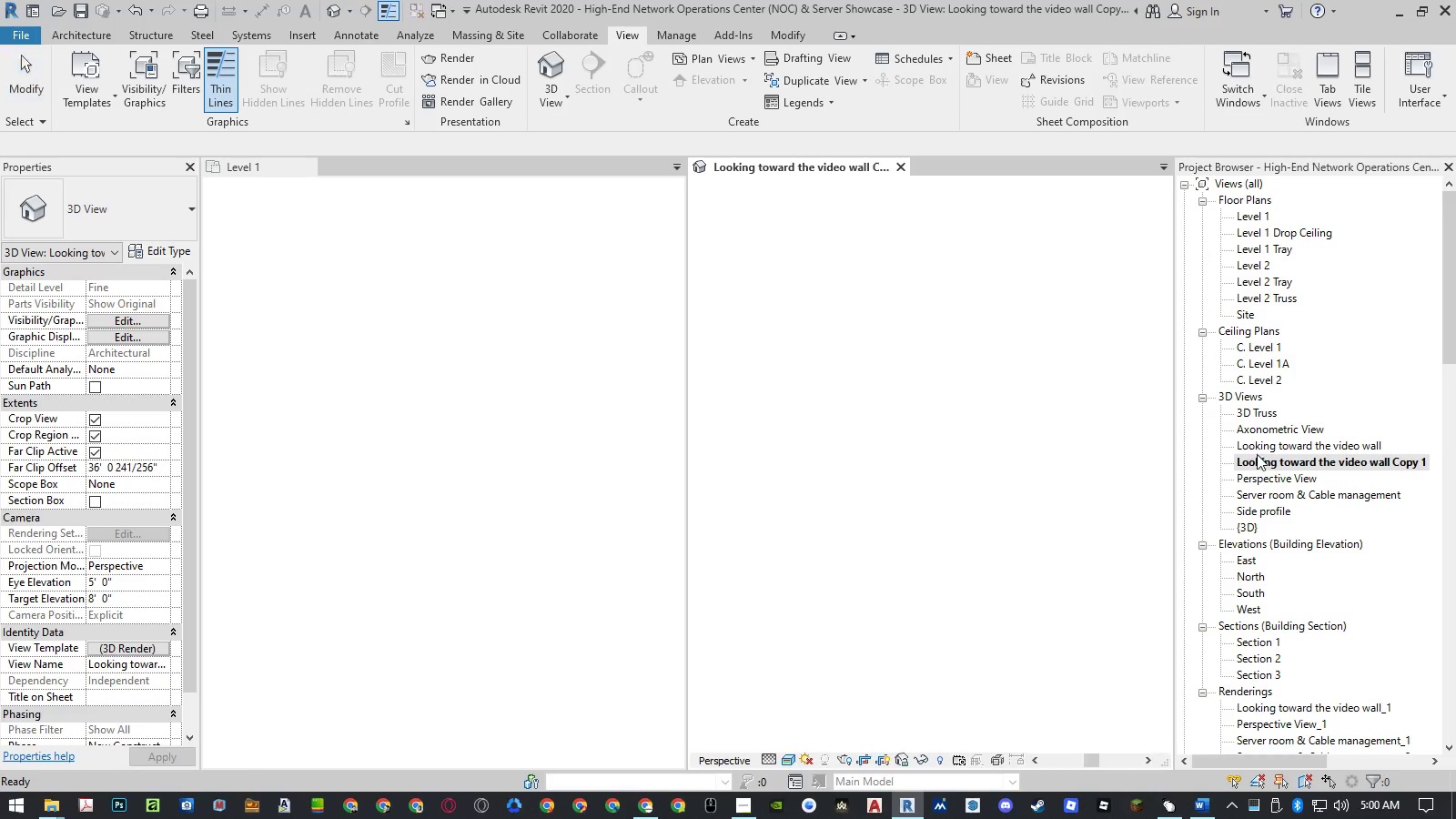 
right_click([1259, 463])
 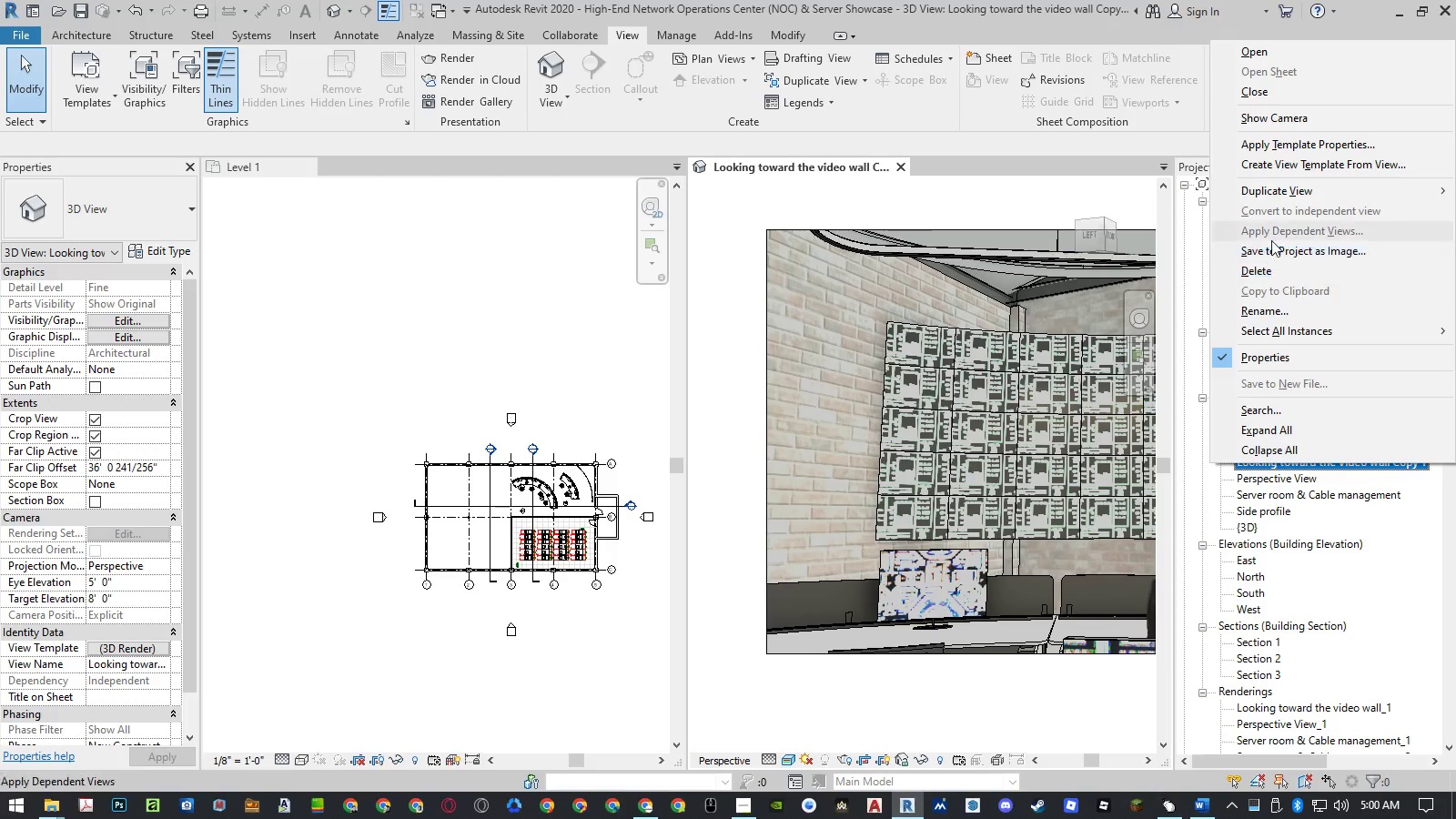 
left_click([1269, 306])
 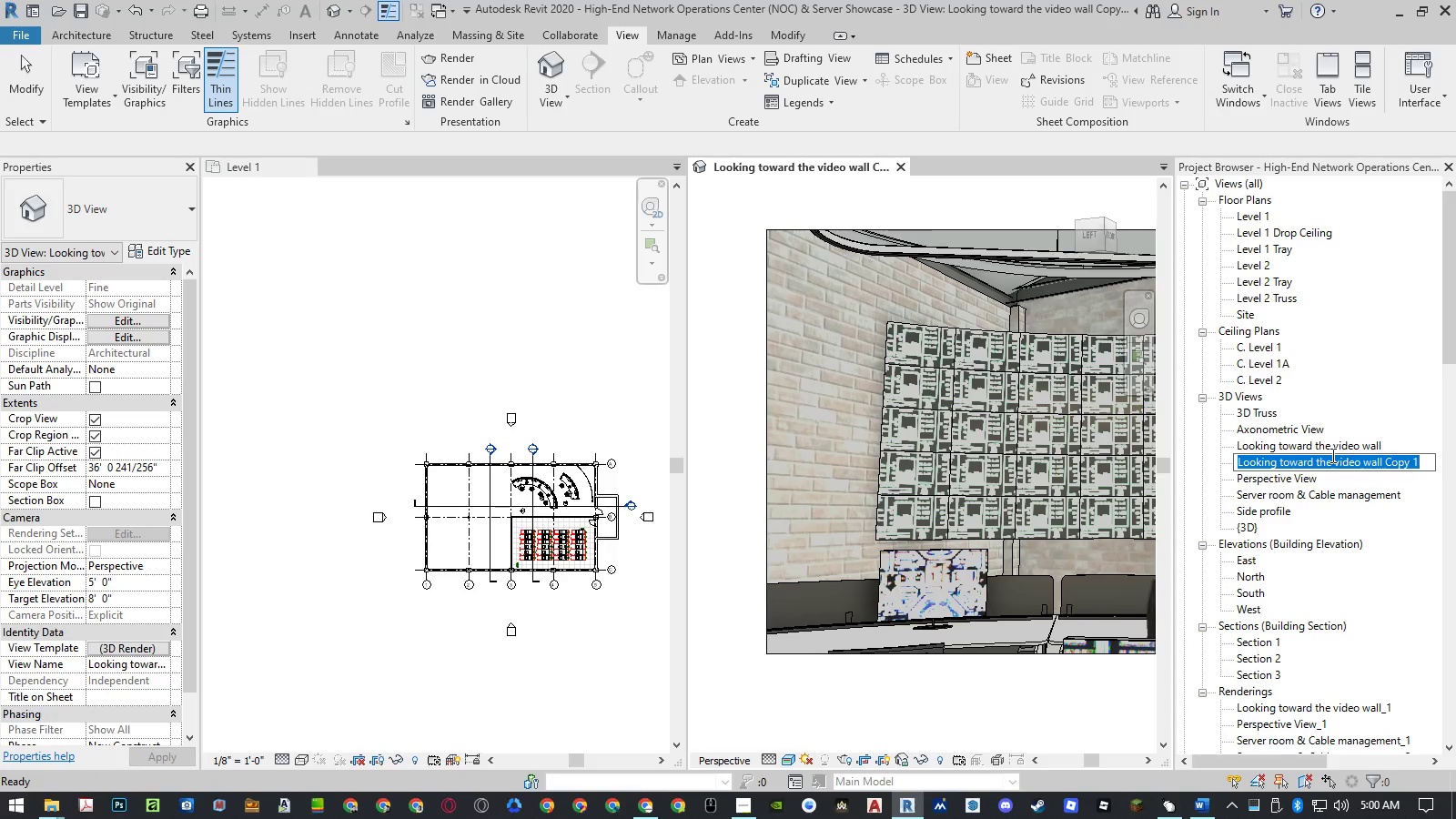 
left_click([1331, 455])
 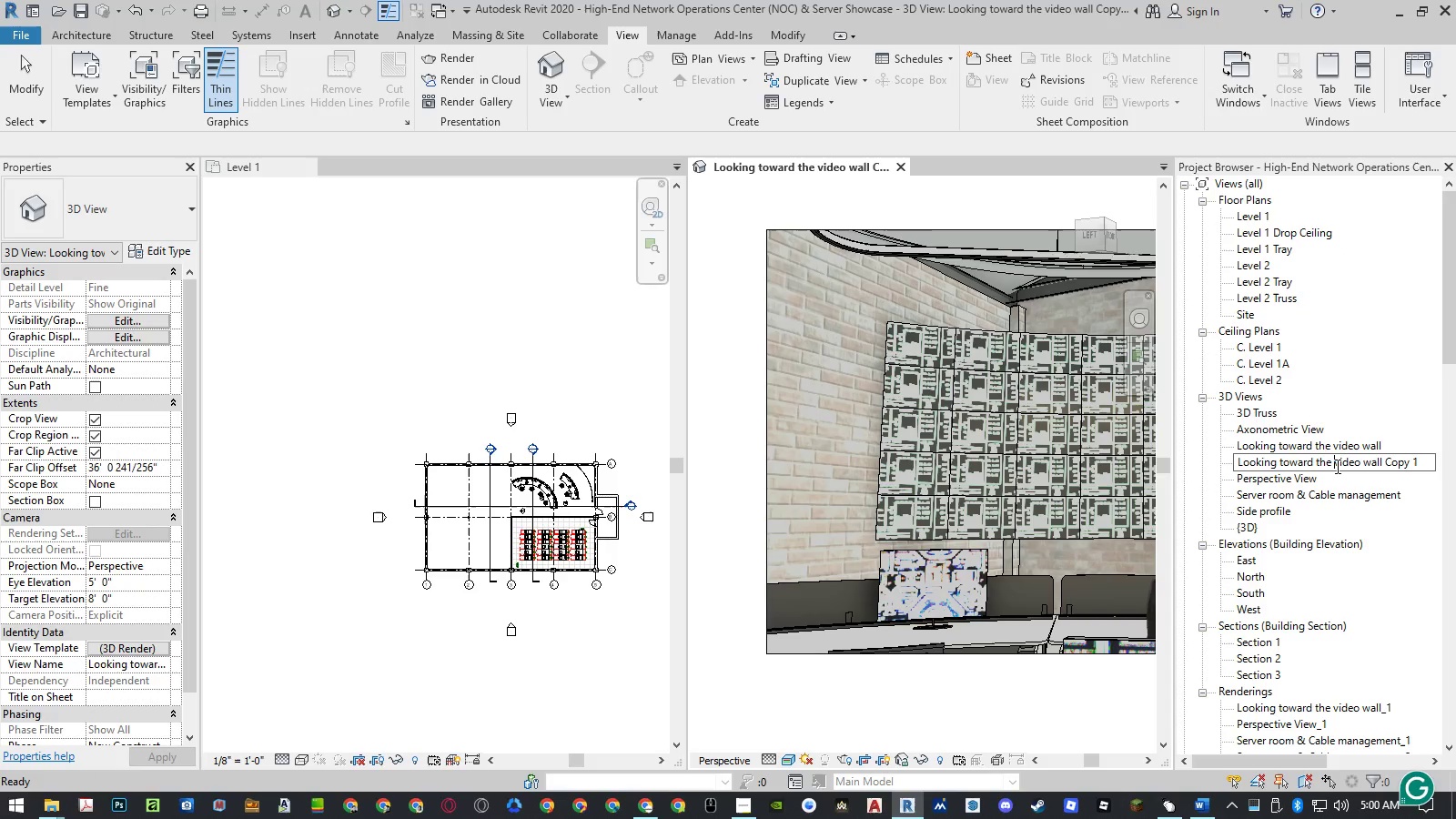 
left_click([1336, 466])
 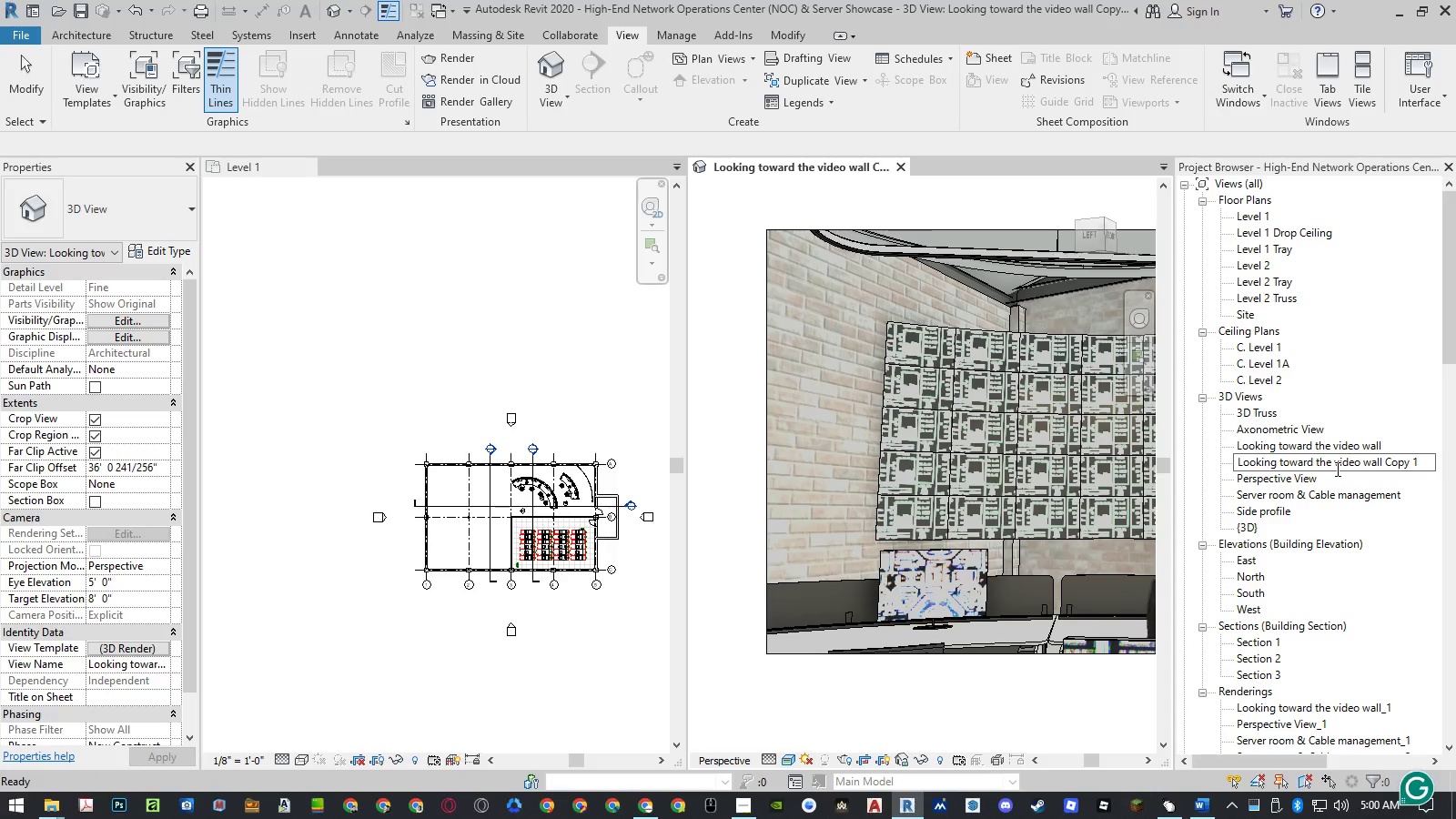 
key(Shift+ShiftLeft)
 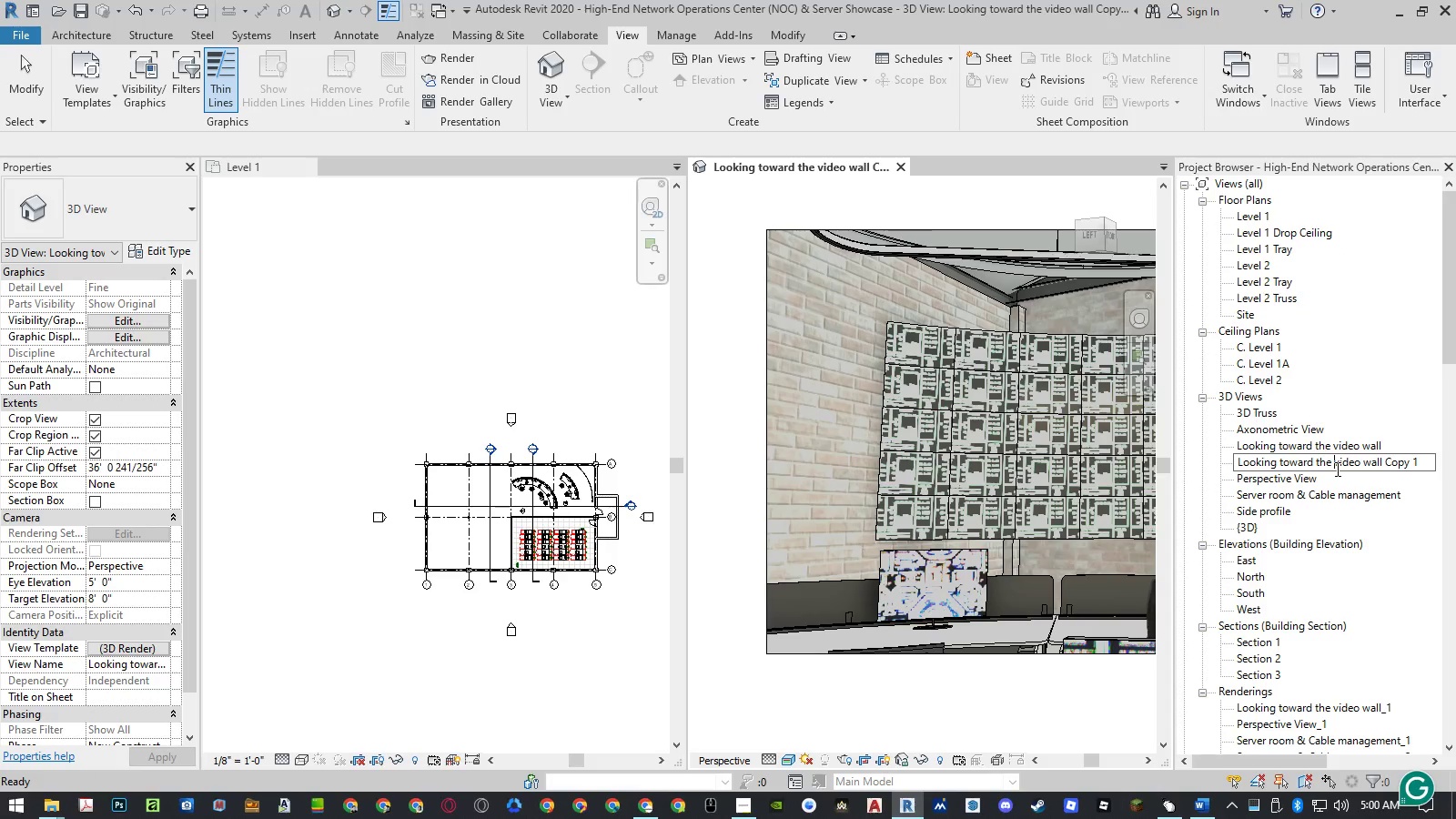 
key(Shift+Home)
 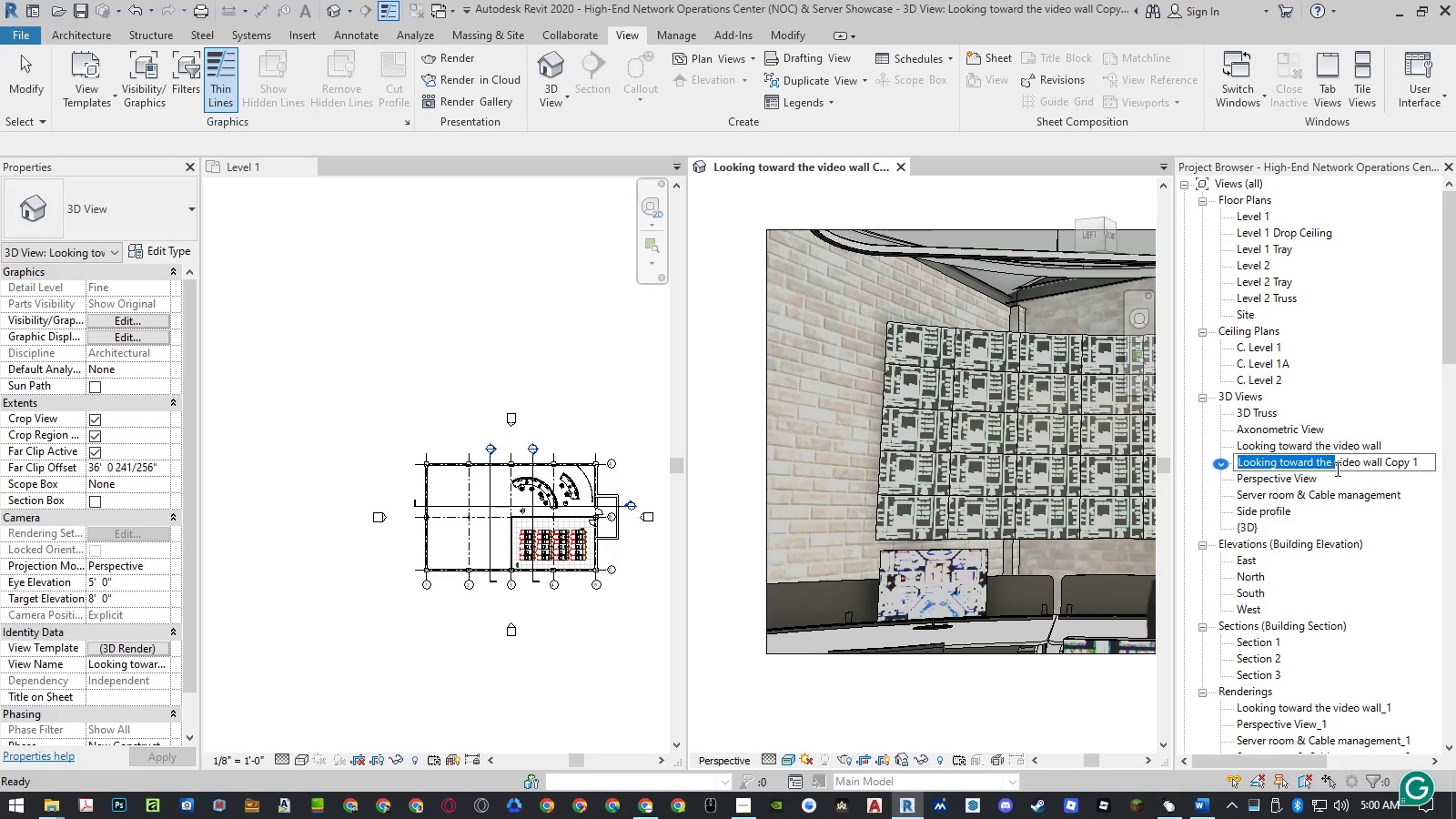 
key(Delete)
 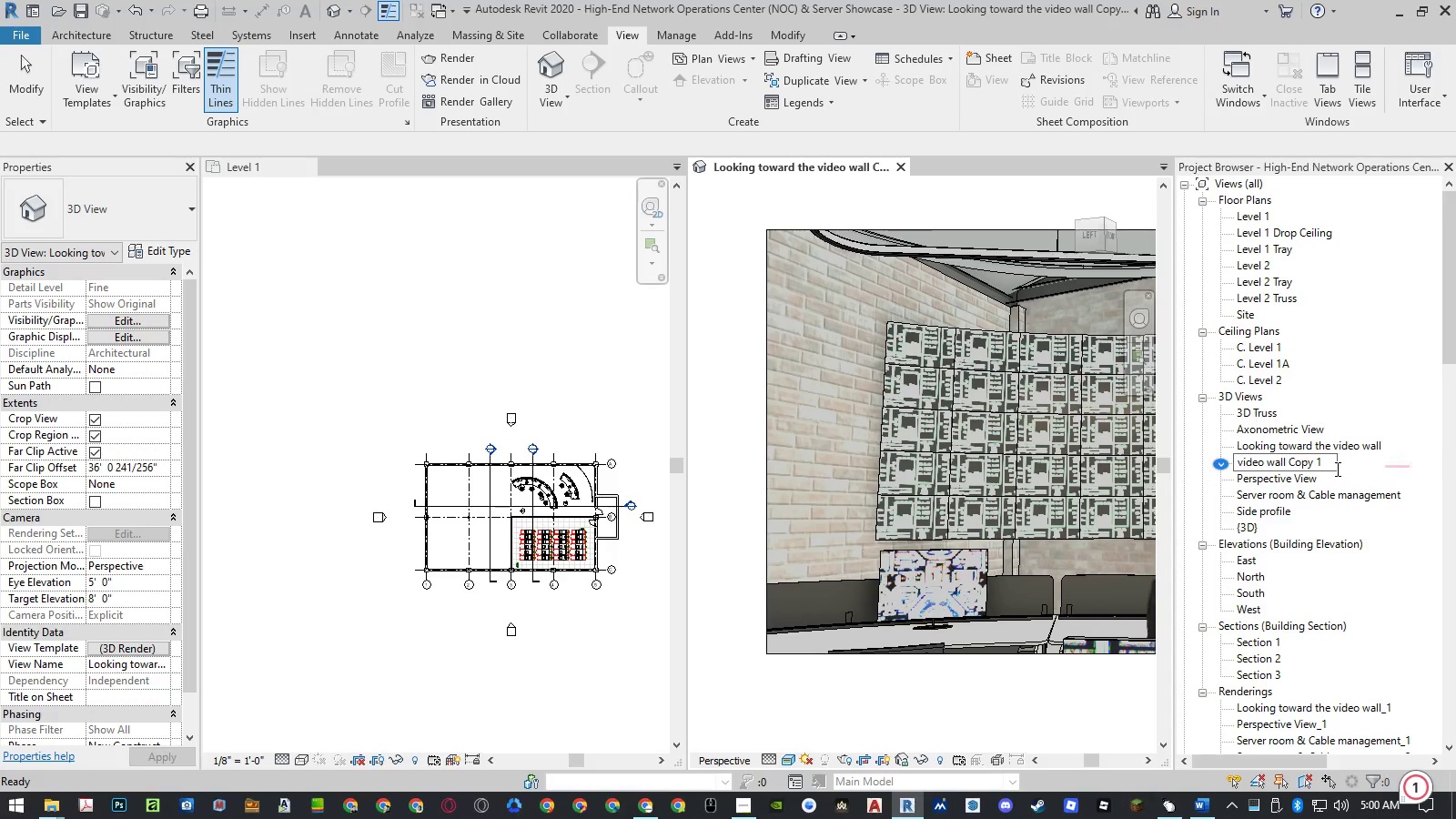 
key(Delete)
 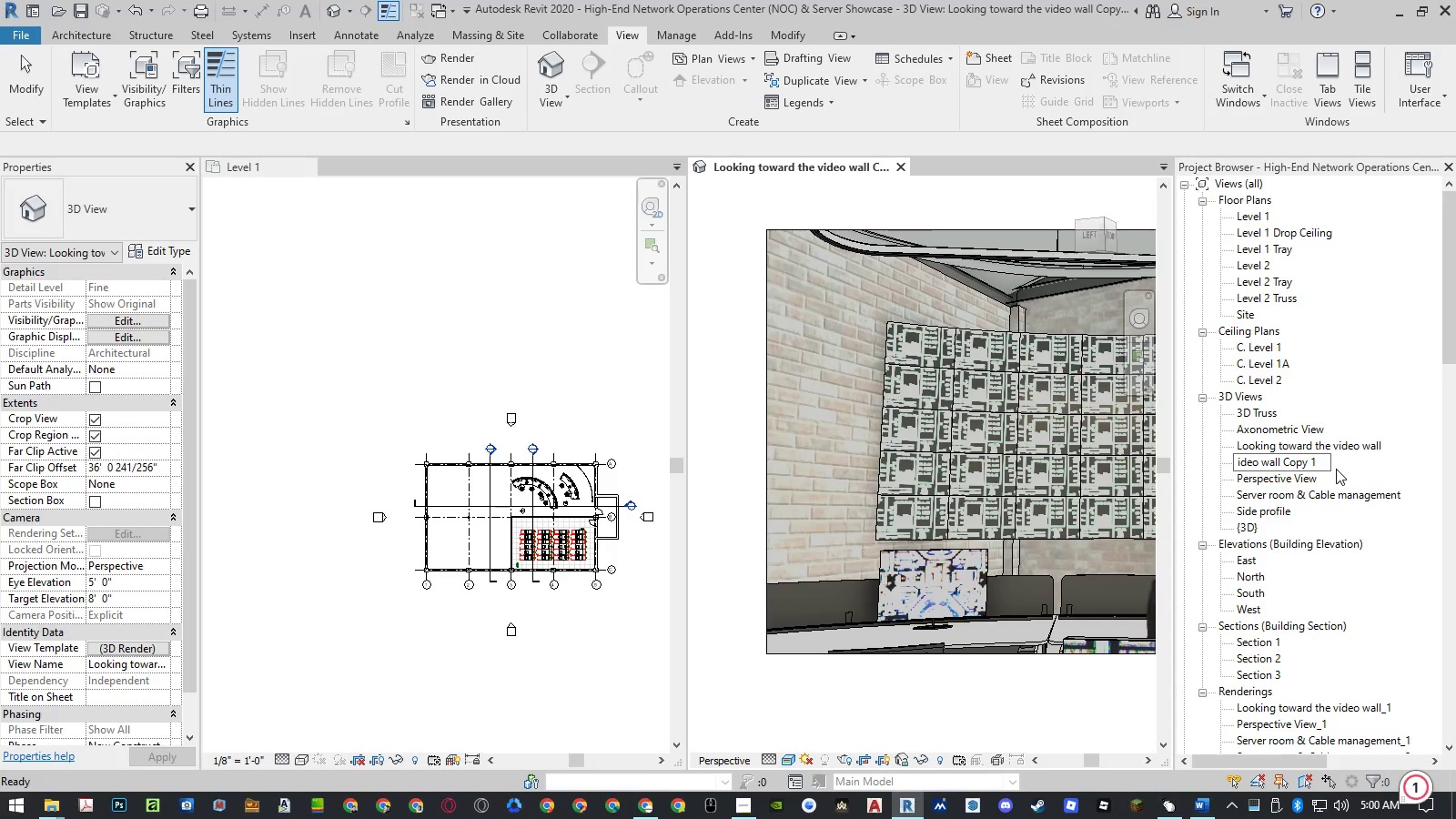 
key(Shift+V)
 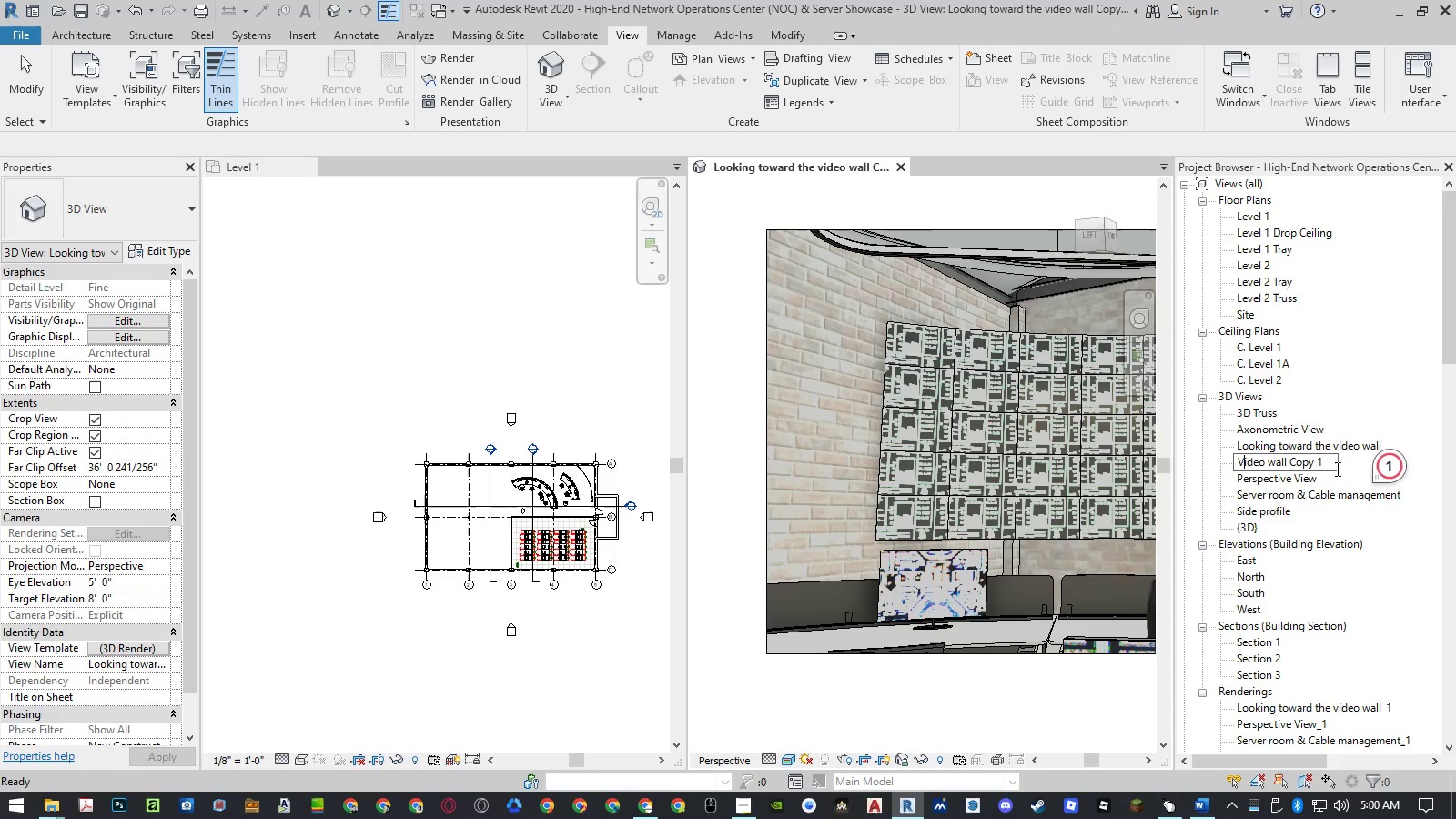 
key(End)
 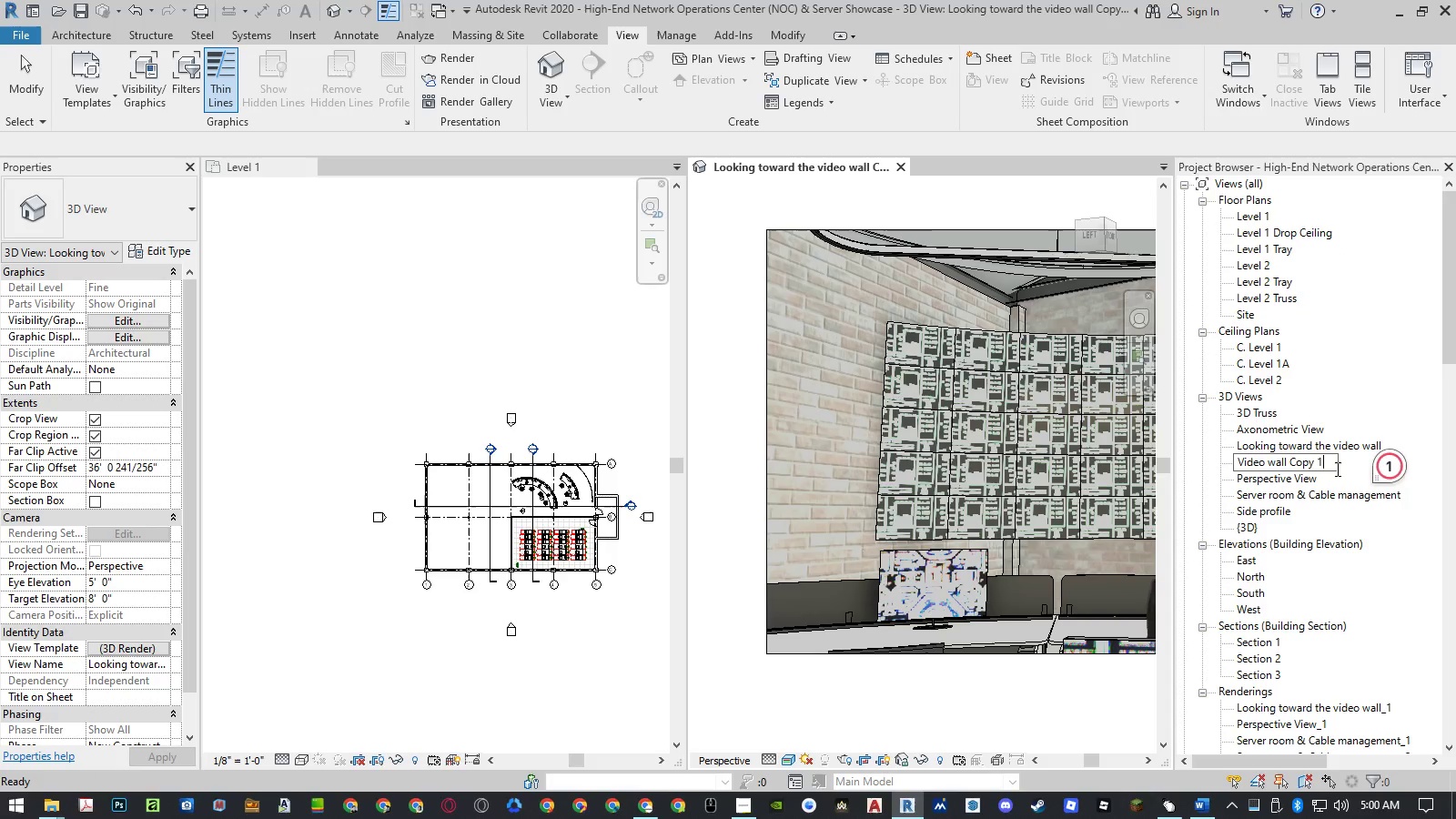 
key(Backspace)
 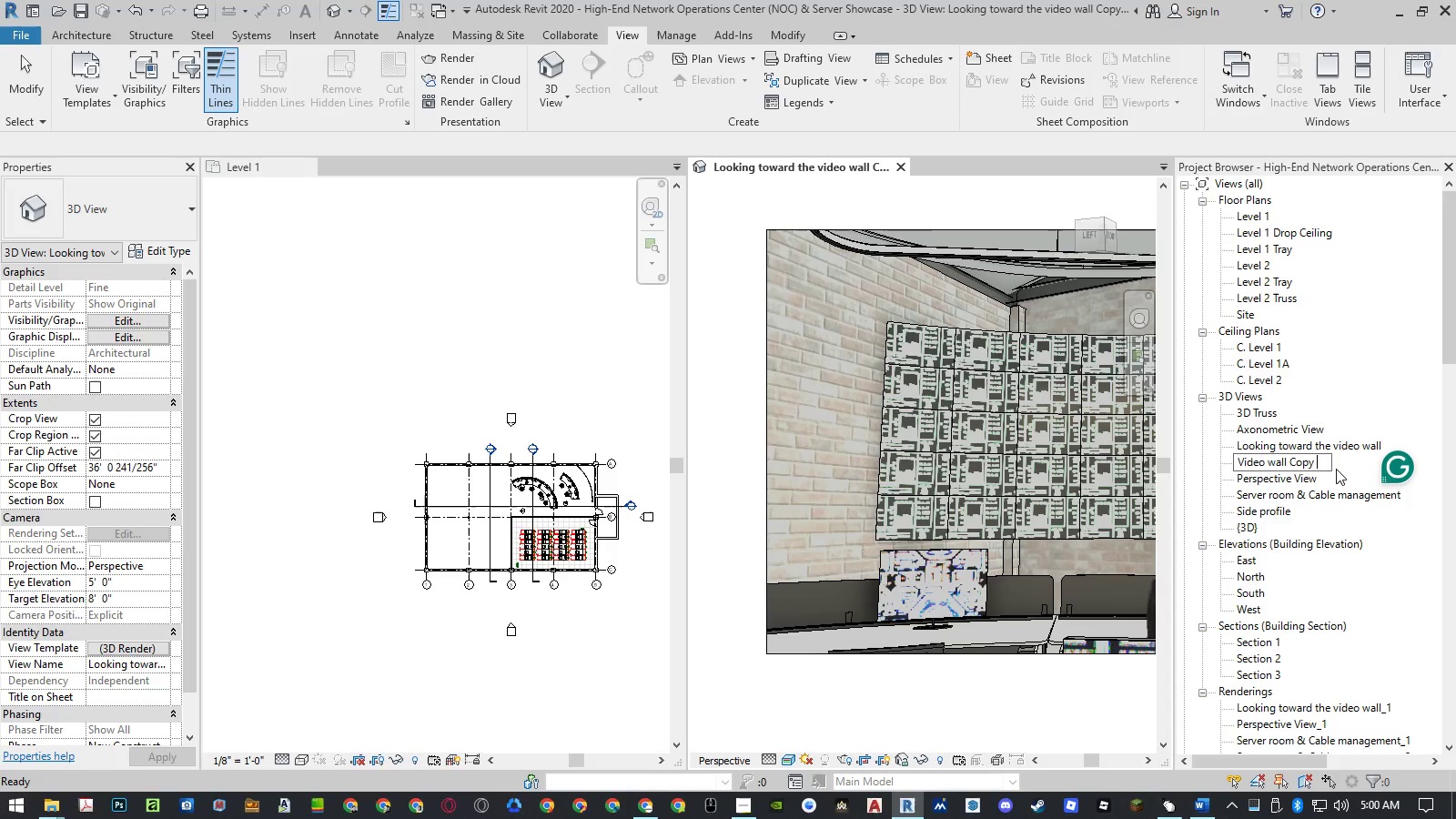 
key(Backspace)
 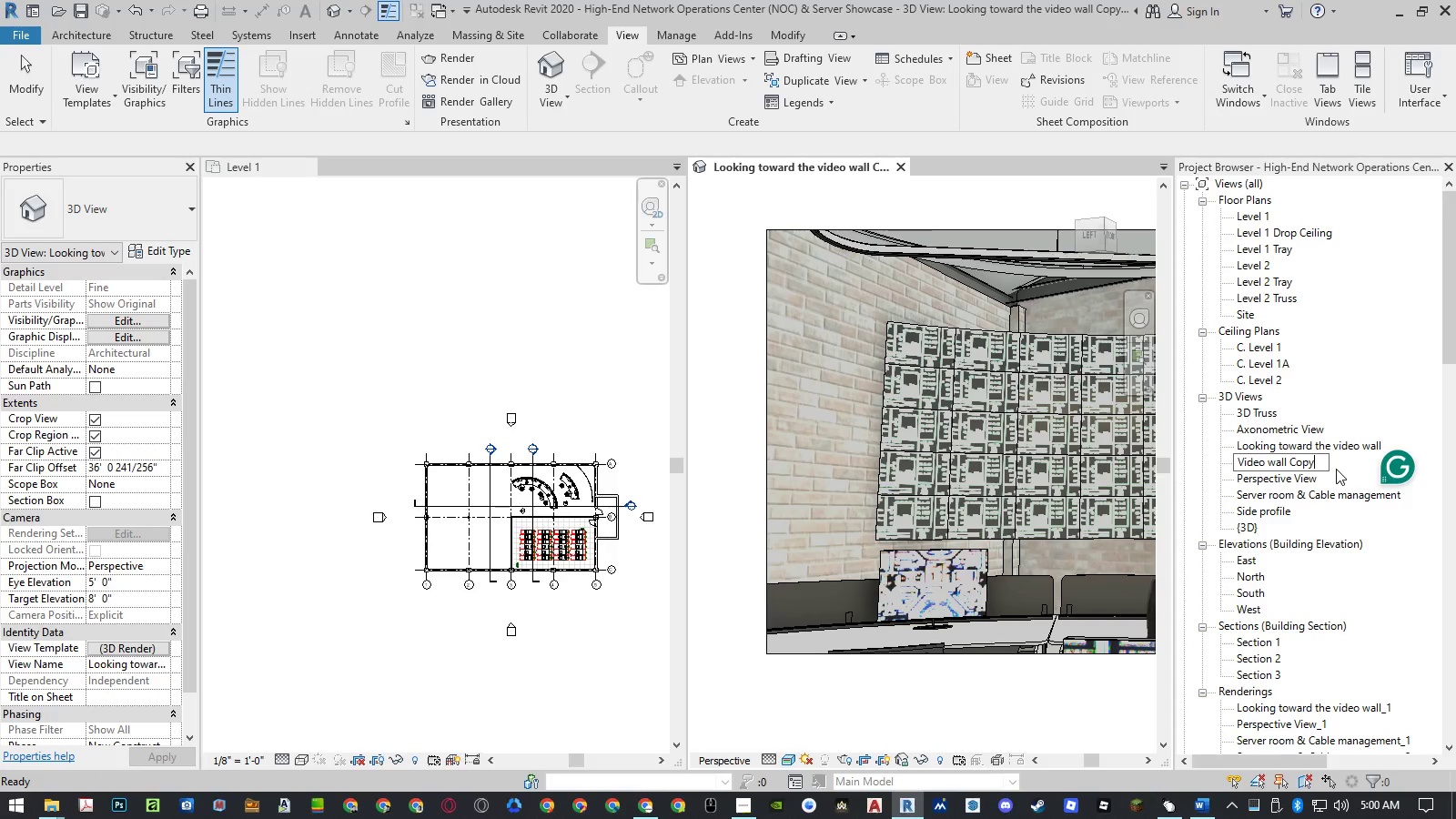 
key(Backspace)
 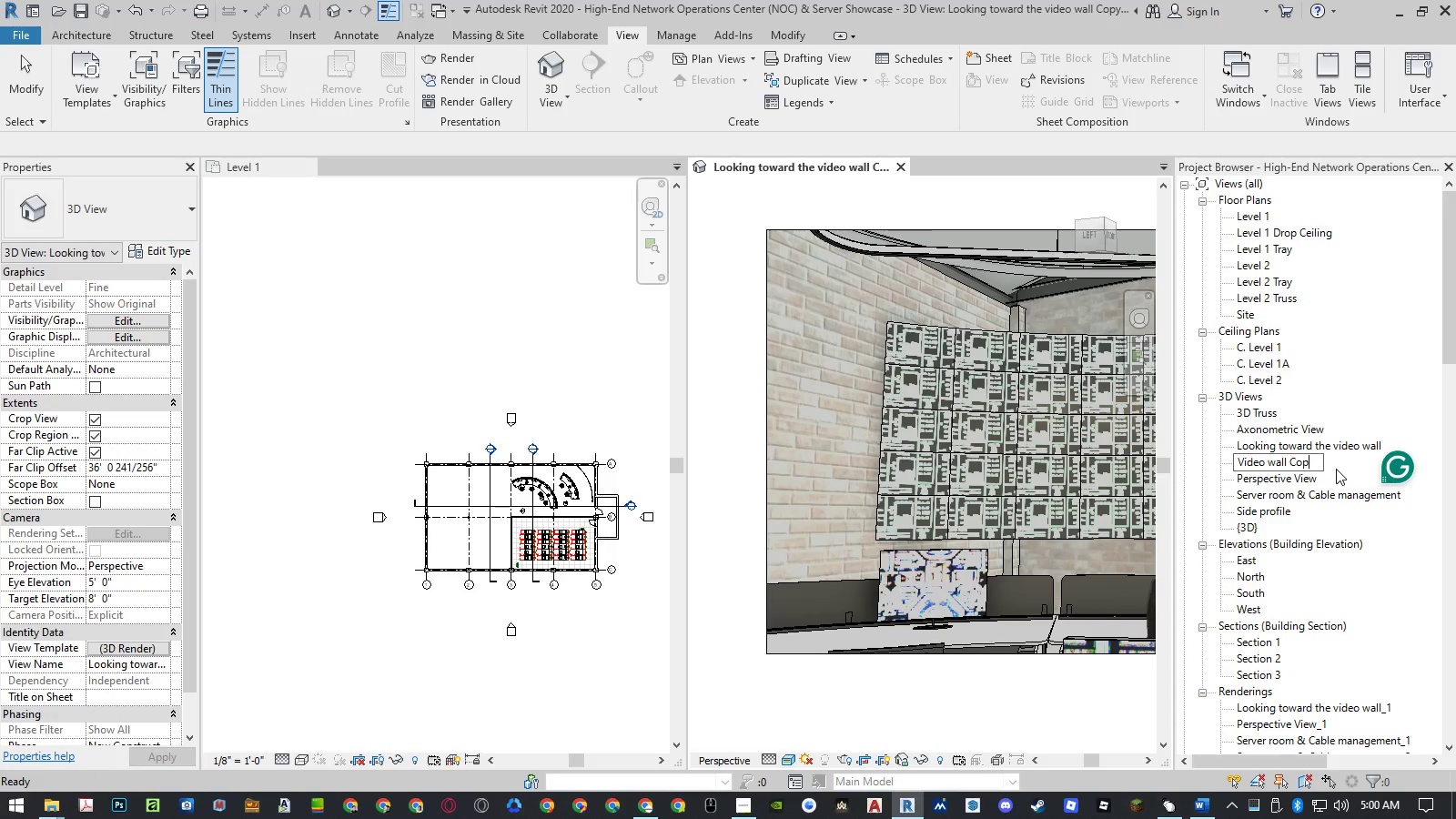 
key(Backspace)
 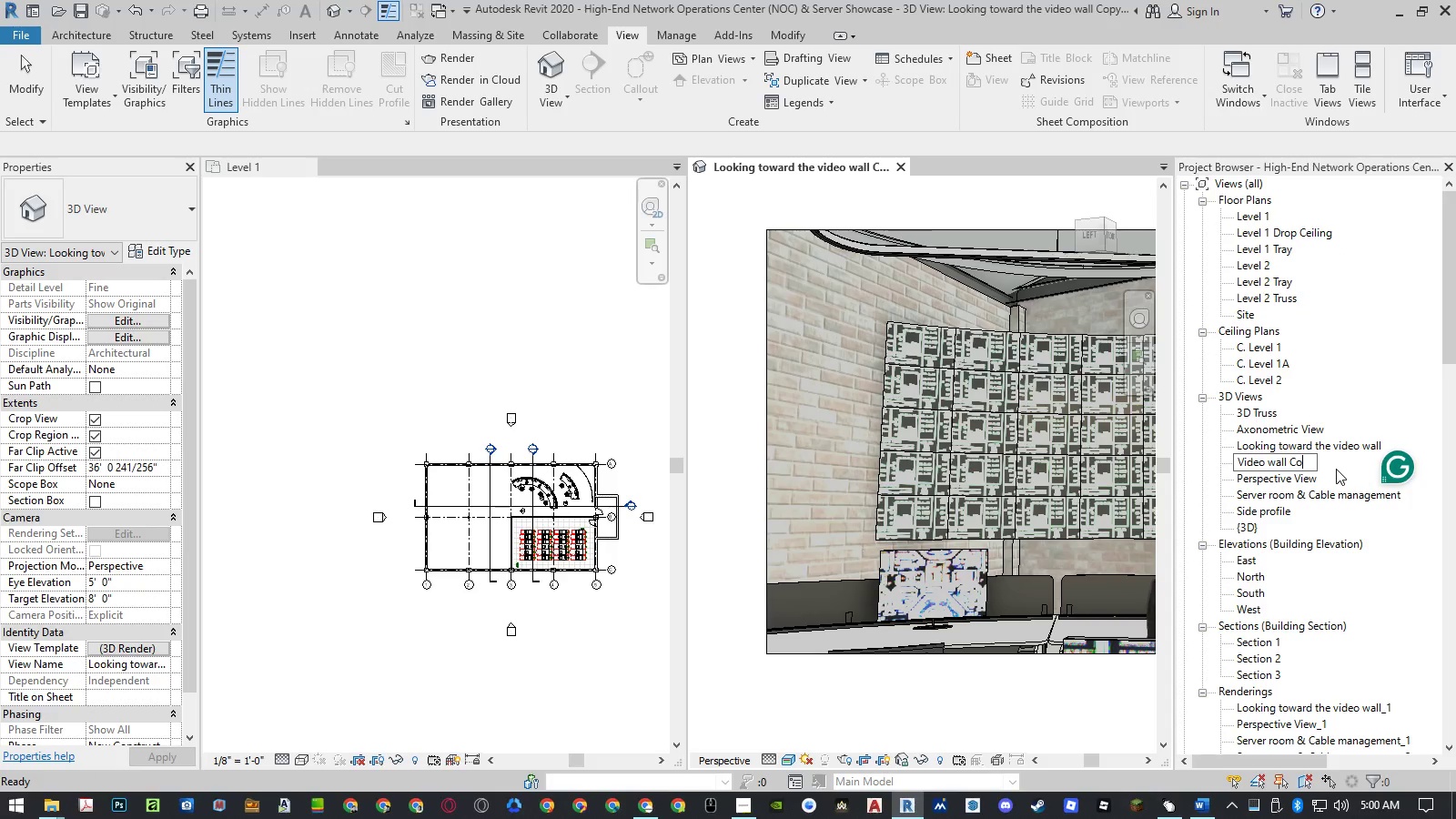 
key(Backspace)
 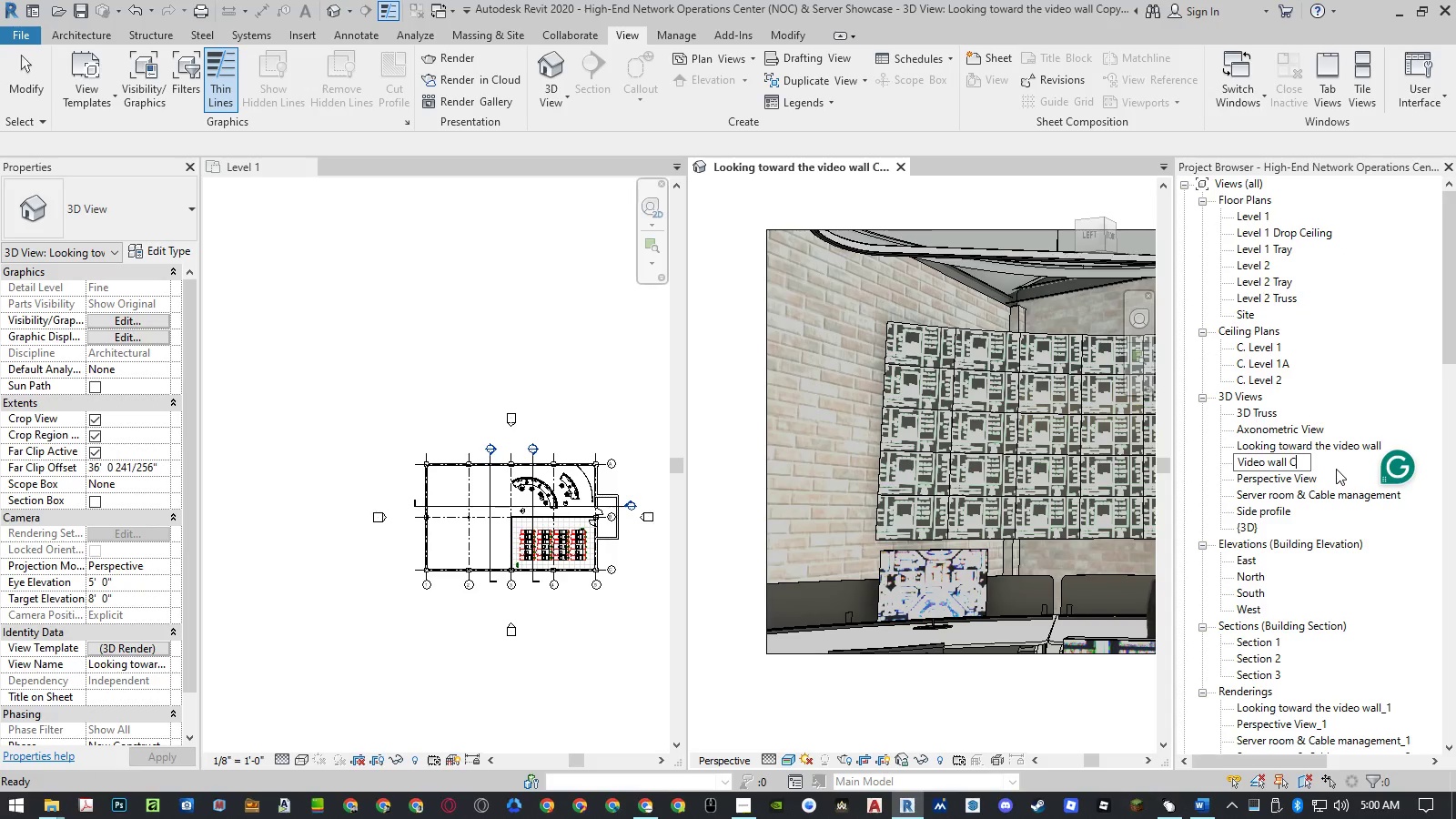 
key(Backspace)
 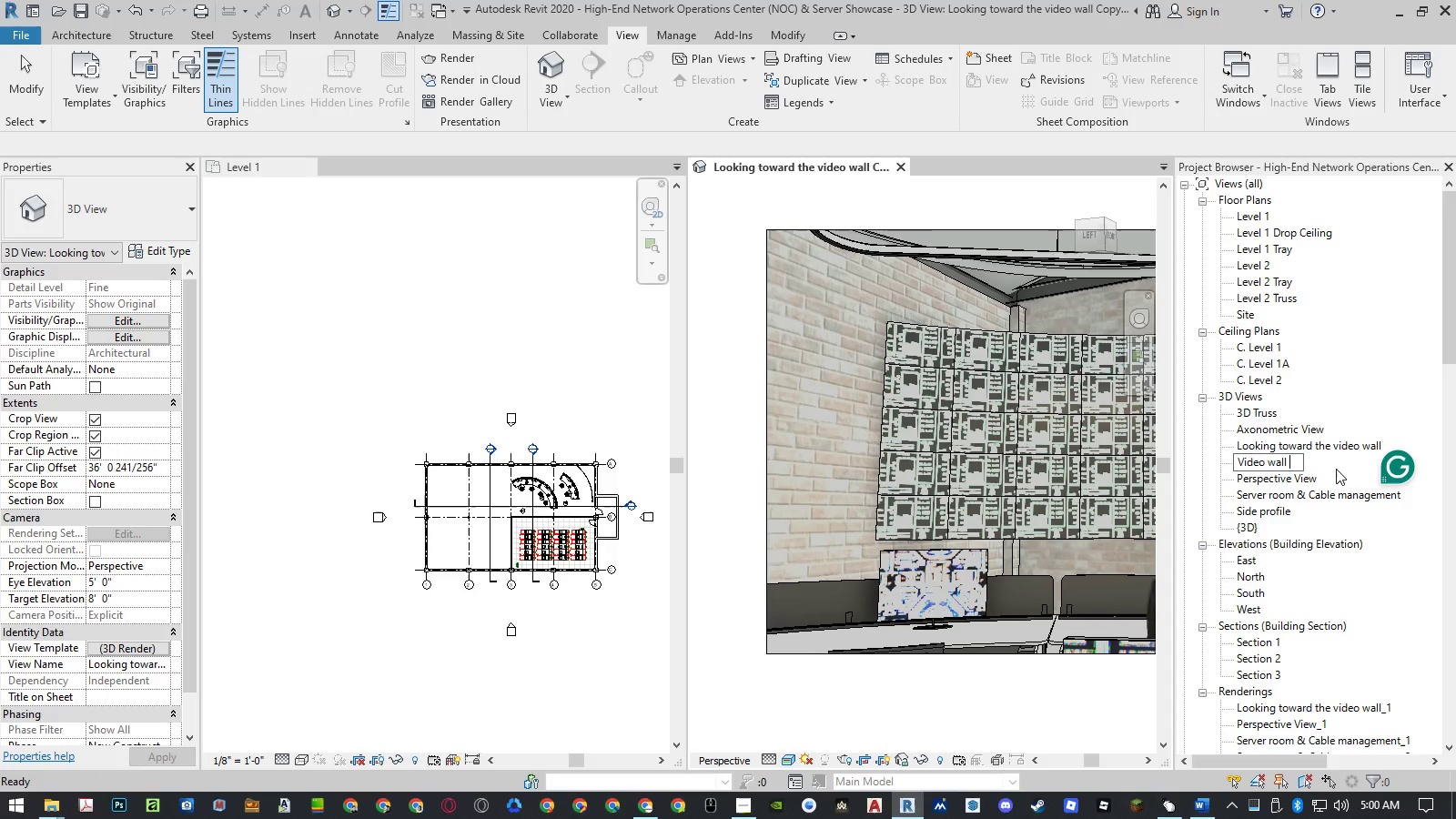 
key(Backspace)
 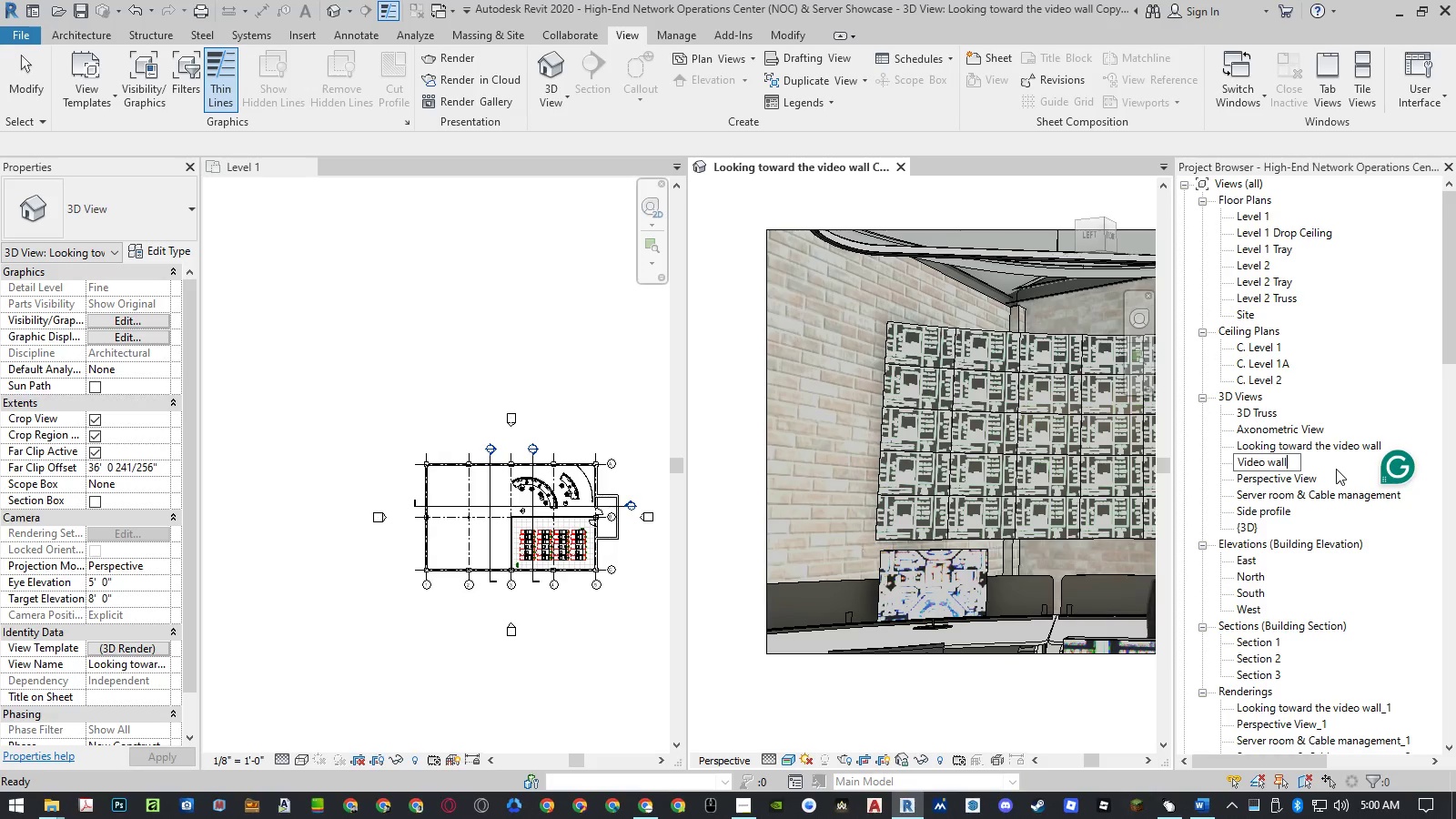 
key(Enter)
 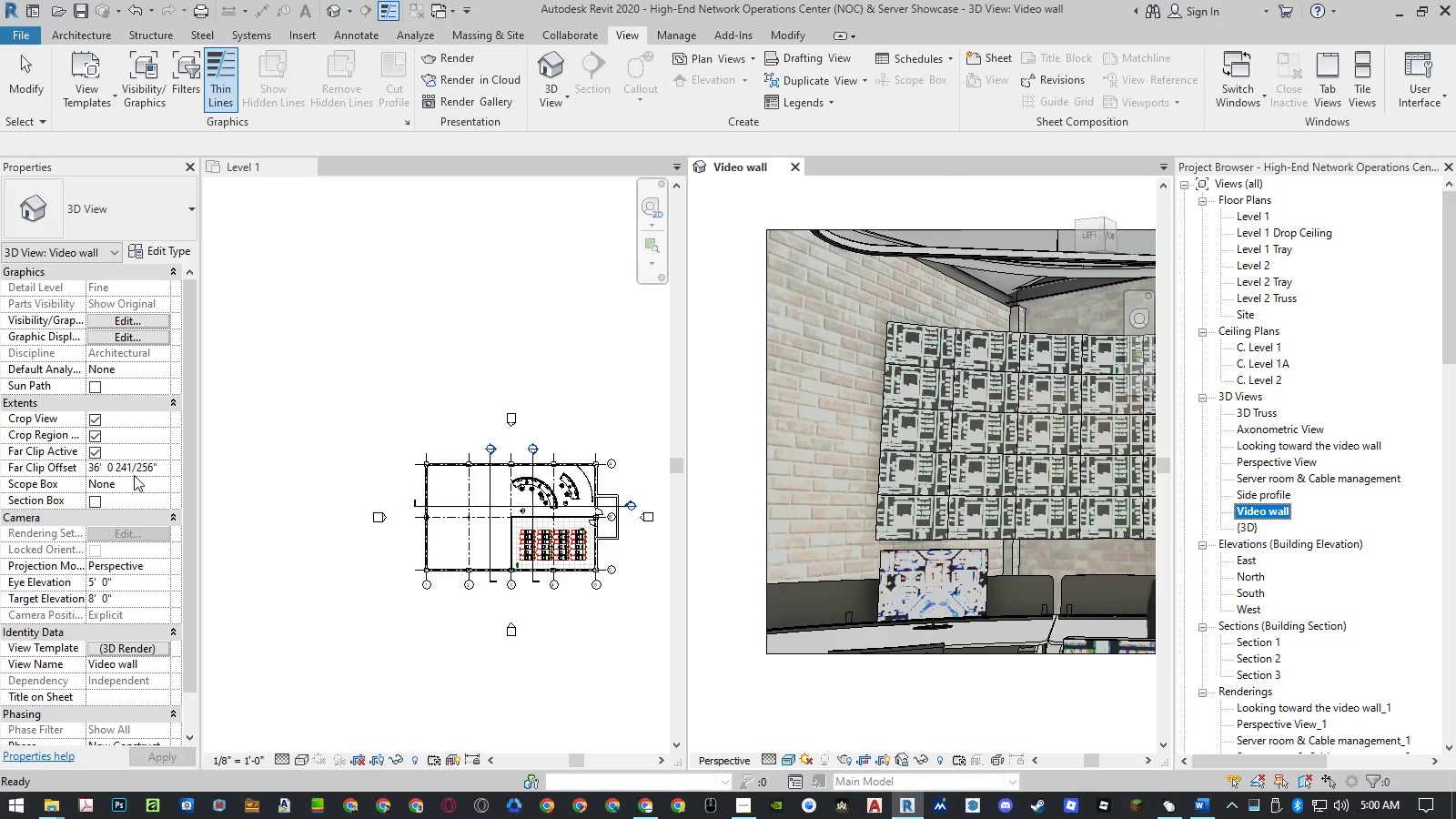 
left_click([141, 650])
 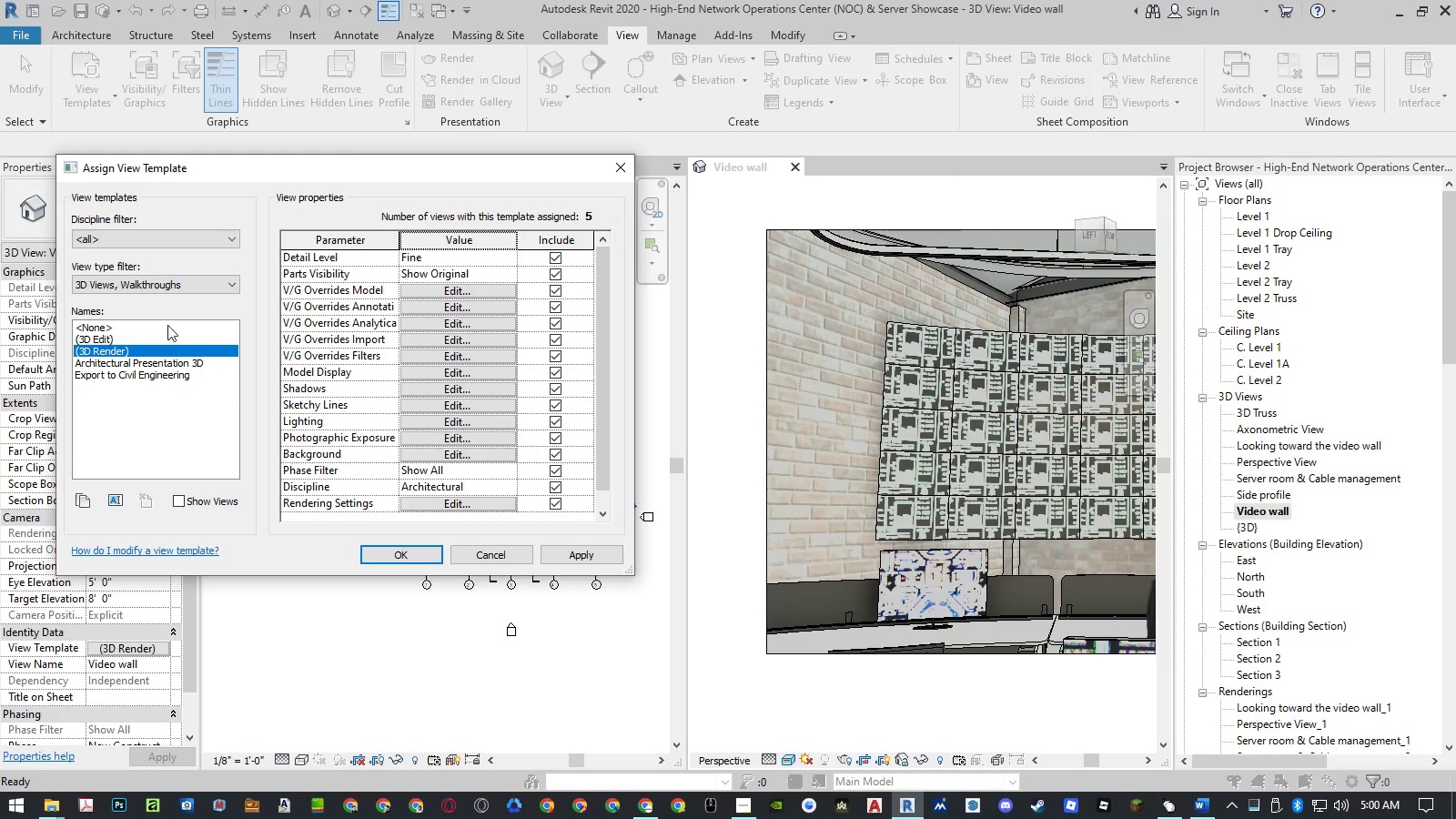 
double_click([159, 338])
 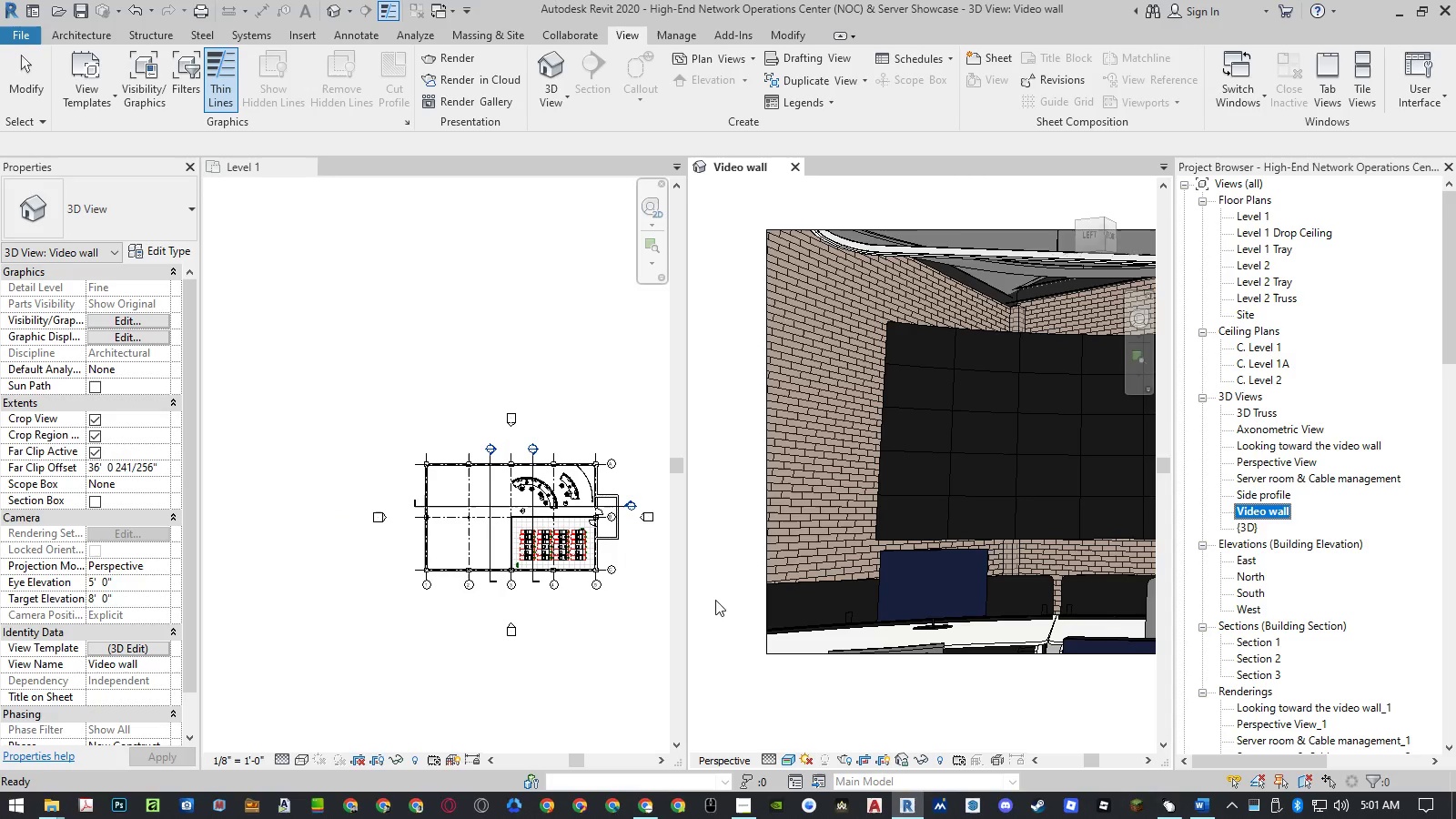 
left_click([763, 671])
 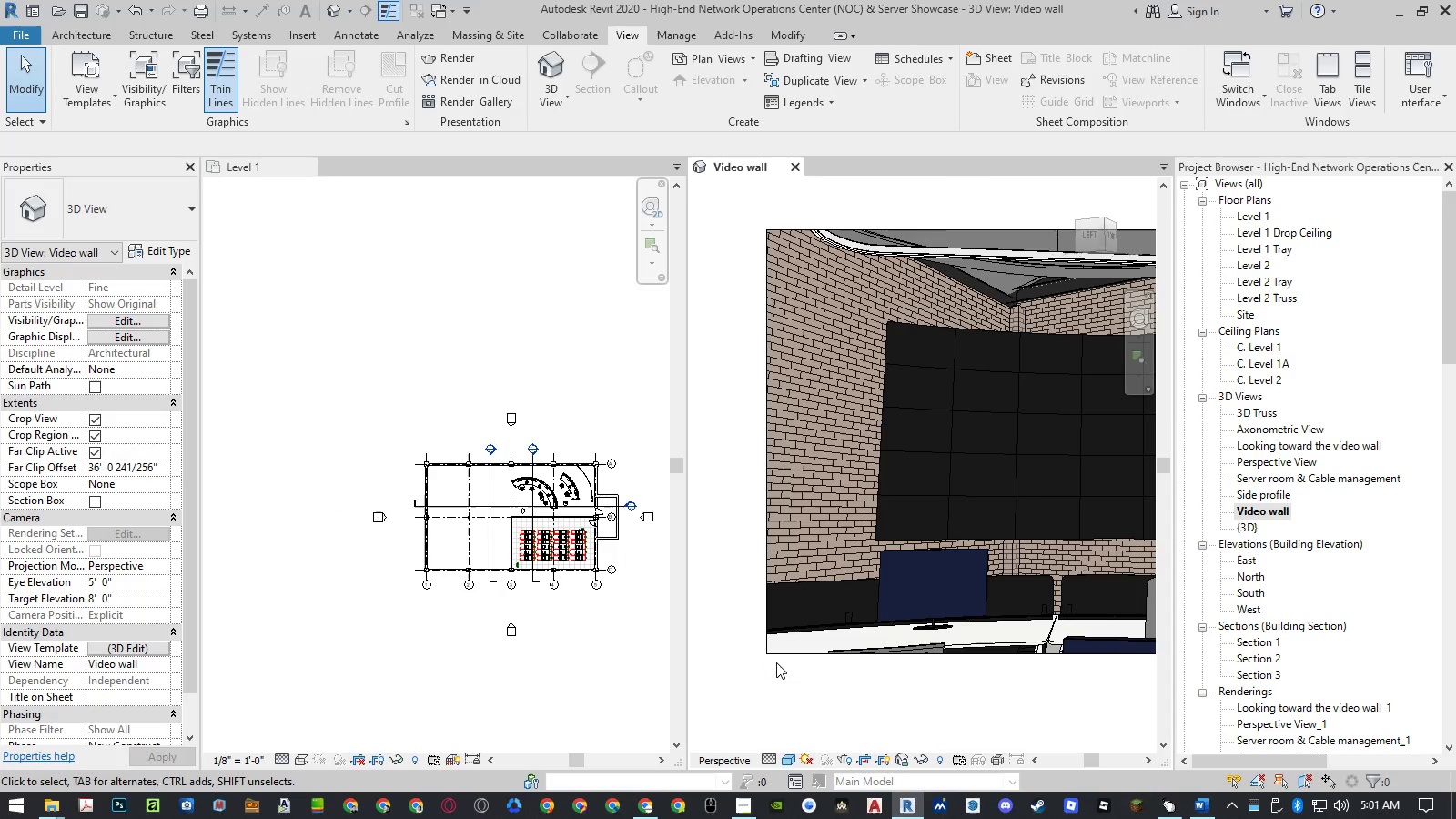 
left_click([780, 656])
 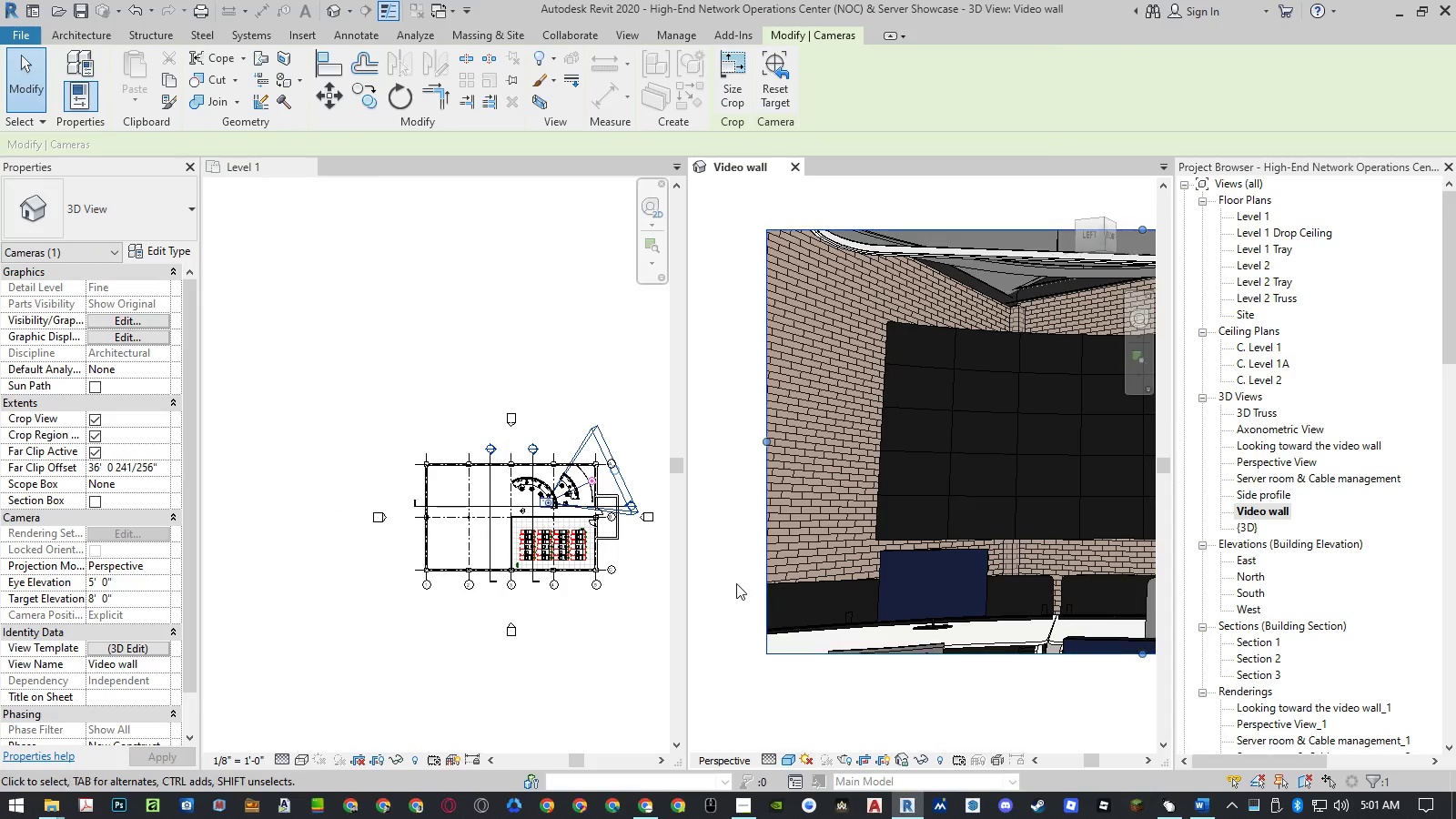 
scroll: coordinate [736, 578], scroll_direction: down, amount: 6.0
 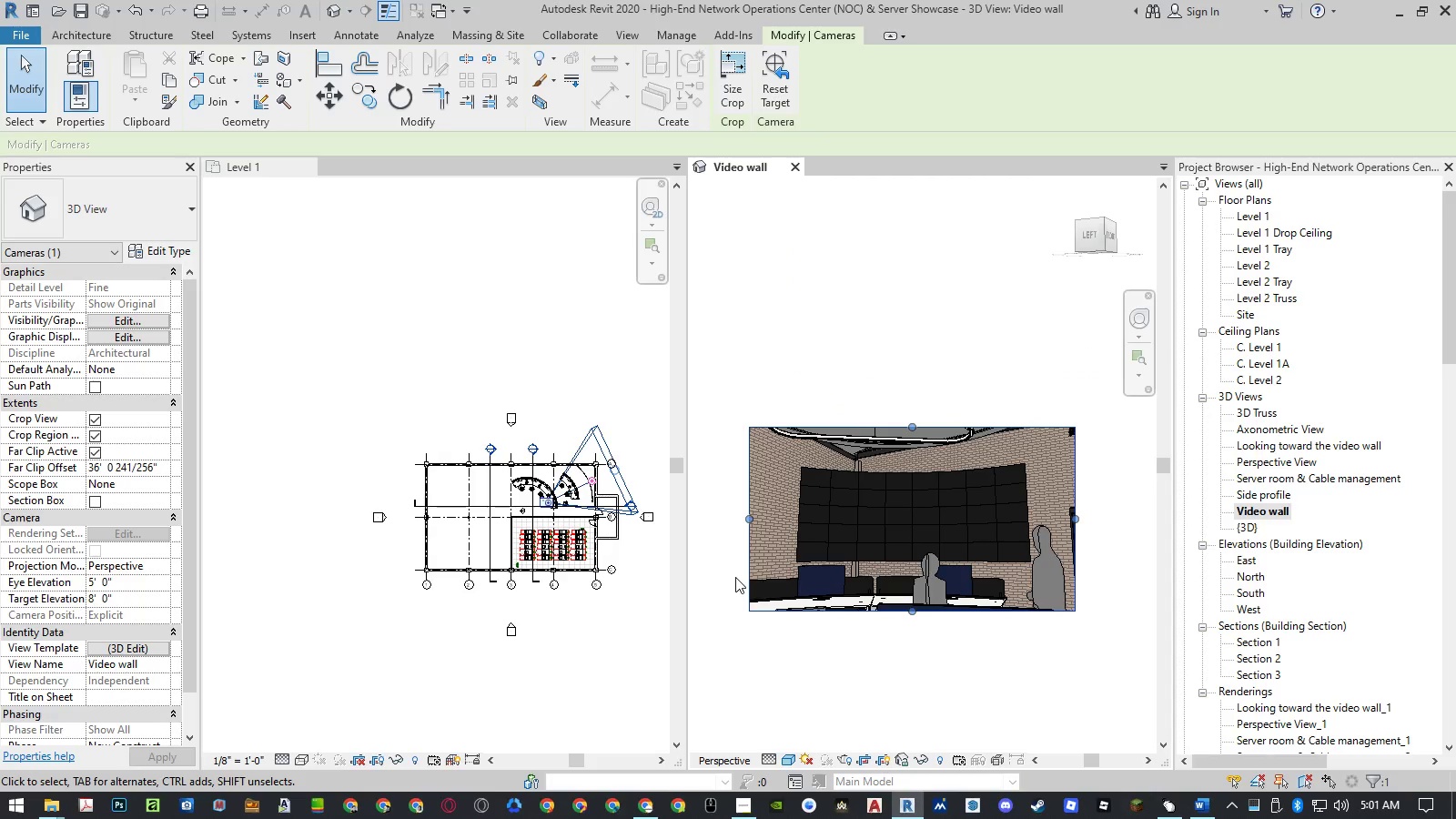 
scroll: coordinate [551, 499], scroll_direction: up, amount: 7.0
 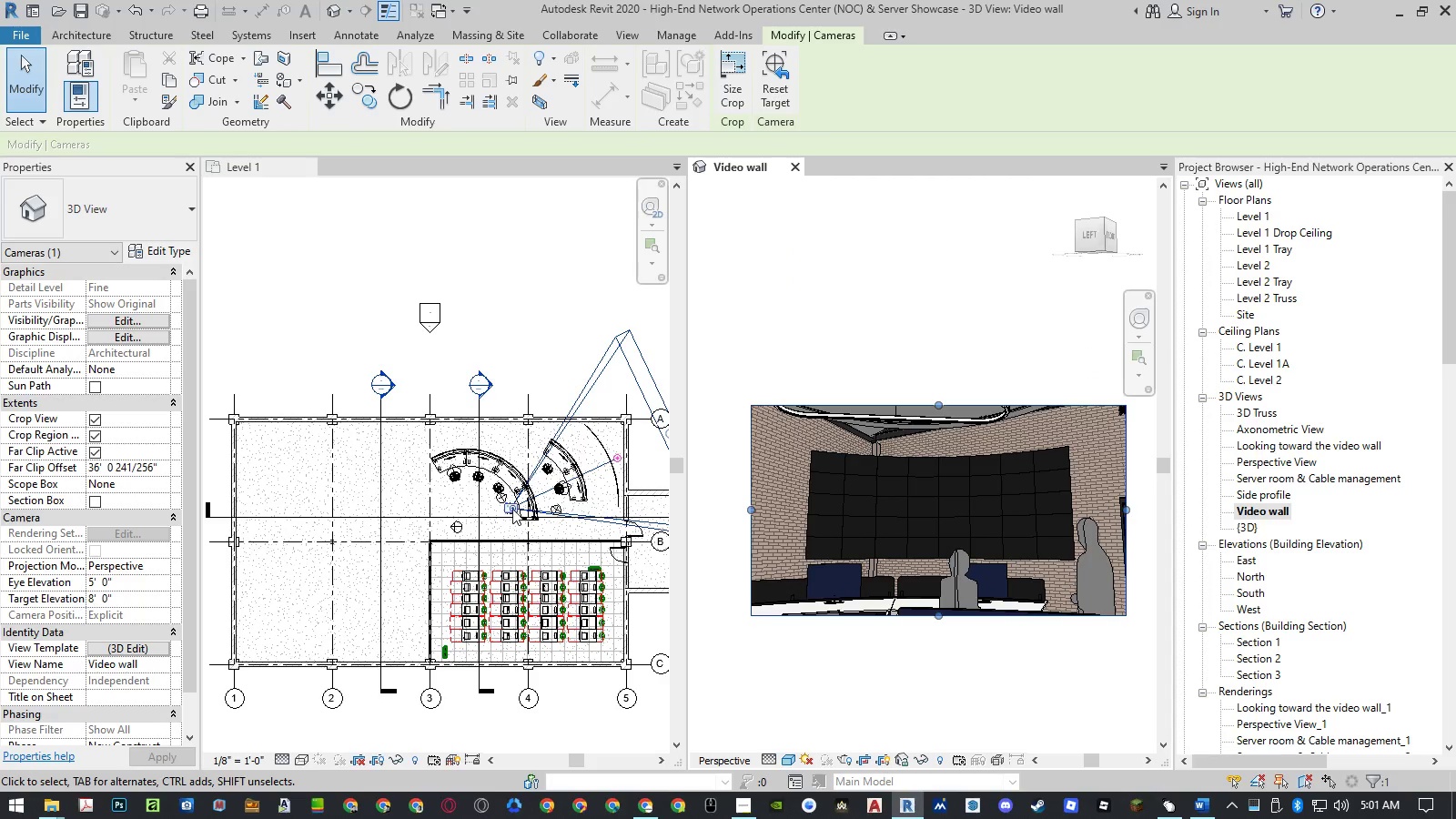 
left_click_drag(start_coordinate=[512, 509], to_coordinate=[467, 514])
 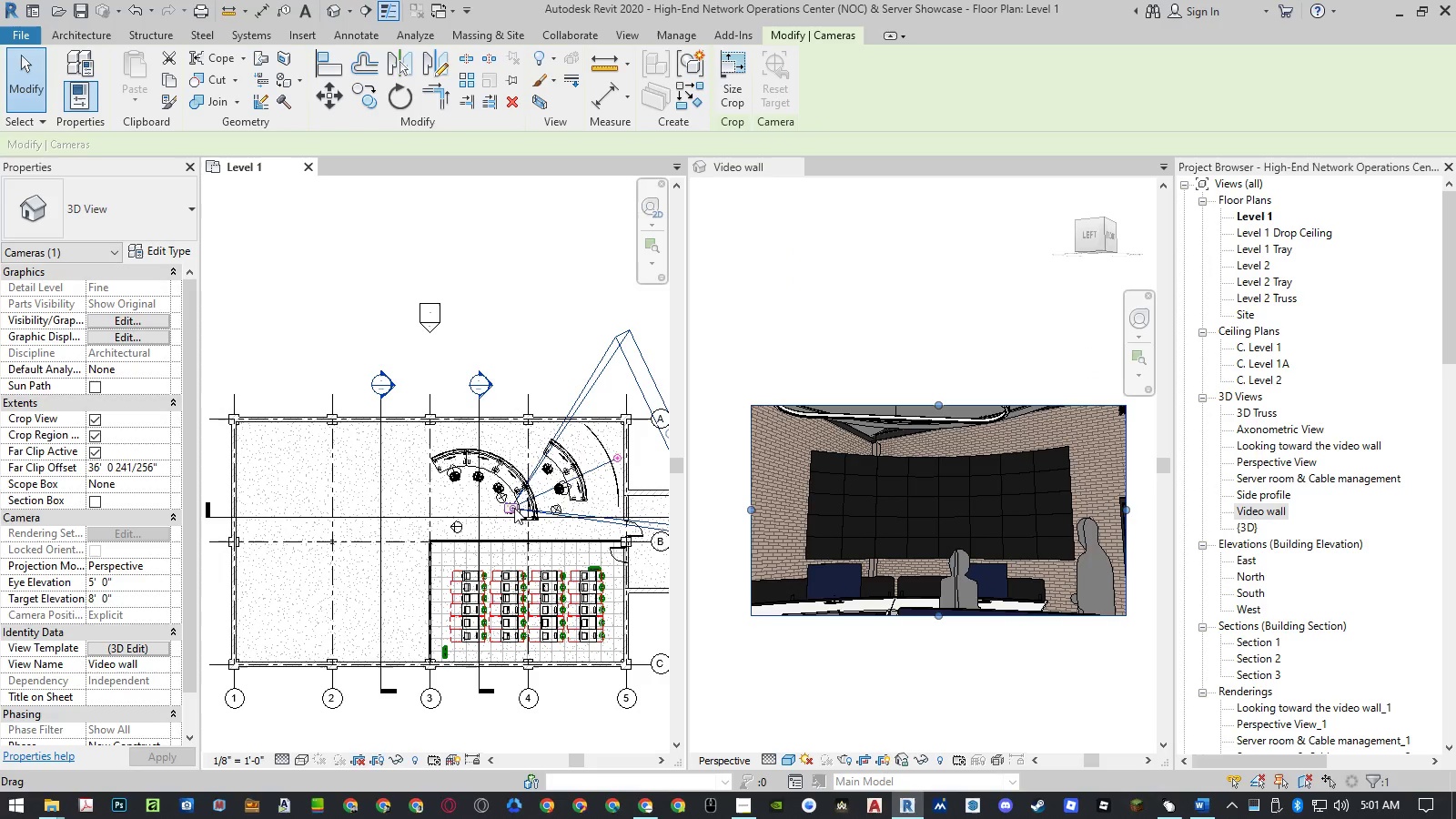 
left_click_drag(start_coordinate=[513, 508], to_coordinate=[437, 519])
 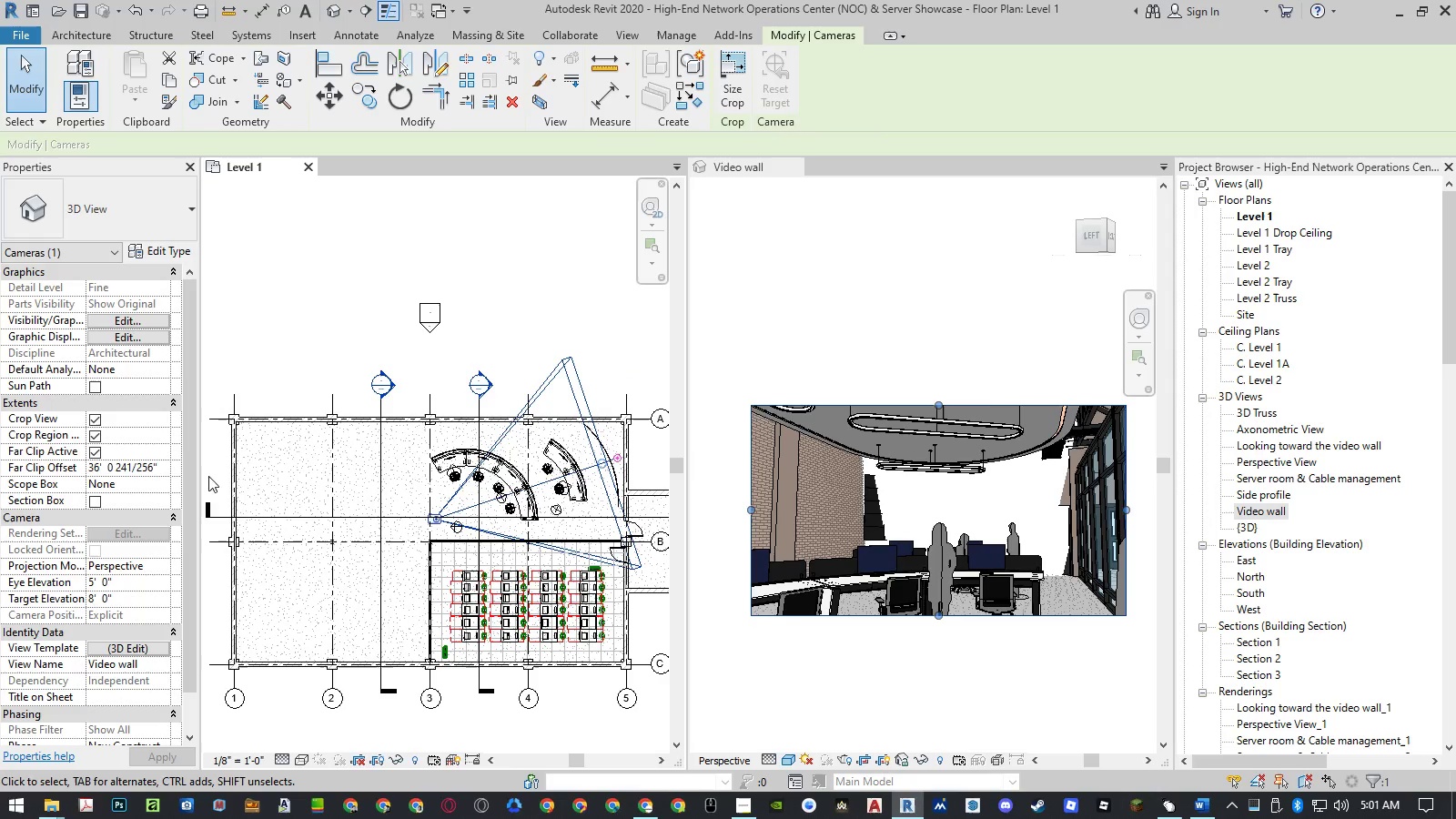 
left_click([162, 465])
 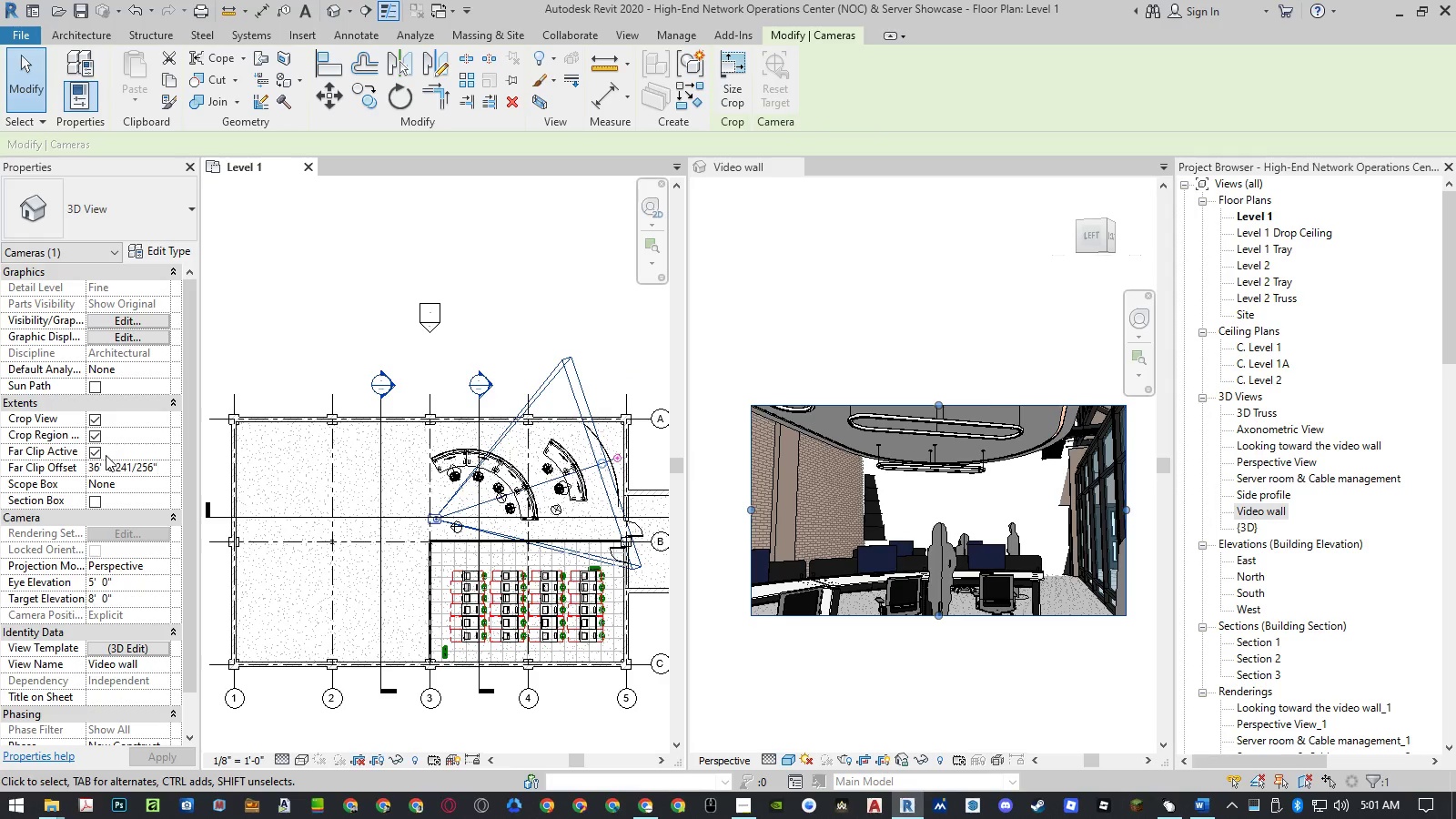 
left_click([95, 452])
 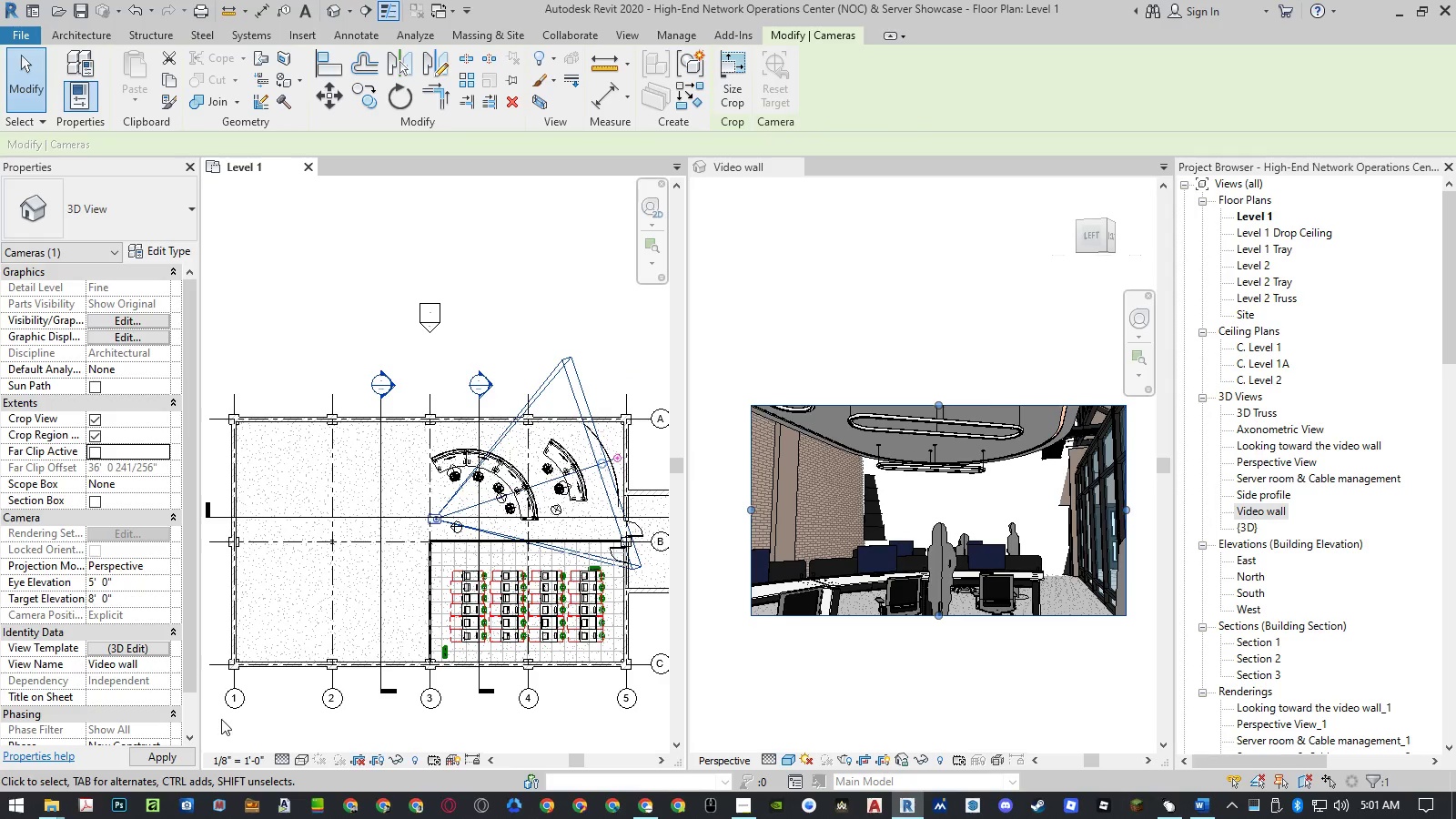 
left_click([172, 754])
 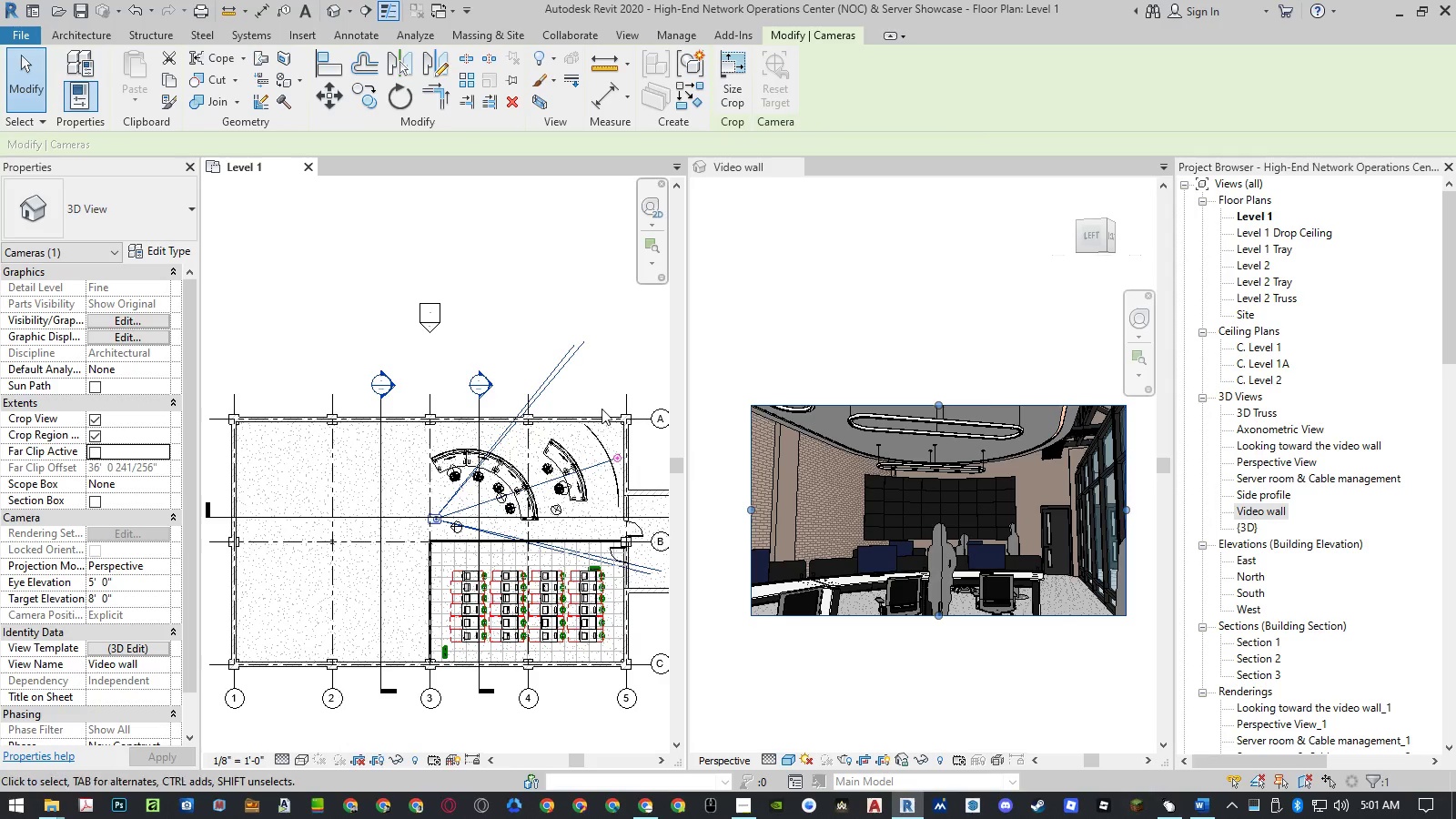 
wait(8.06)
 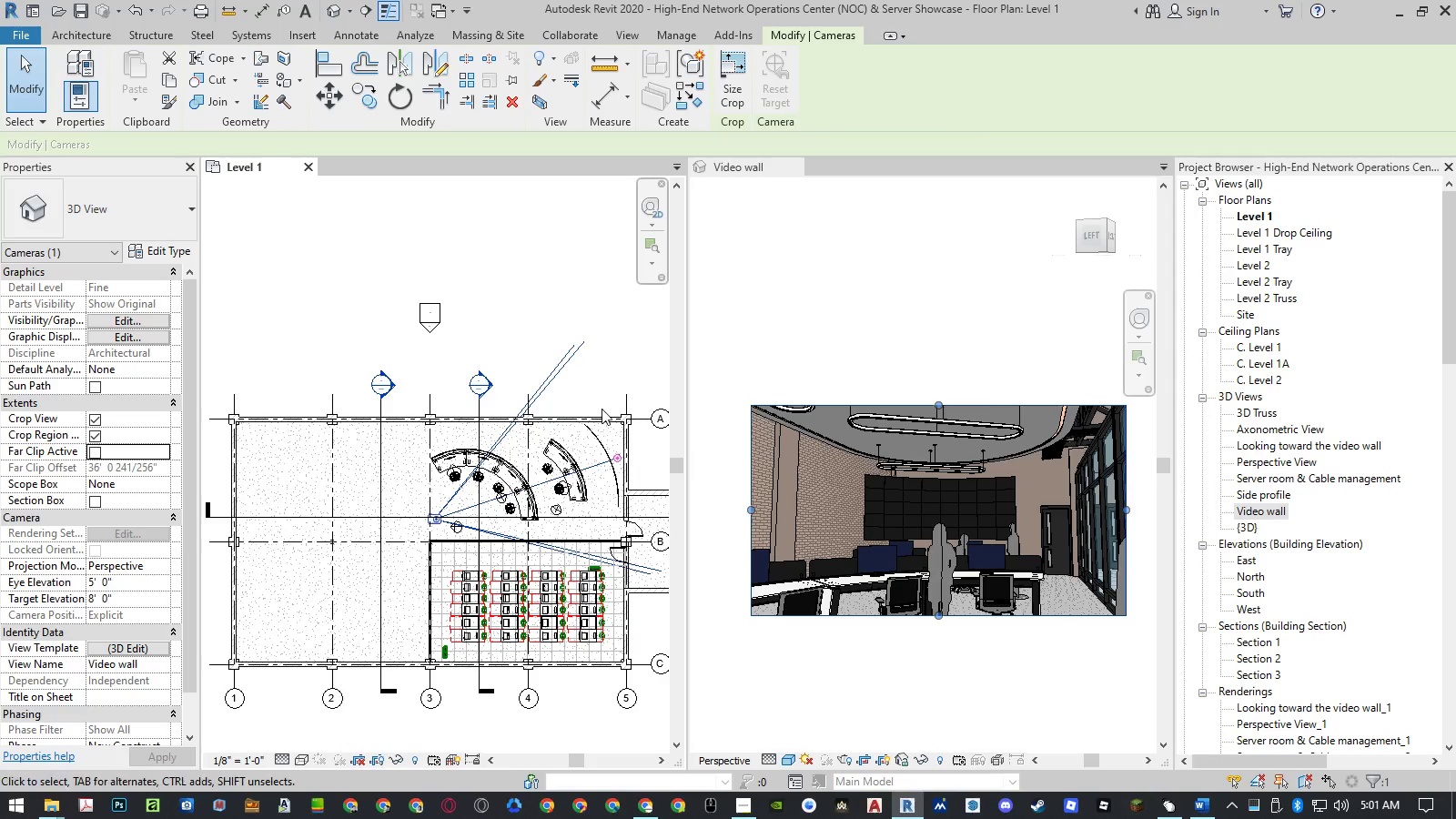 
left_click_drag(start_coordinate=[435, 520], to_coordinate=[424, 487])
 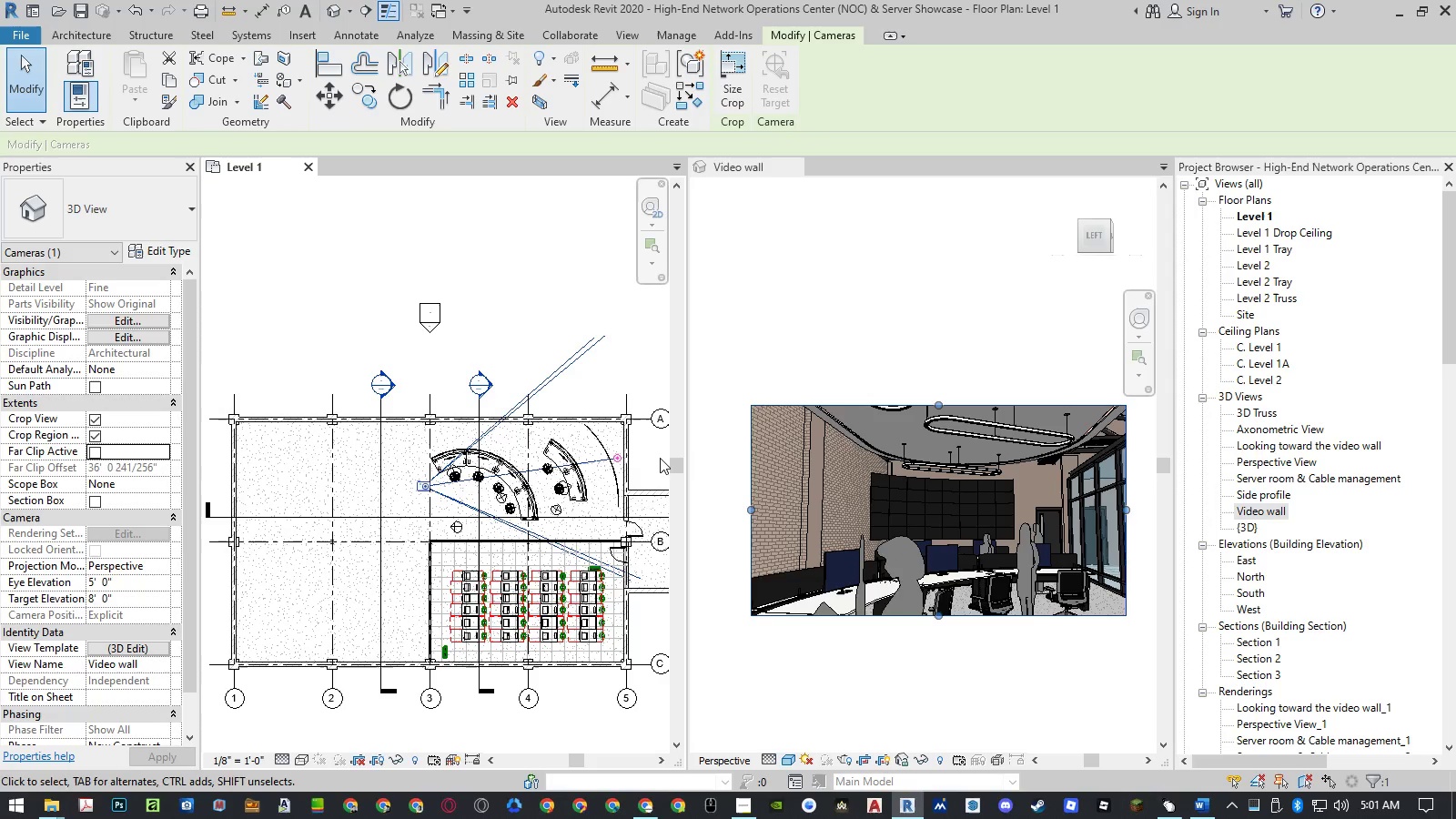 
scroll: coordinate [618, 455], scroll_direction: up, amount: 8.0
 